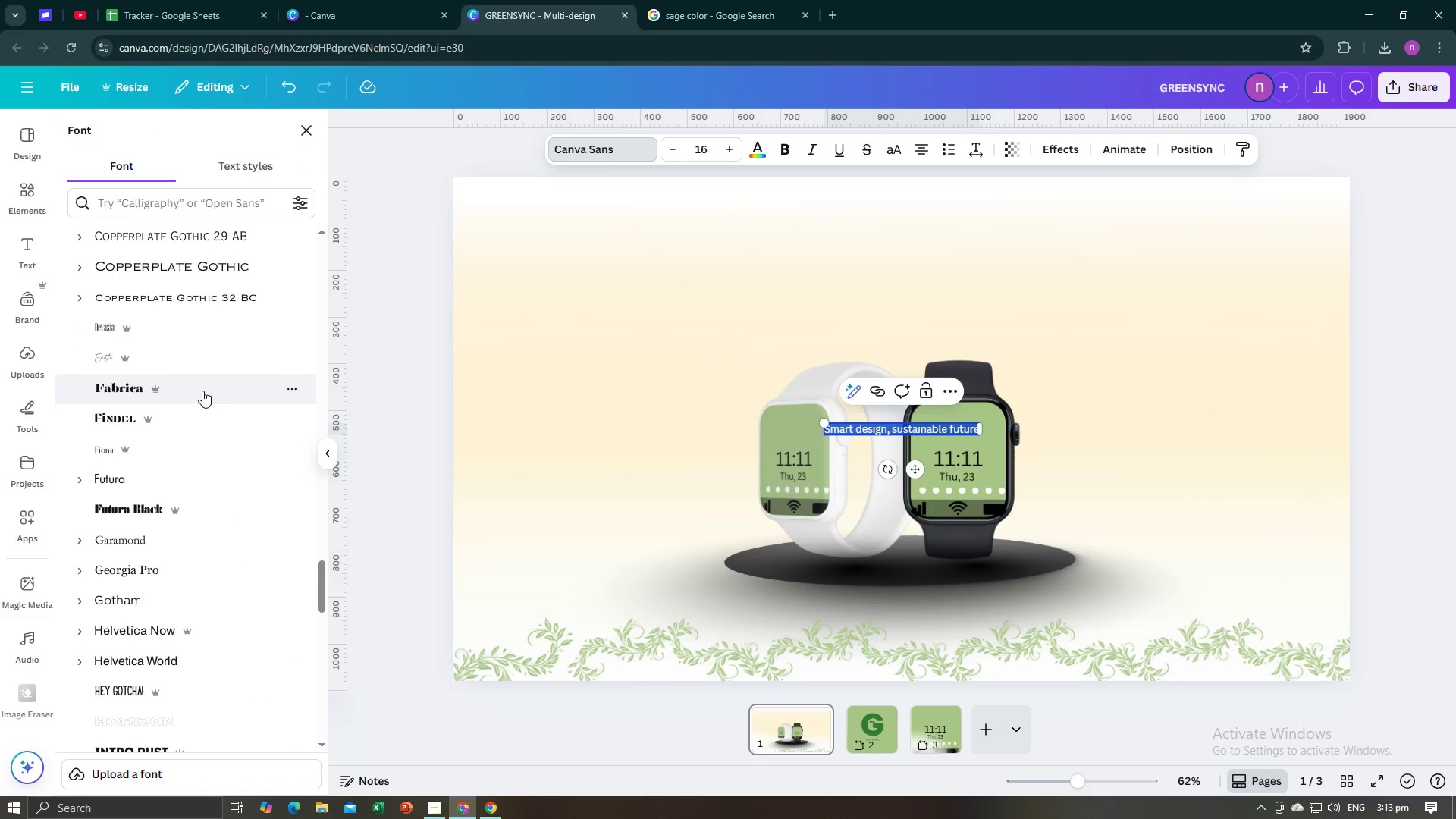 
left_click([187, 475])
 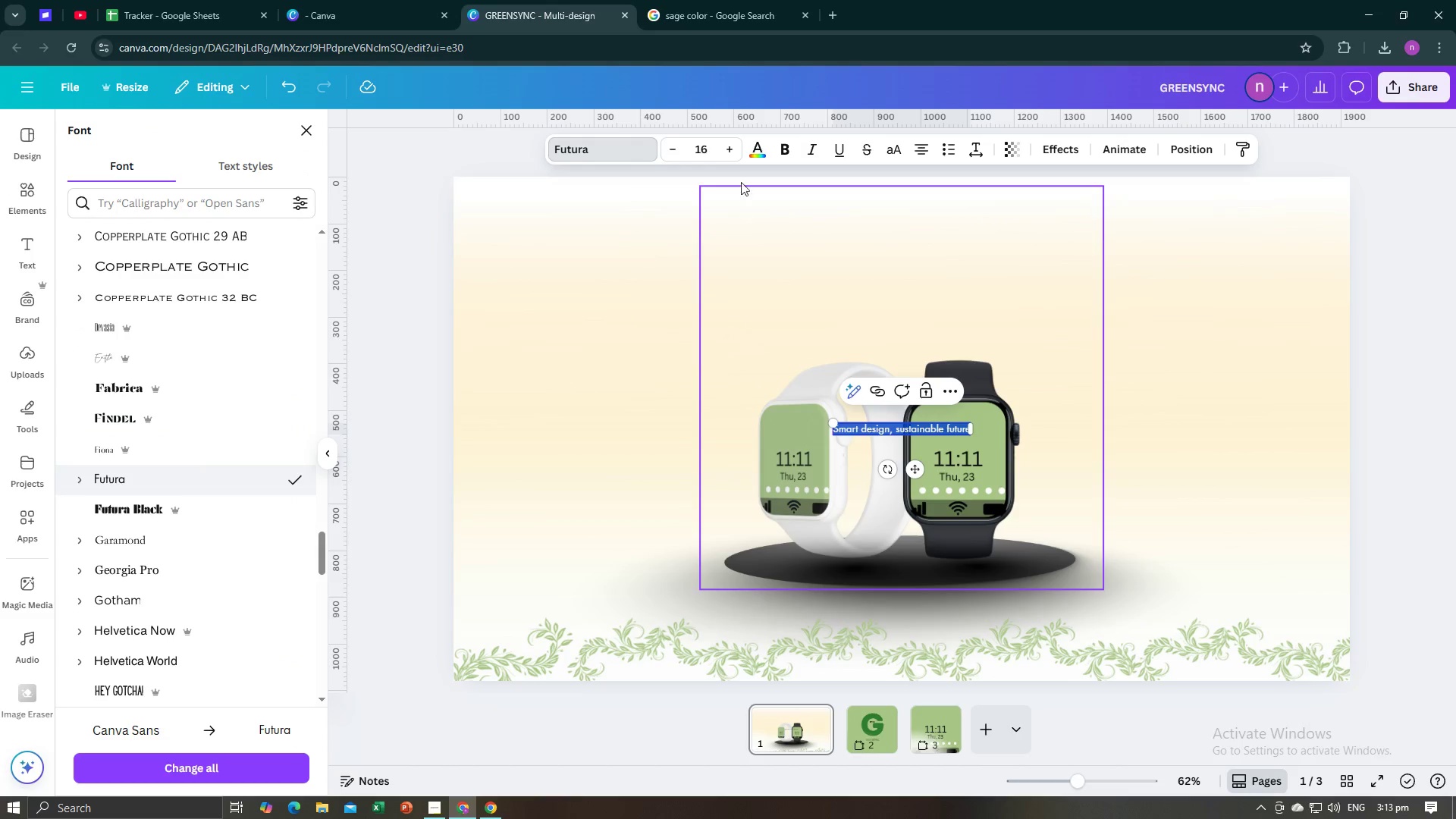 
double_click([727, 149])
 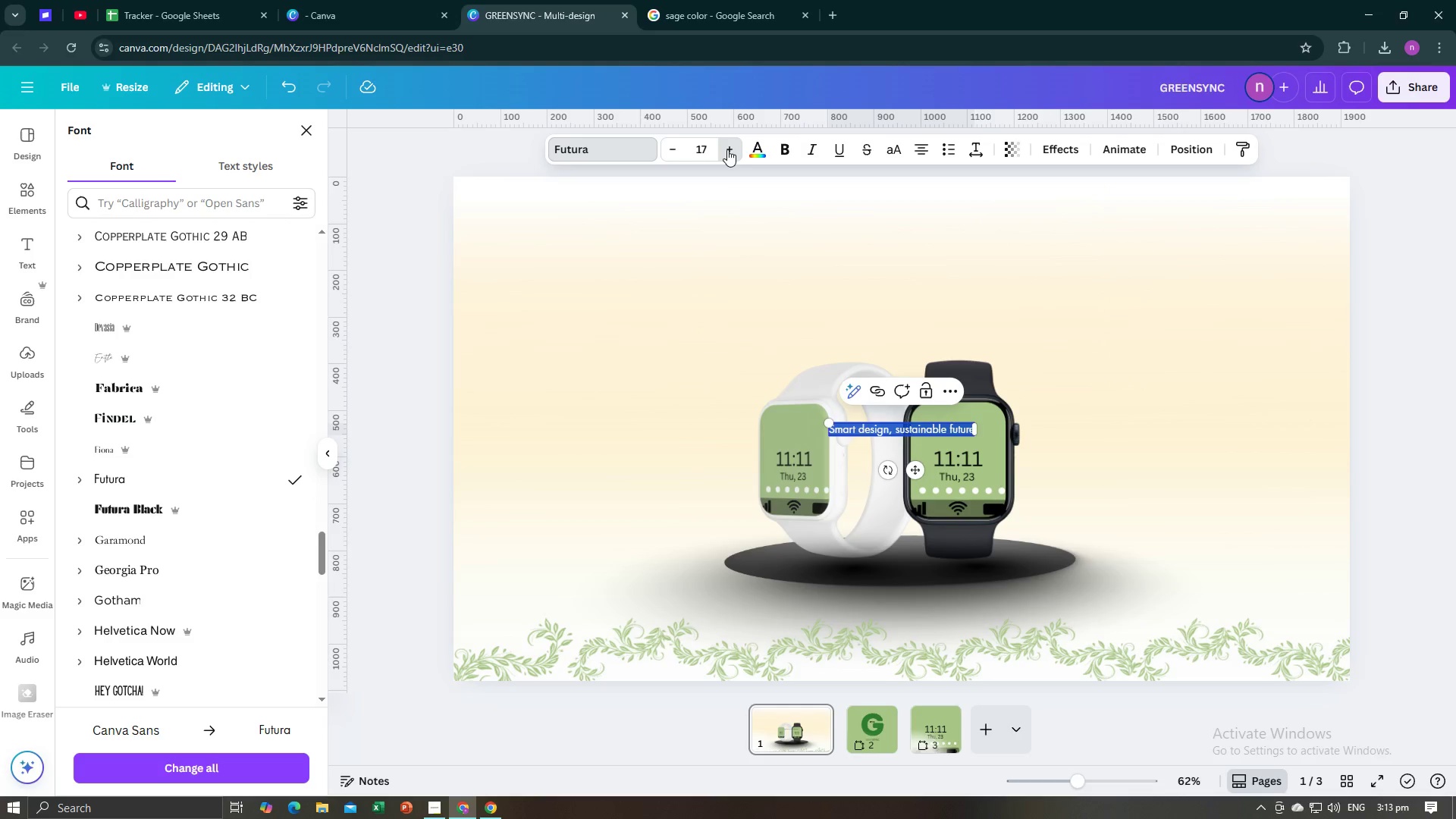 
triple_click([727, 149])
 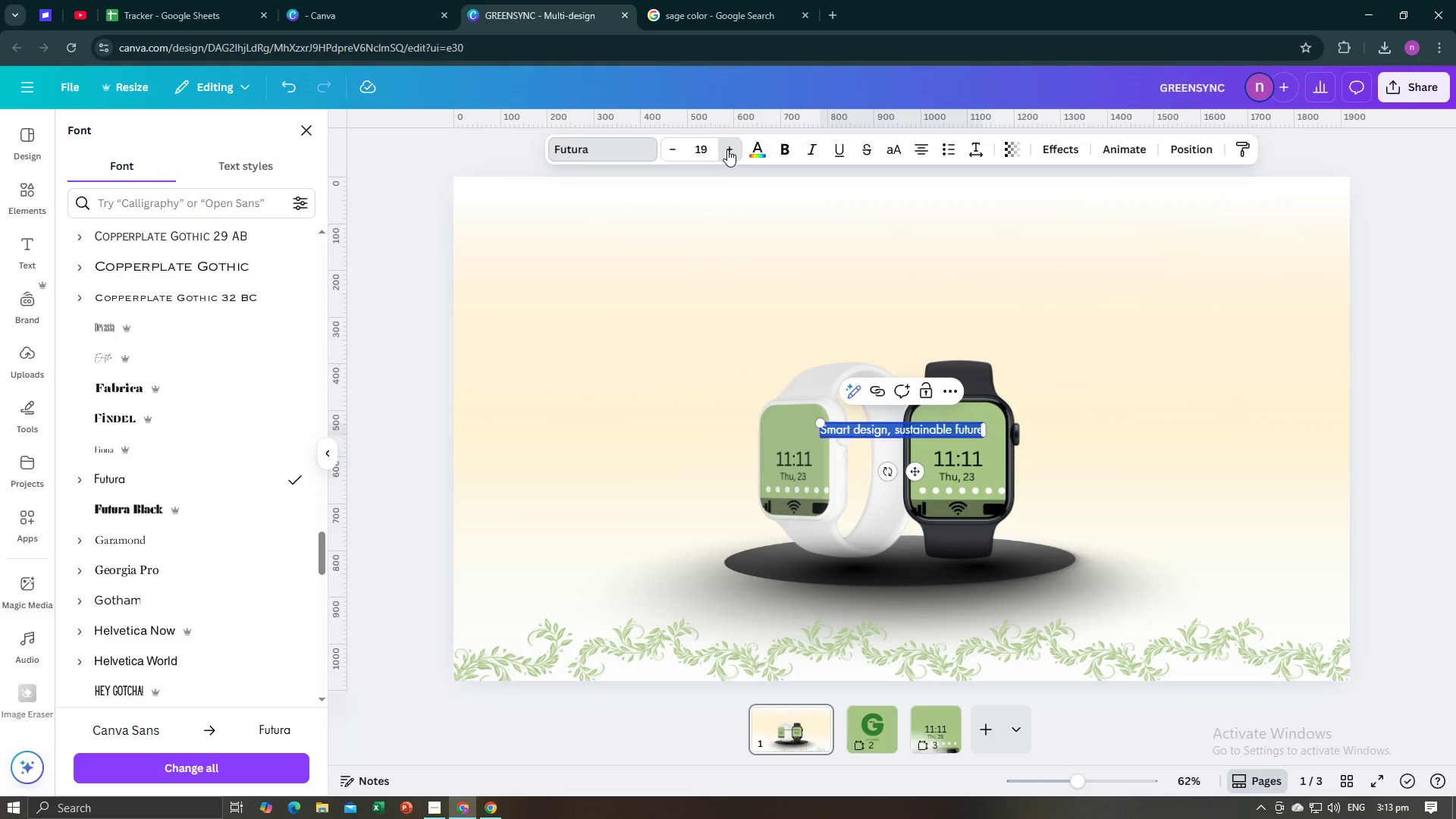 
triple_click([727, 149])
 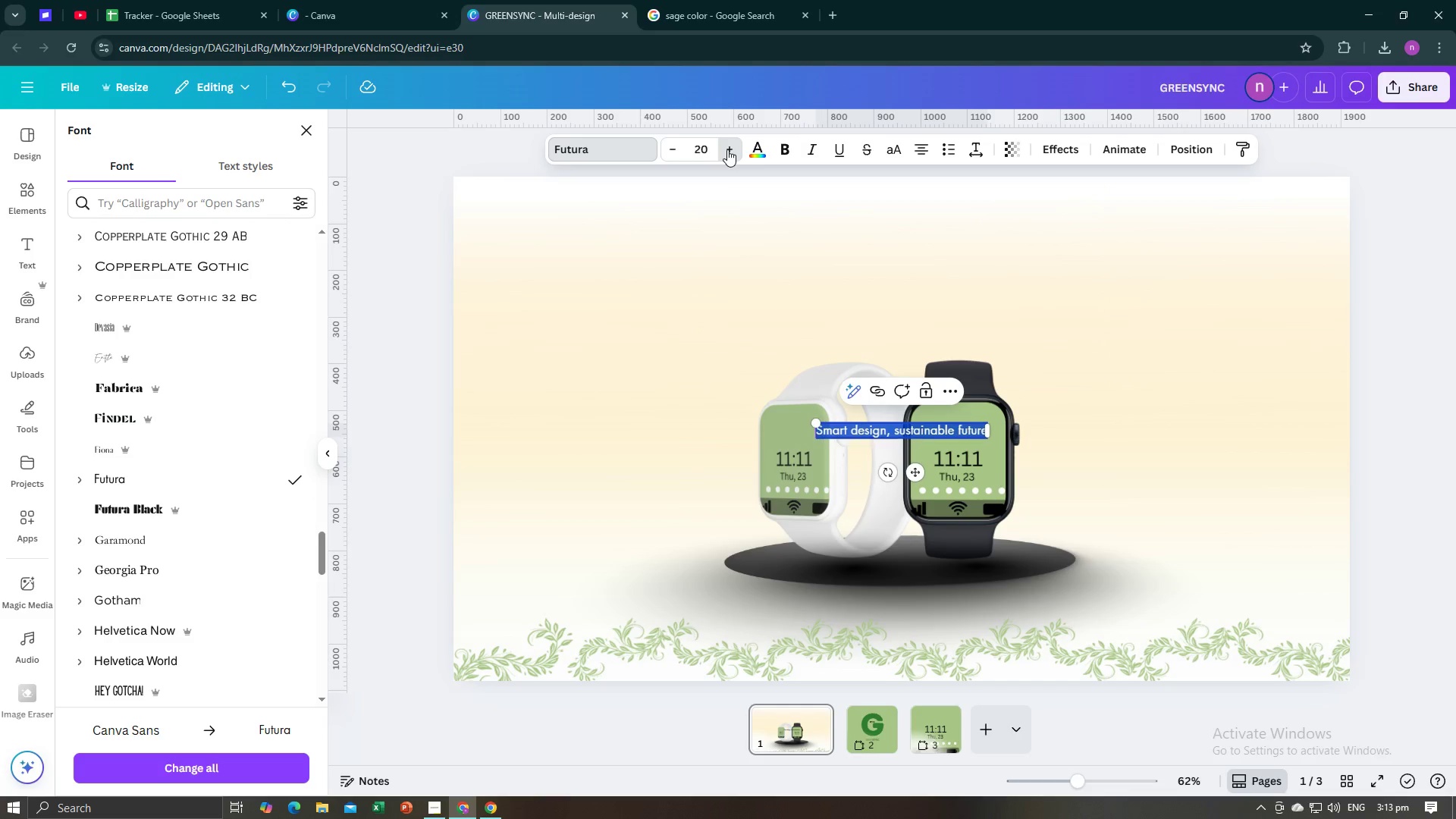 
triple_click([727, 149])
 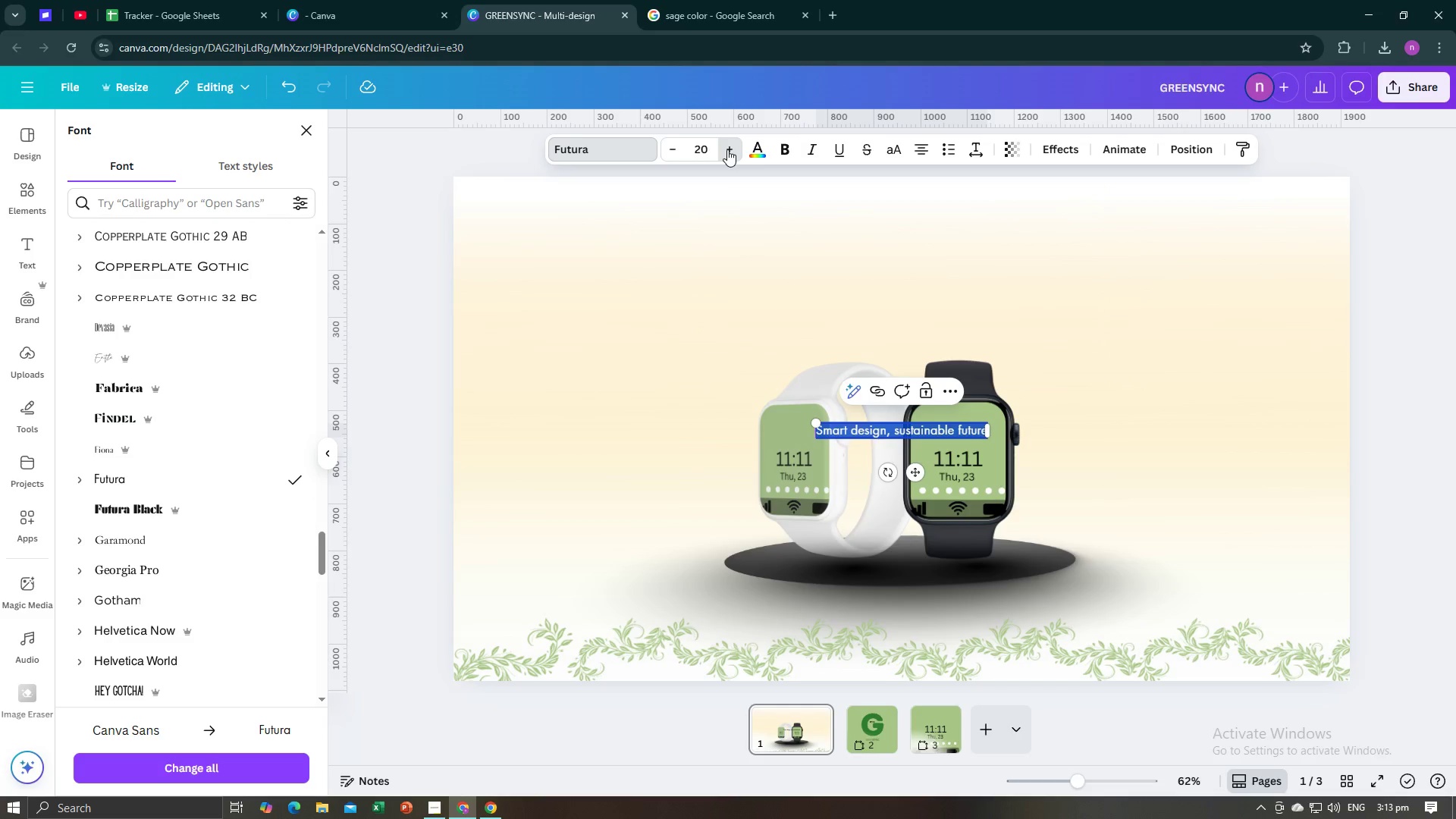 
triple_click([727, 149])
 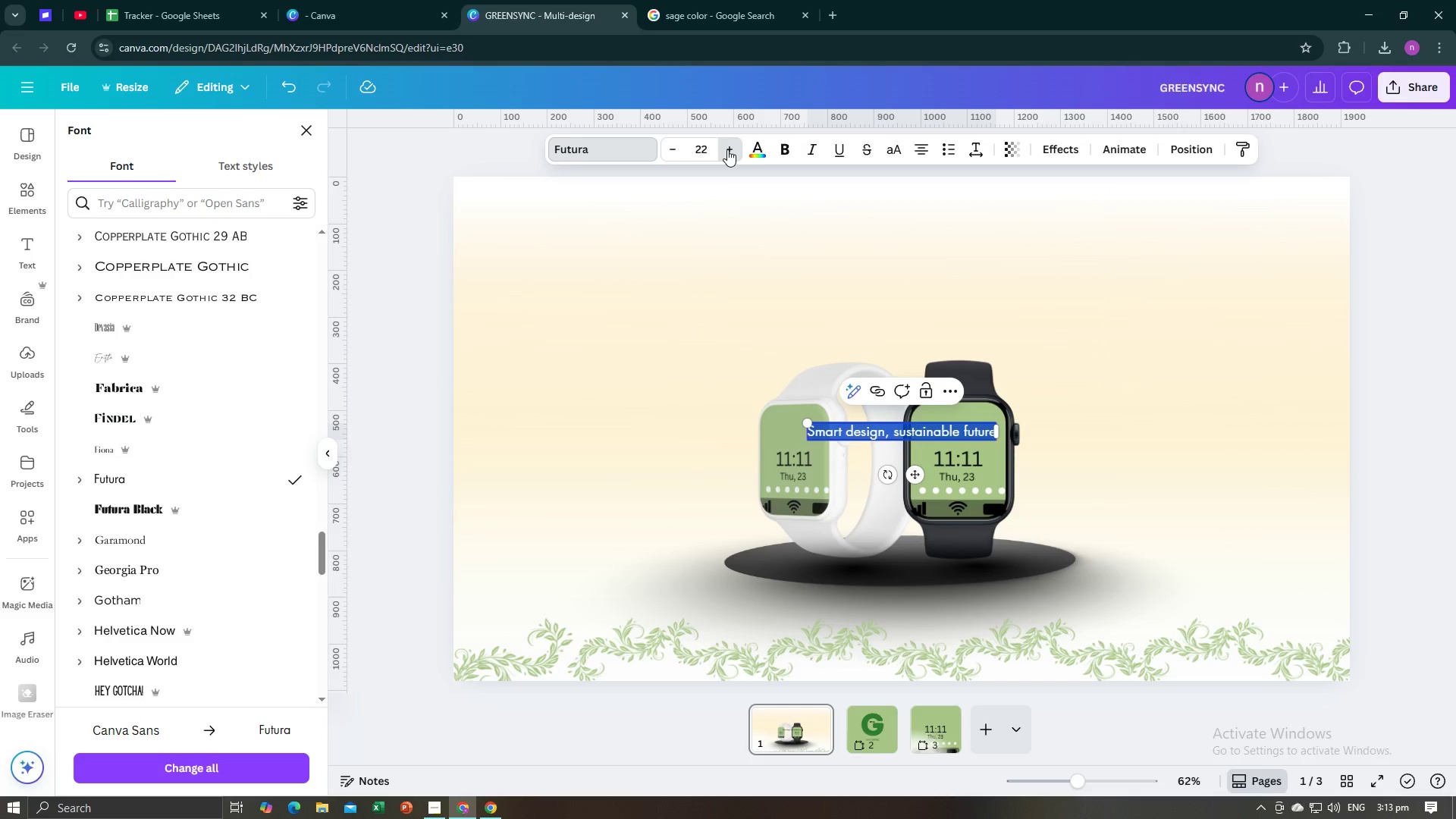 
triple_click([727, 149])
 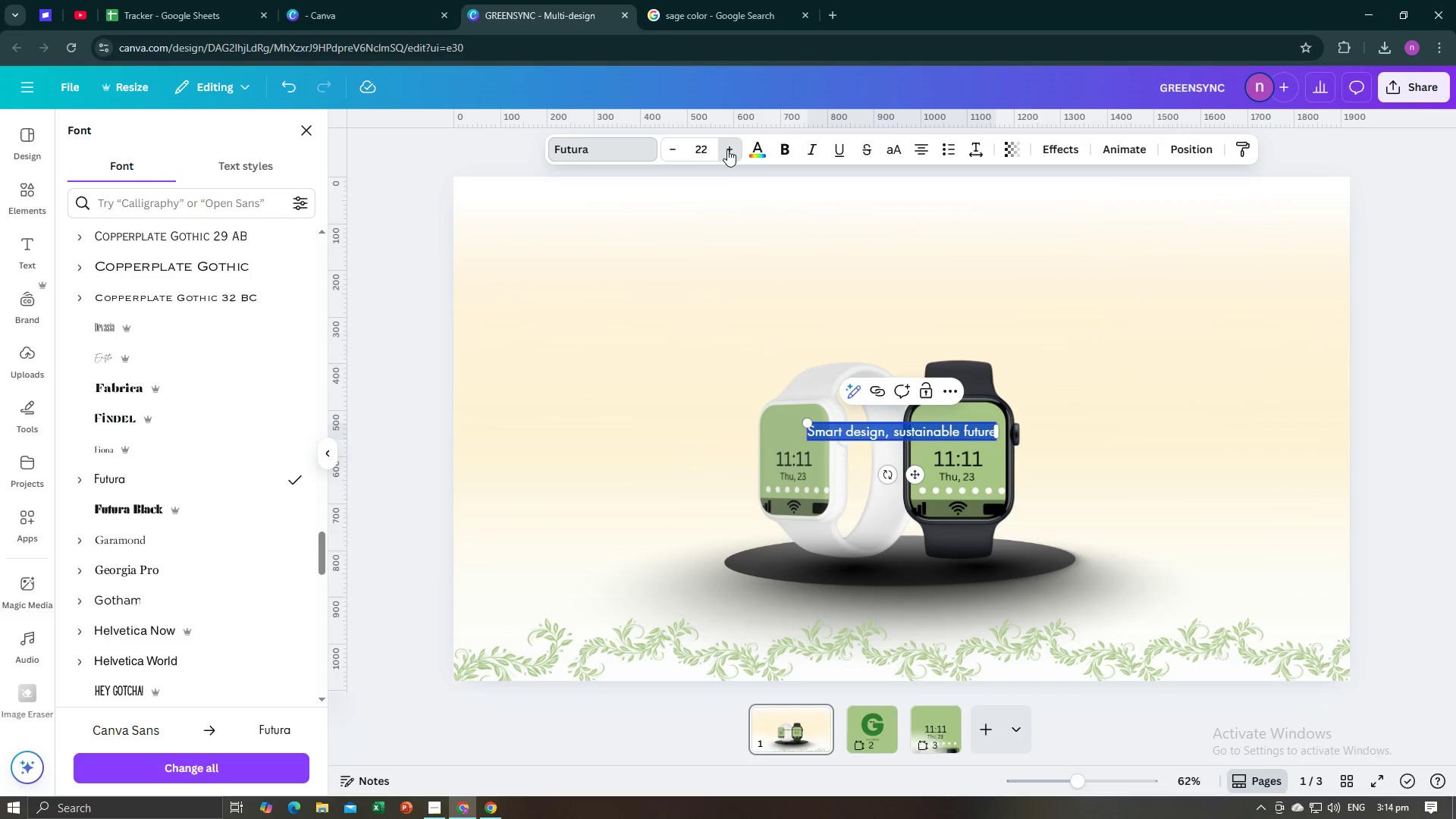 
triple_click([727, 149])
 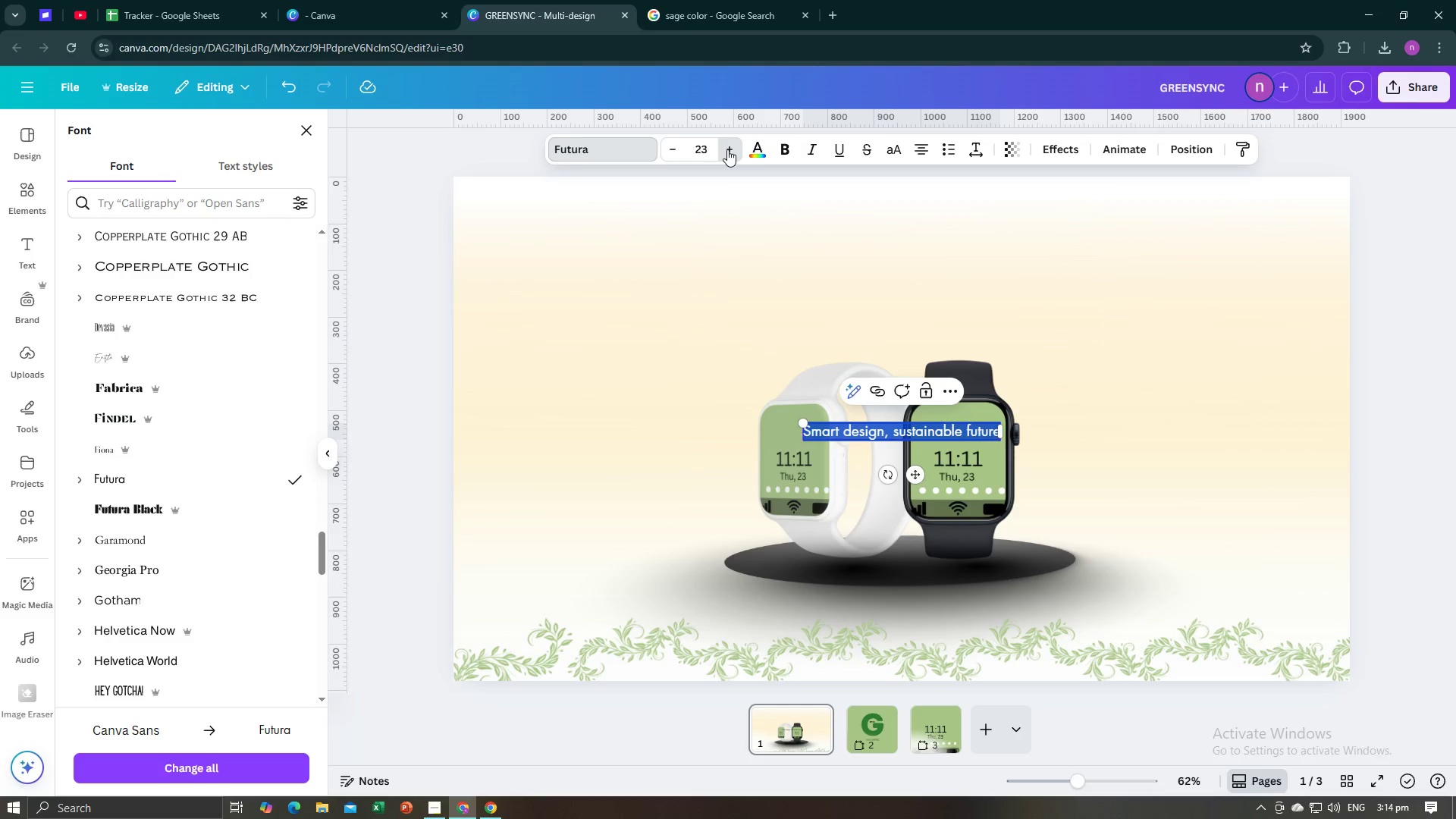 
triple_click([727, 149])
 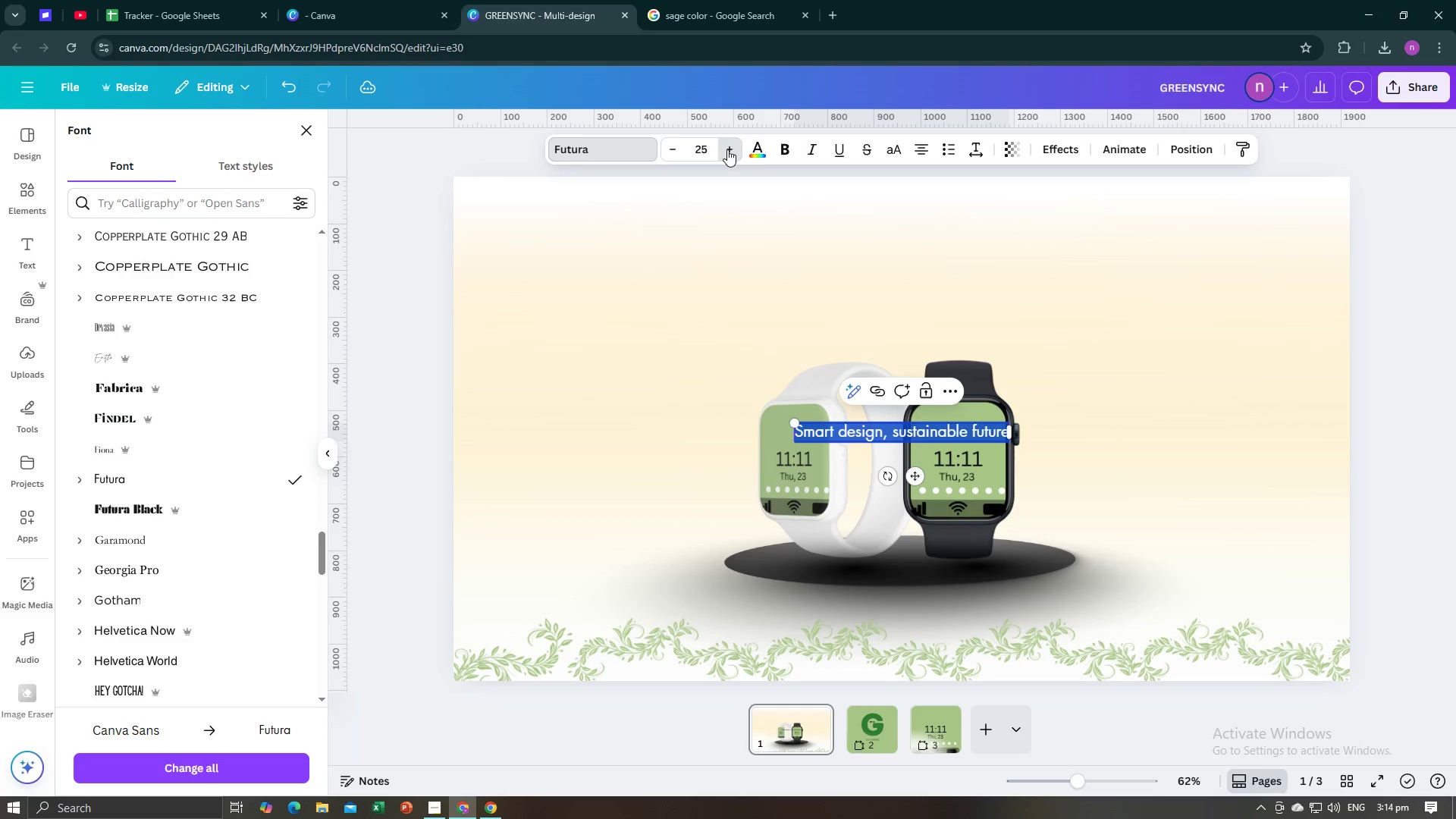 
triple_click([727, 149])
 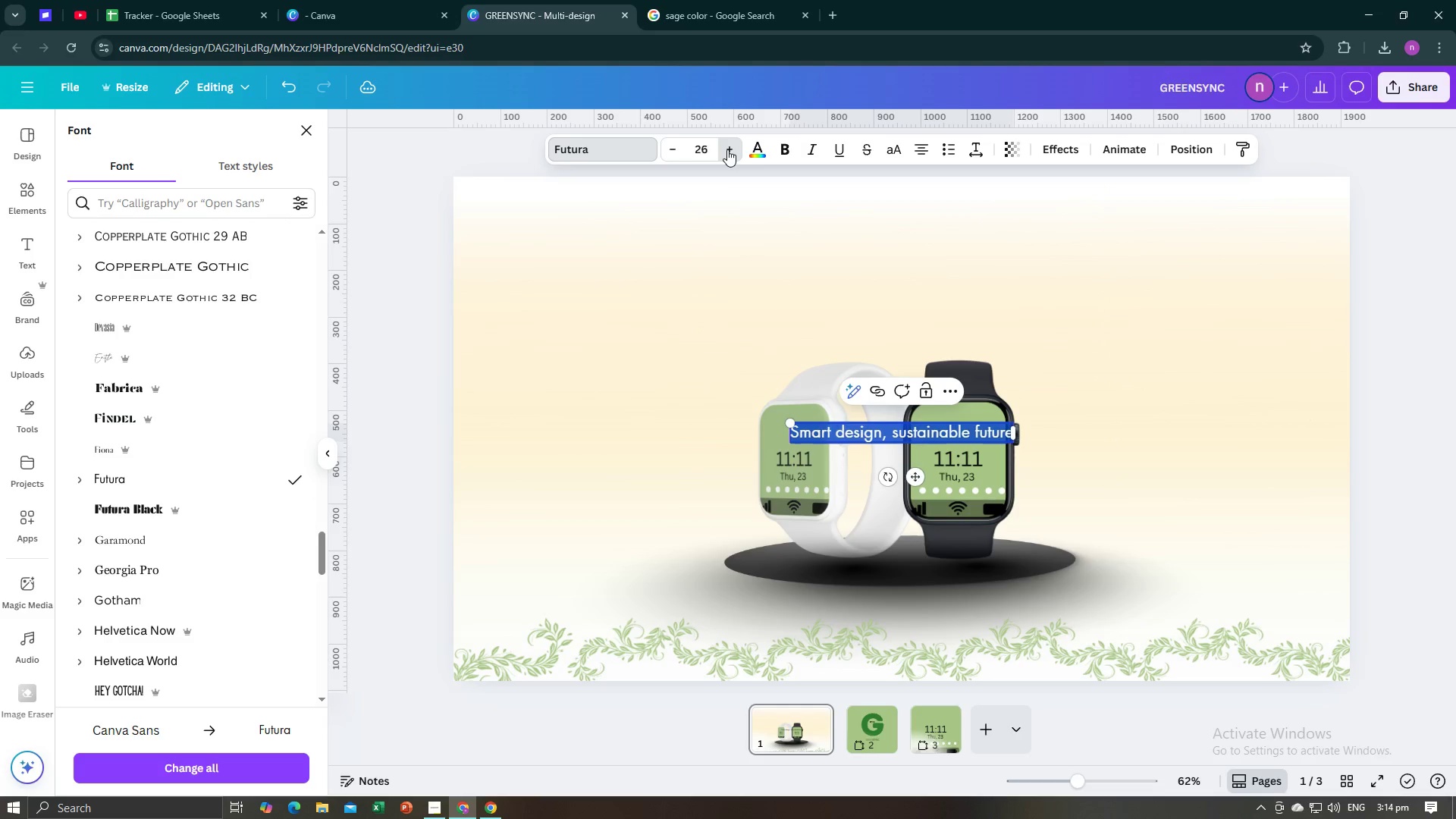 
triple_click([727, 149])
 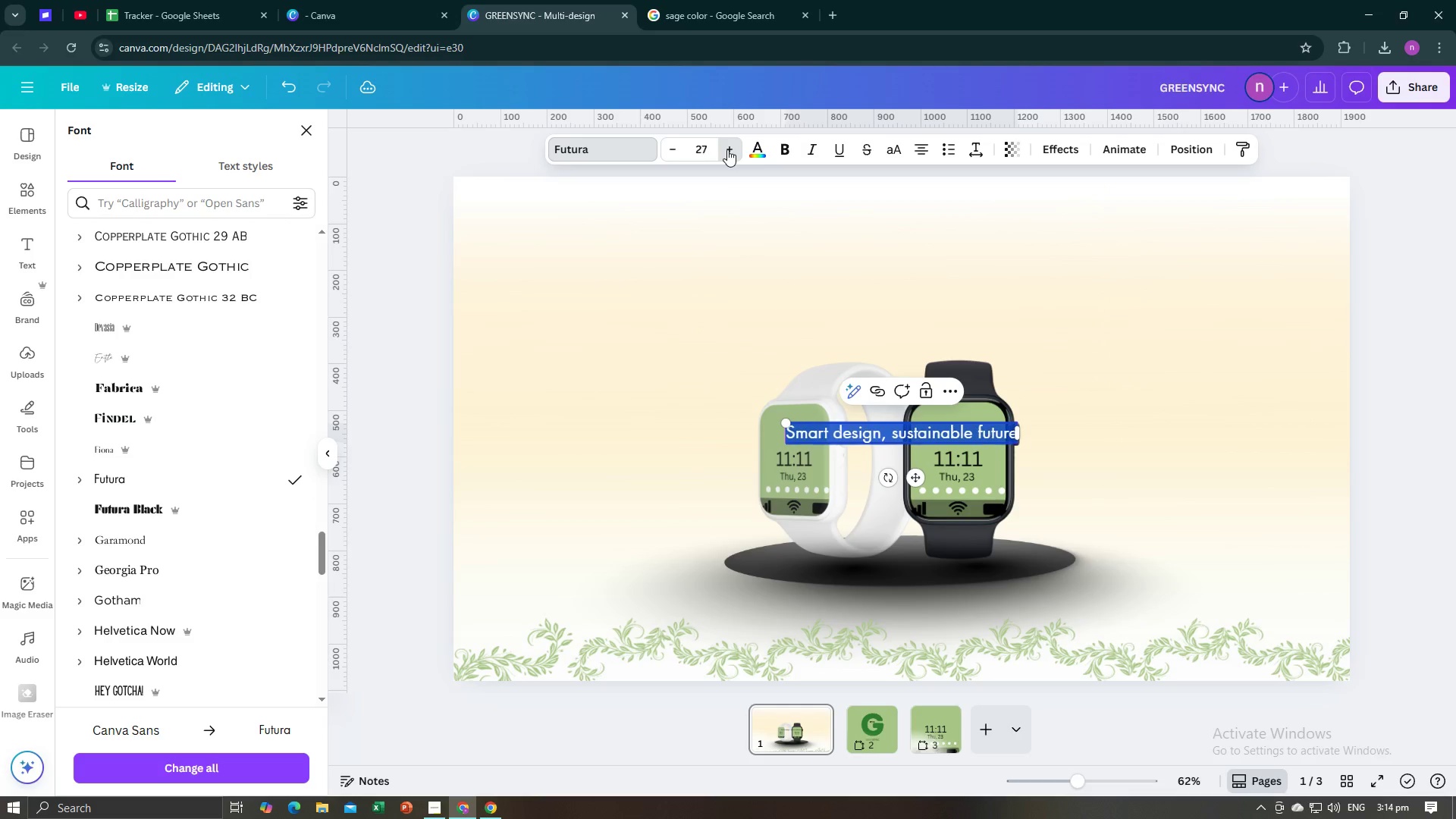 
triple_click([727, 149])
 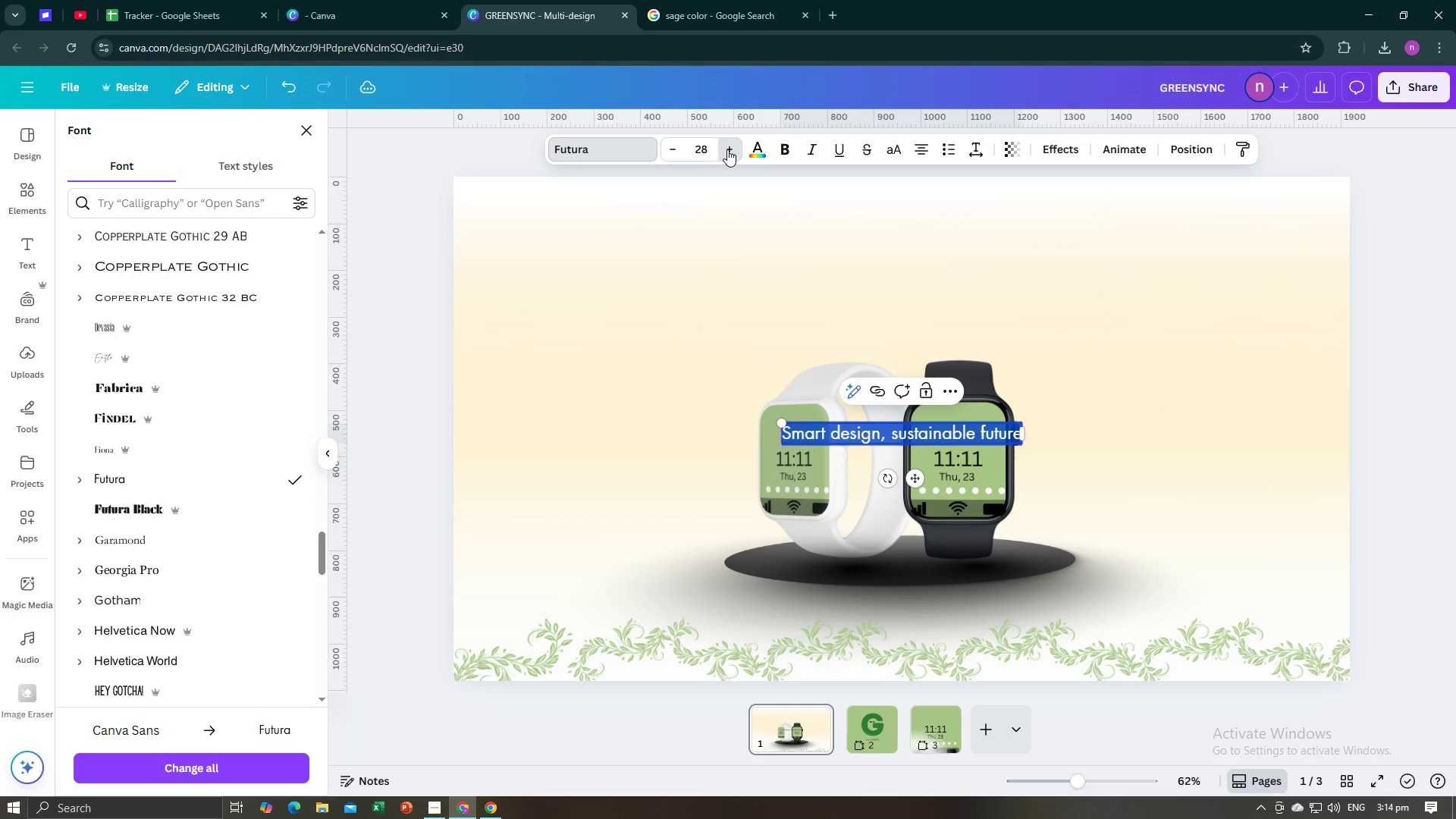 
triple_click([727, 149])
 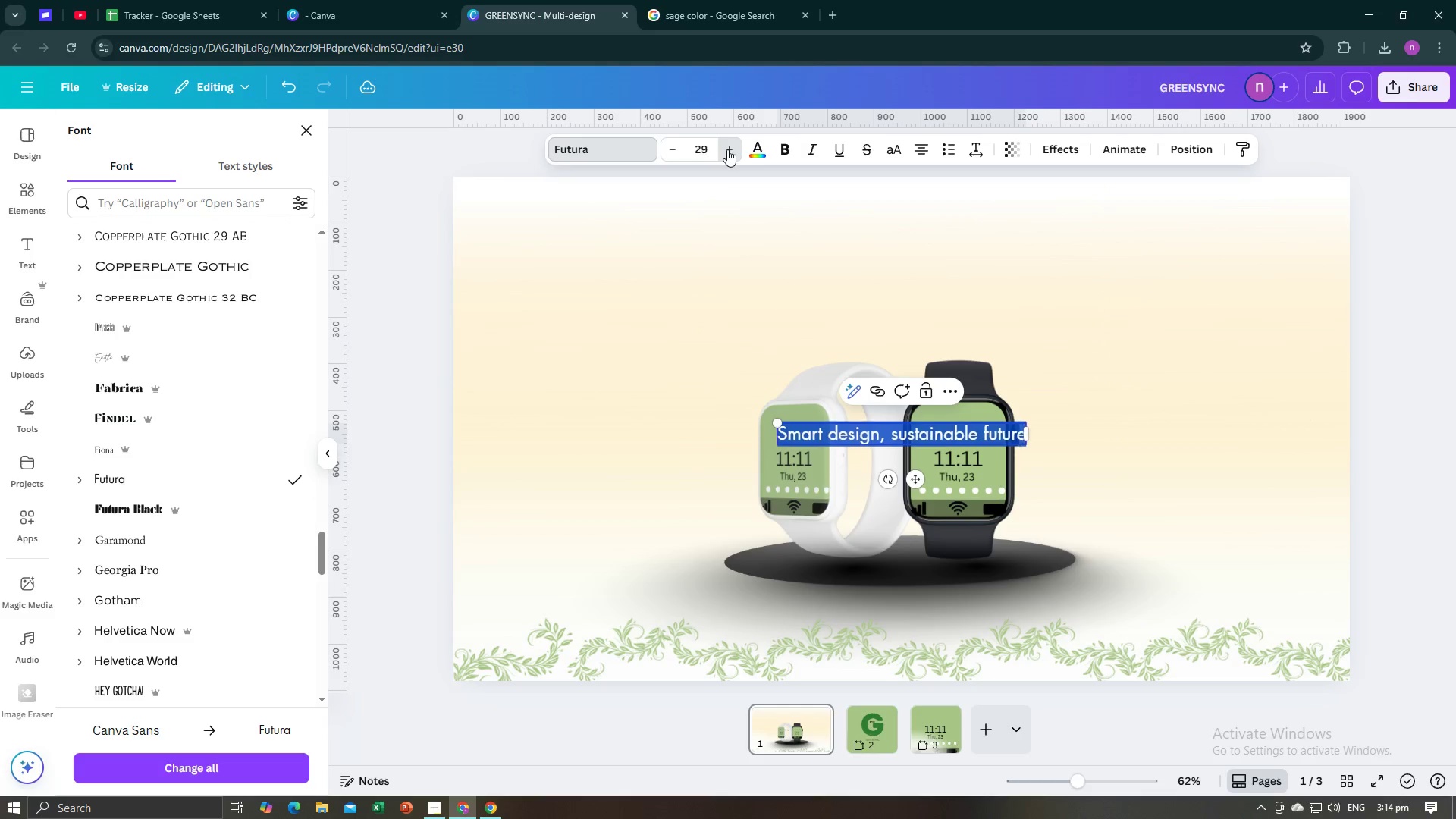 
triple_click([727, 149])
 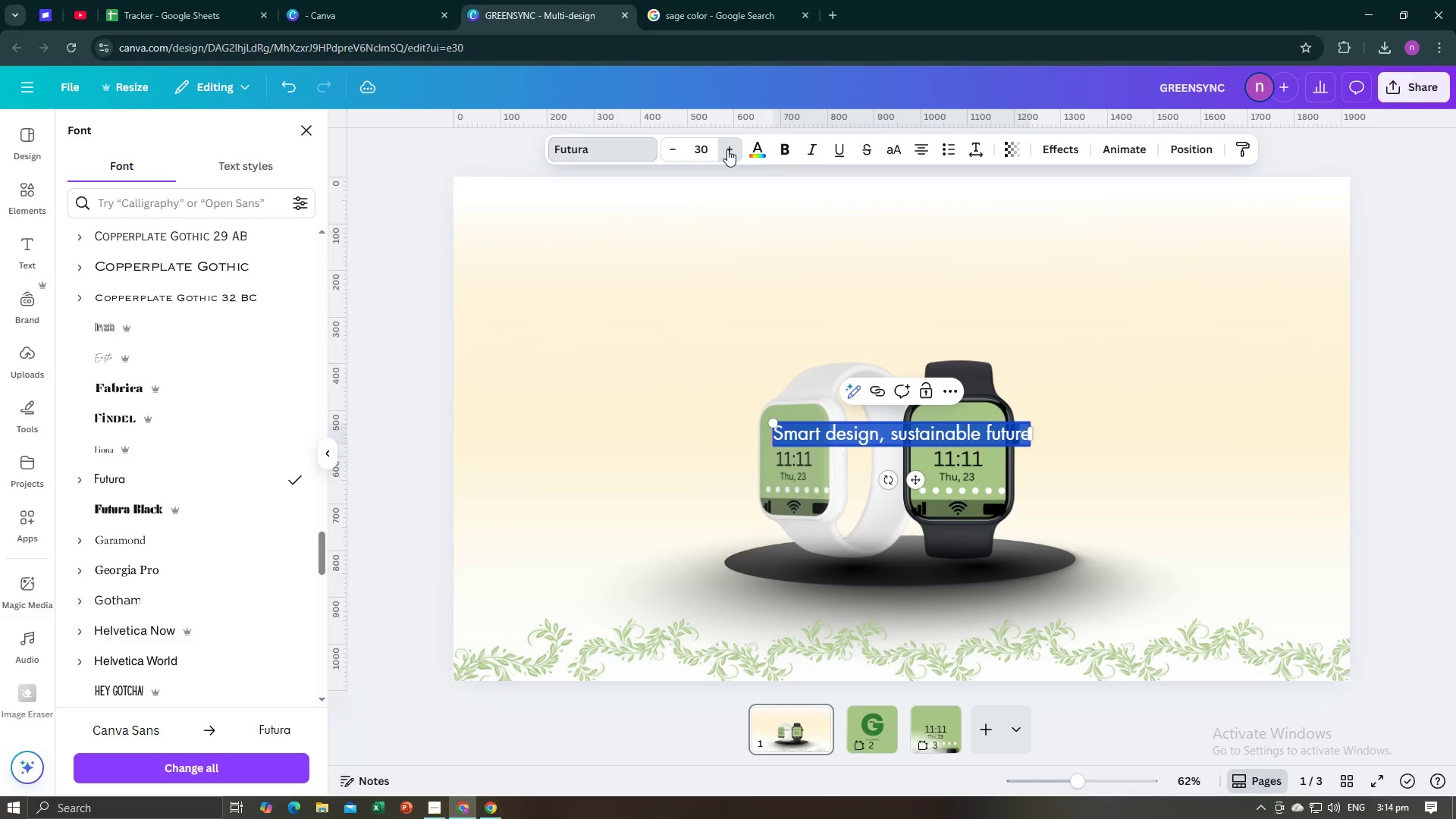 
triple_click([727, 149])
 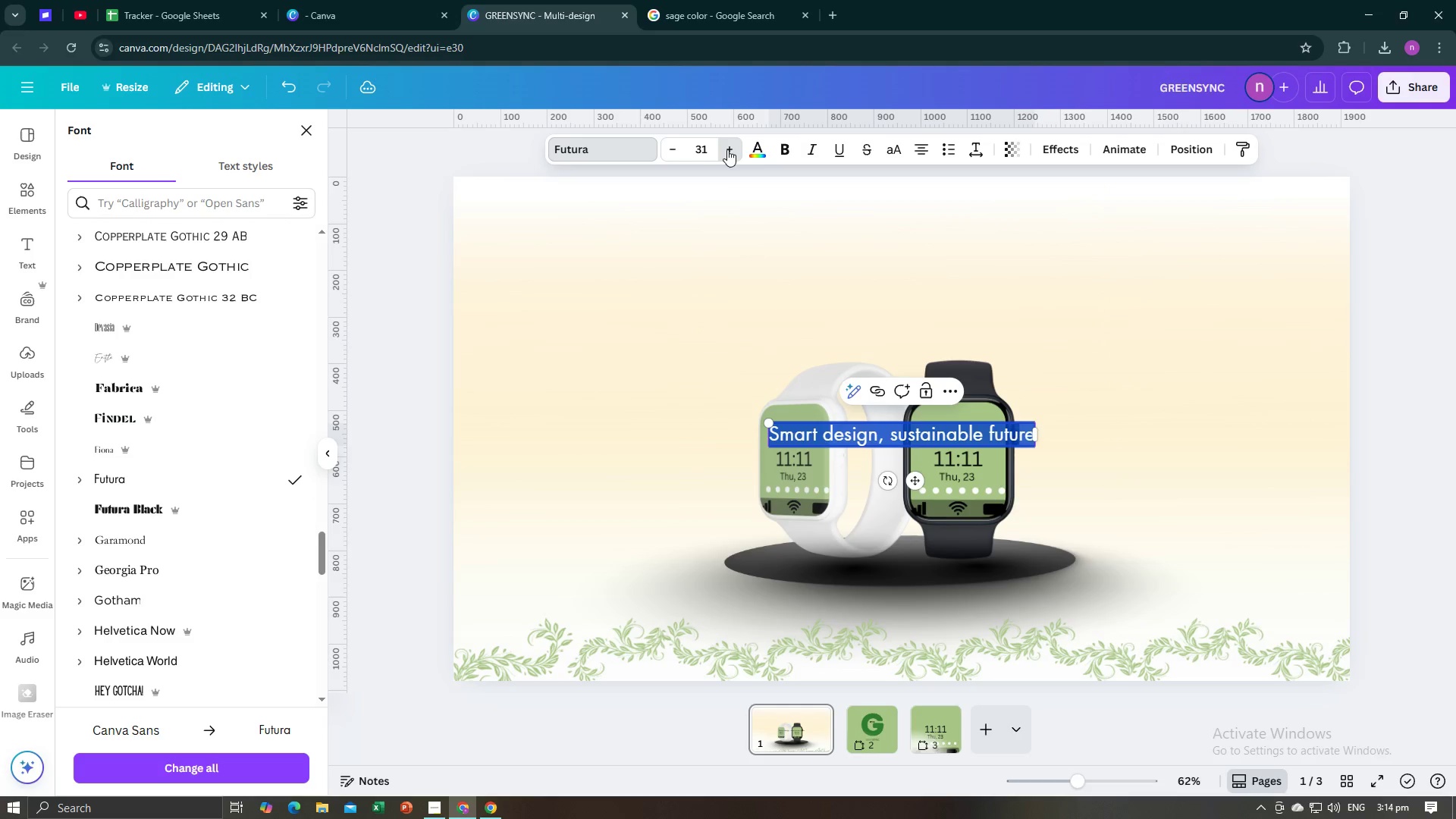 
triple_click([727, 149])
 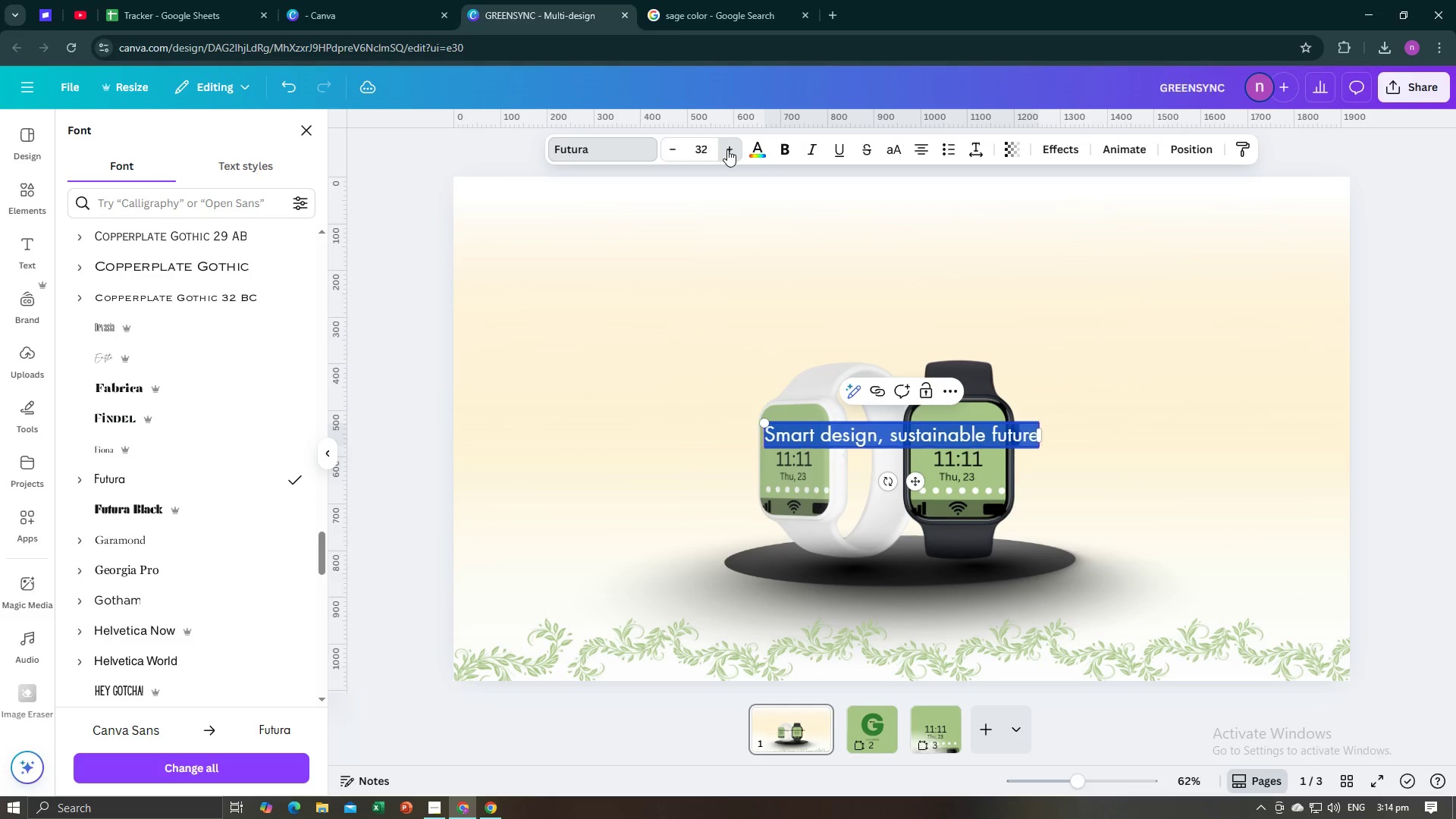 
triple_click([727, 149])
 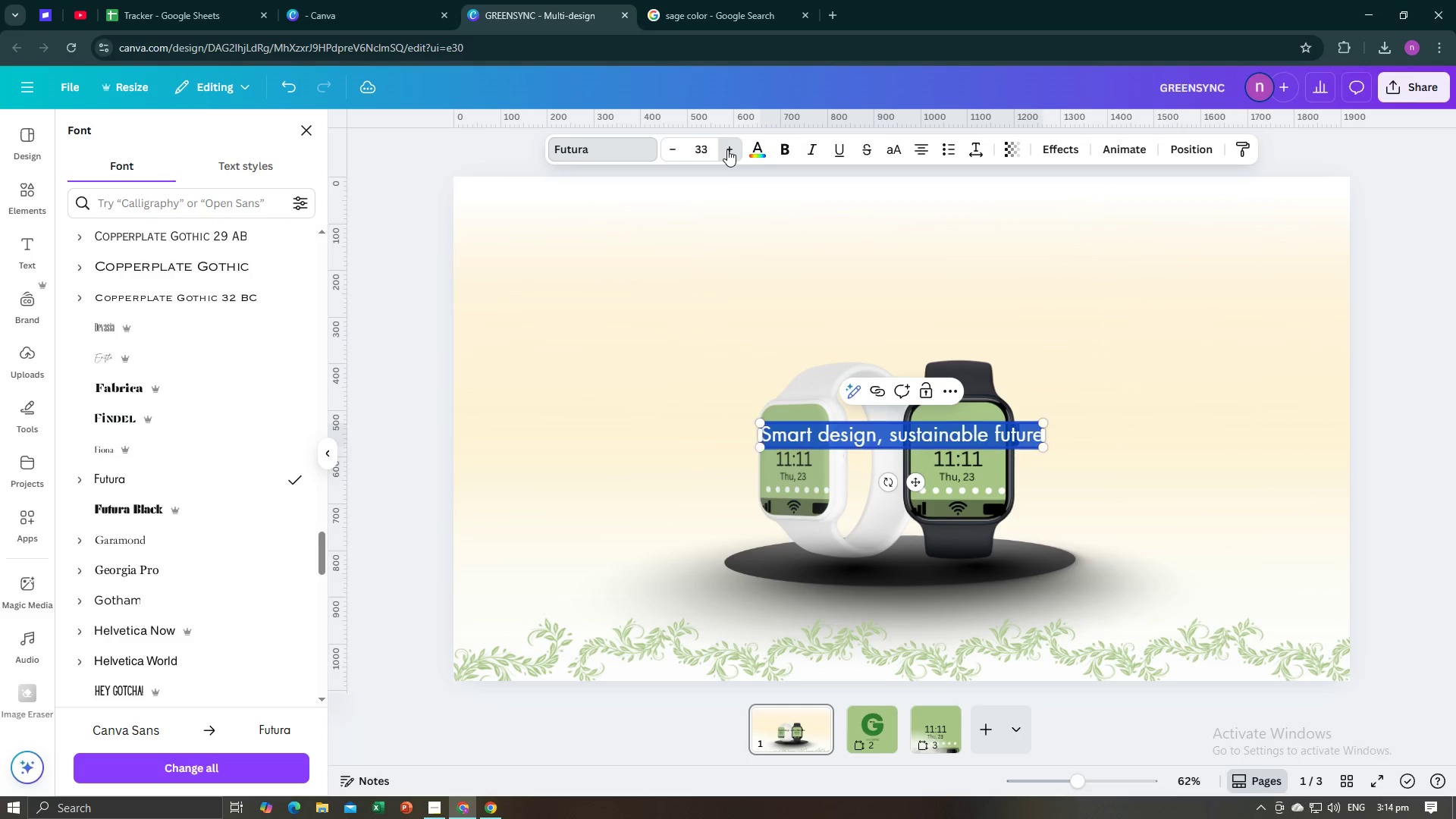 
triple_click([727, 149])
 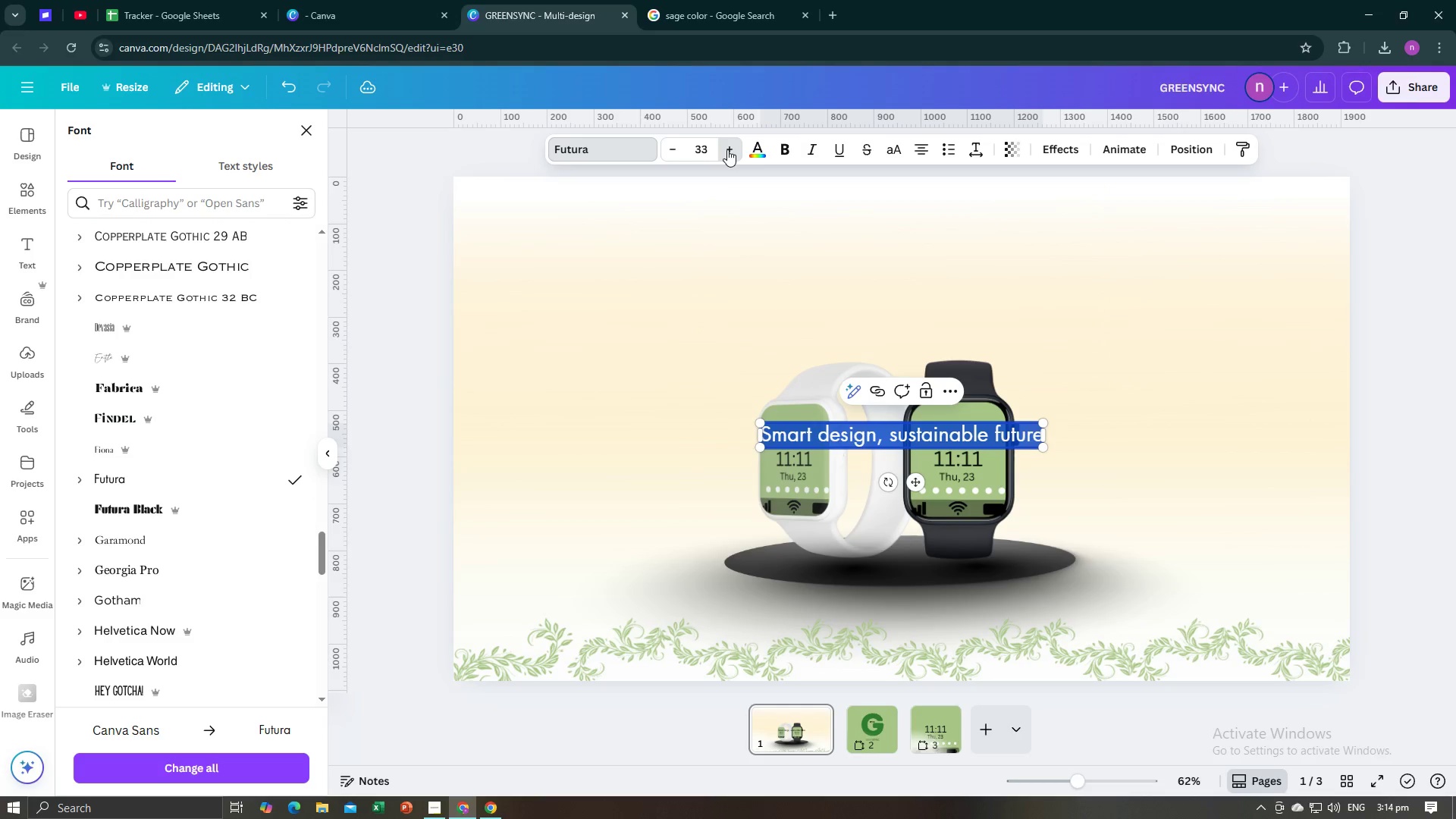 
triple_click([727, 149])
 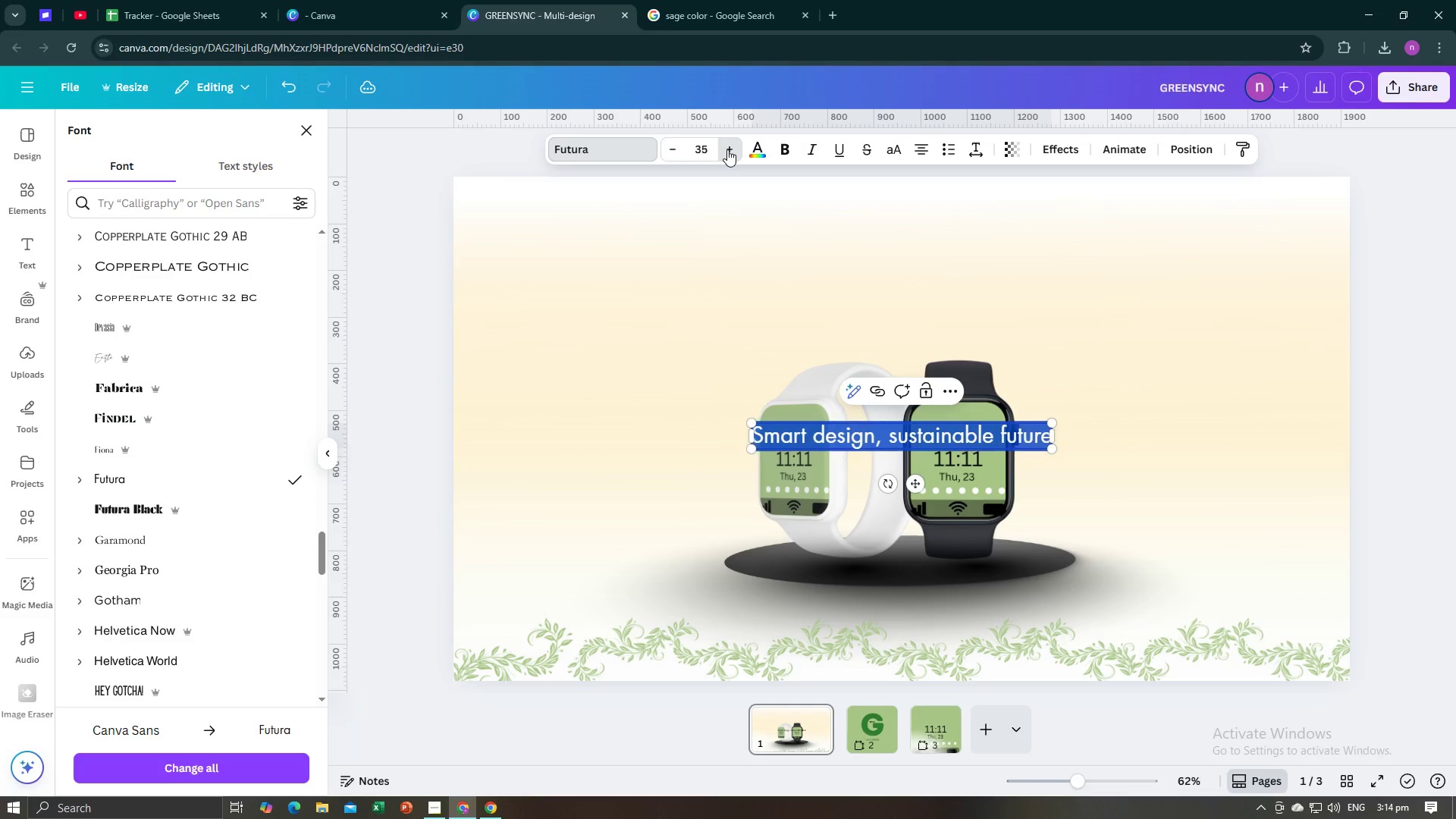 
triple_click([727, 149])
 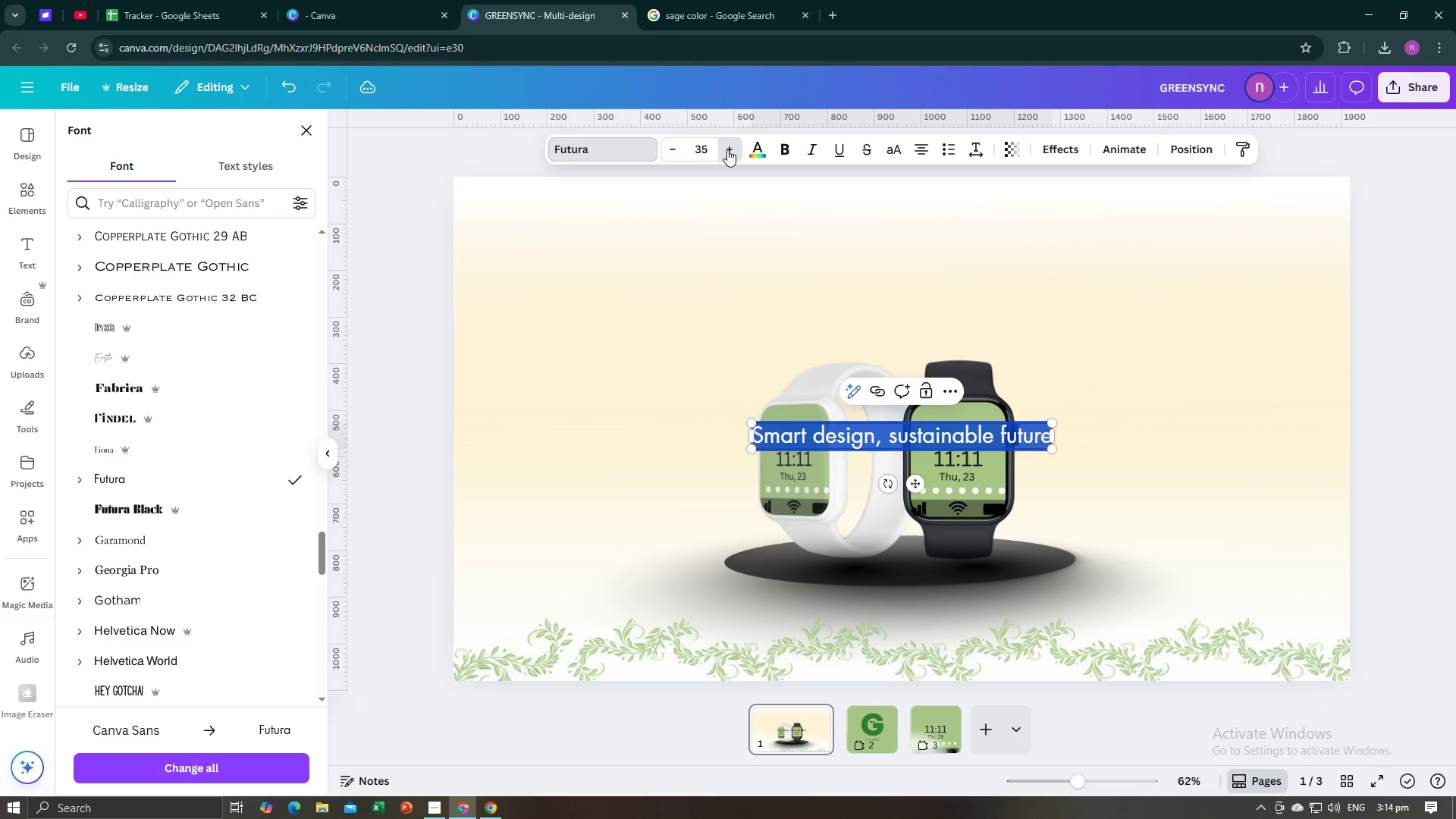 
triple_click([727, 149])
 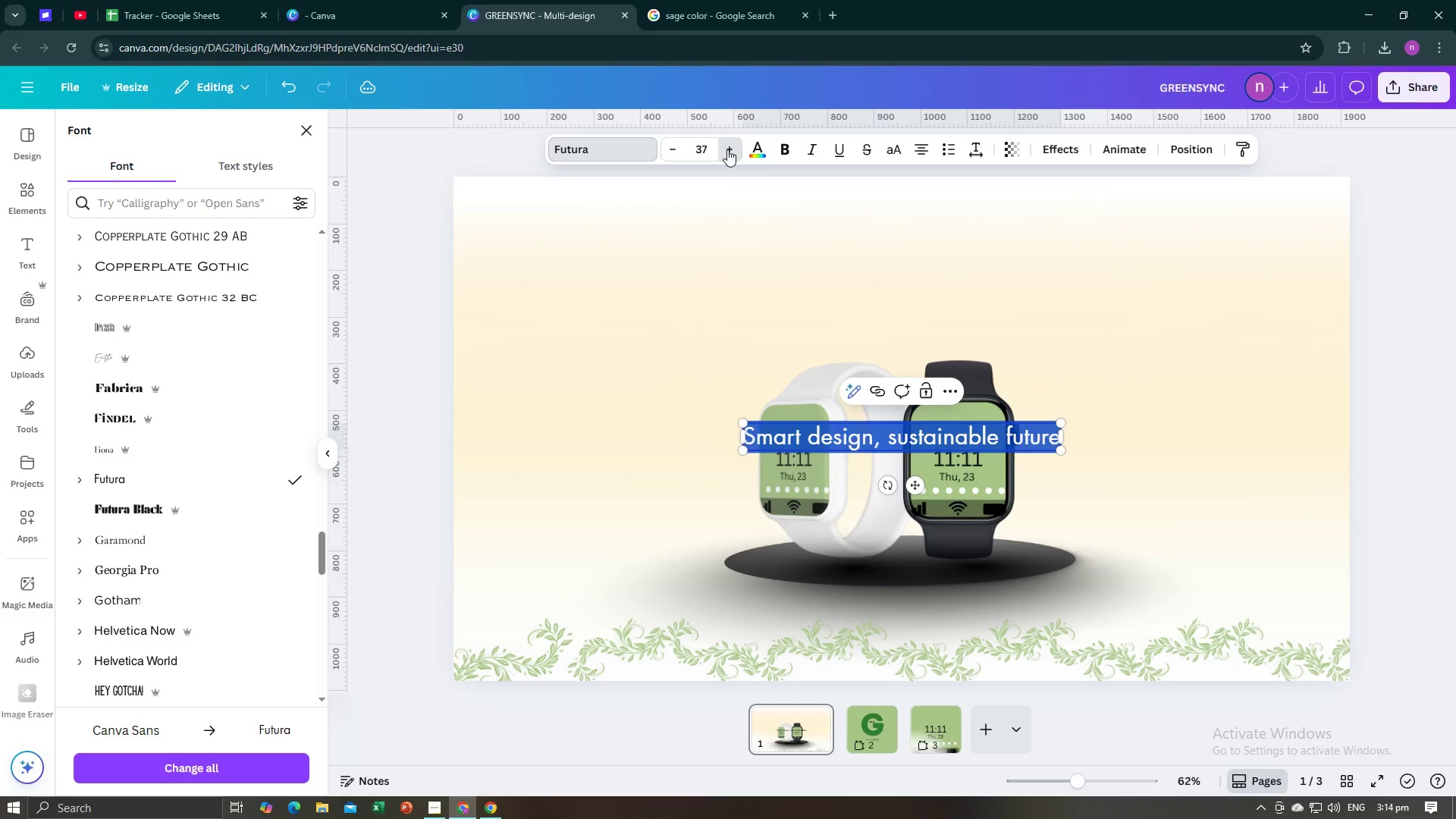 
triple_click([727, 149])
 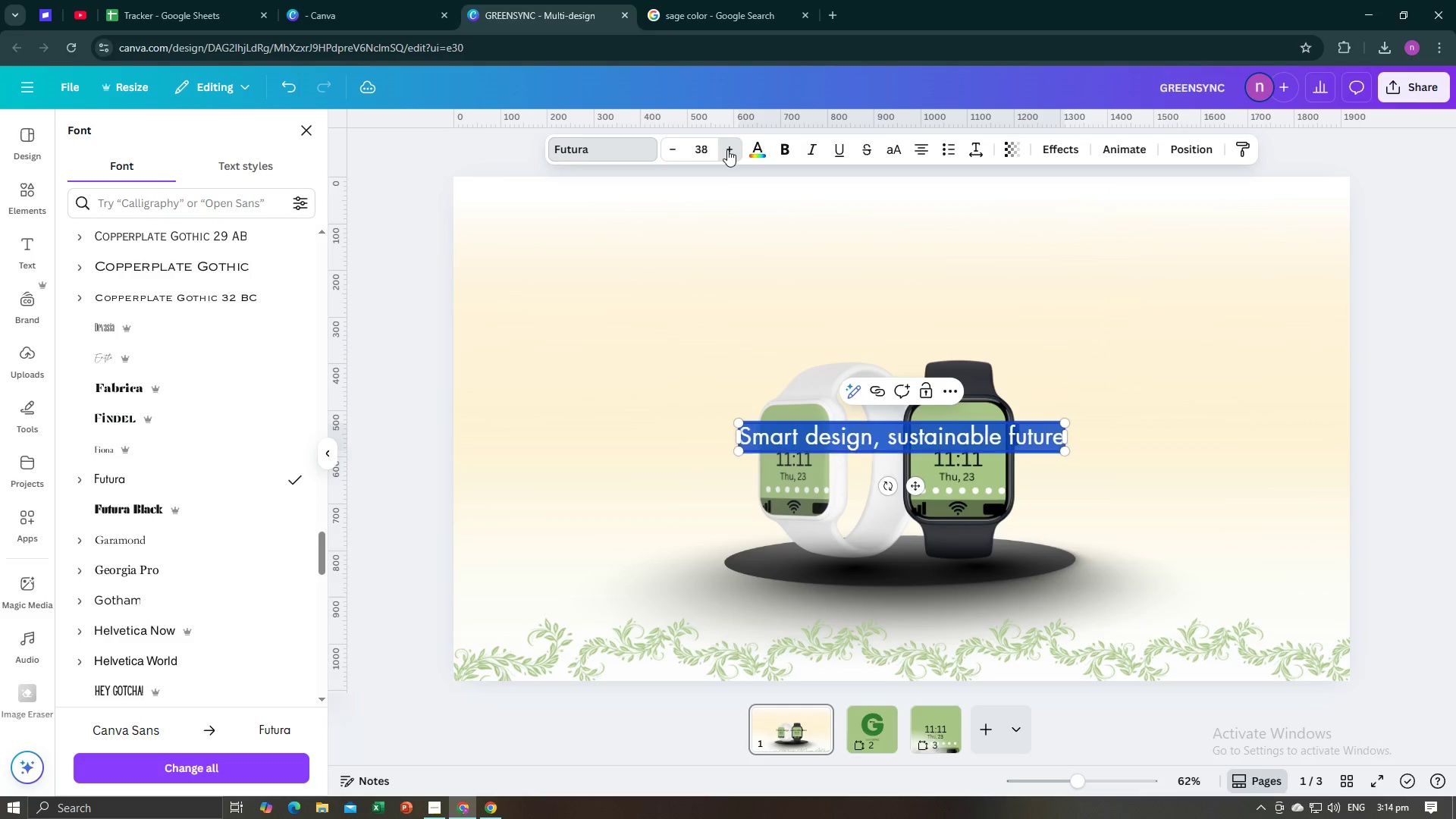 
triple_click([727, 149])
 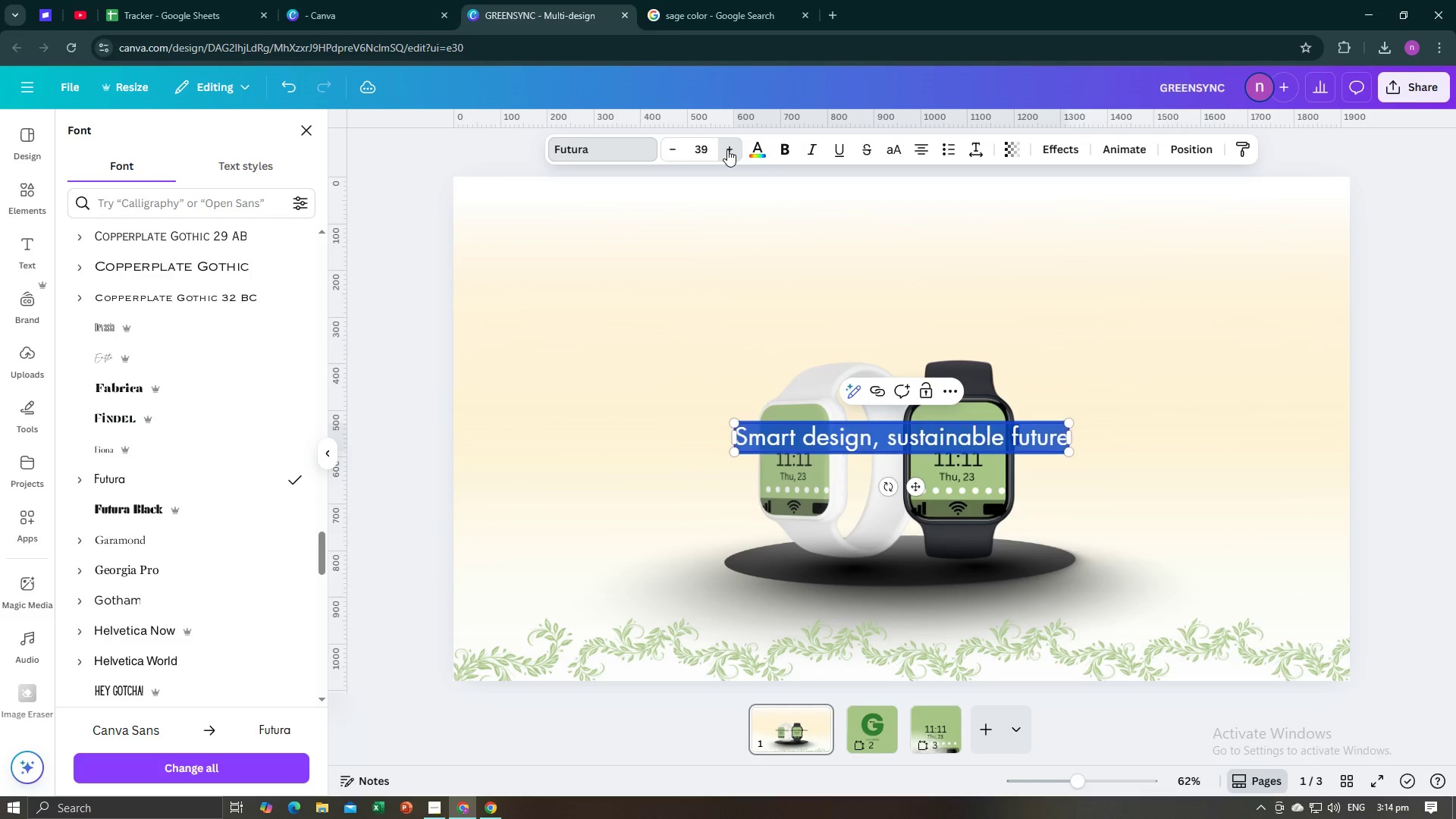 
triple_click([727, 149])
 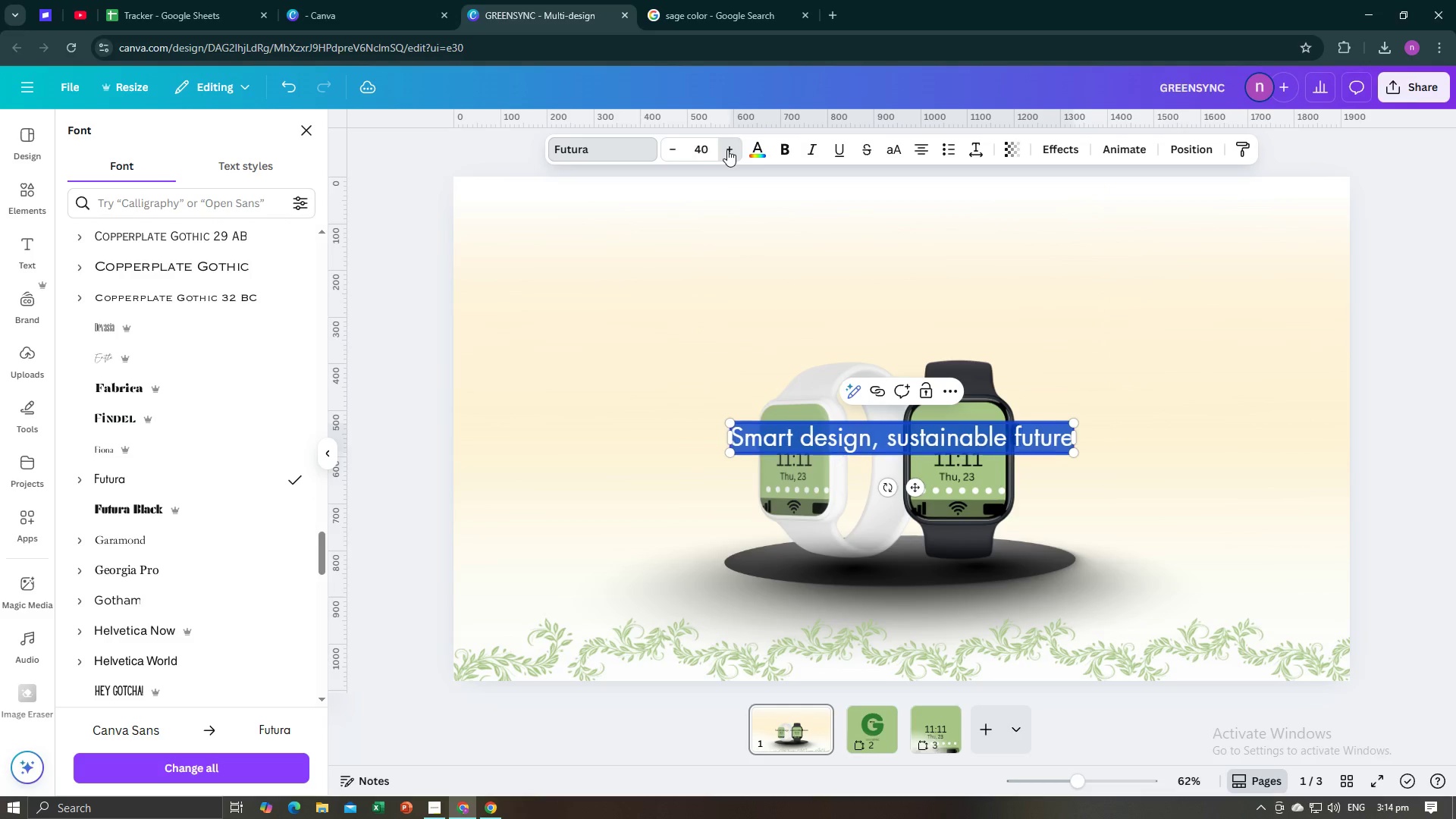 
triple_click([727, 149])
 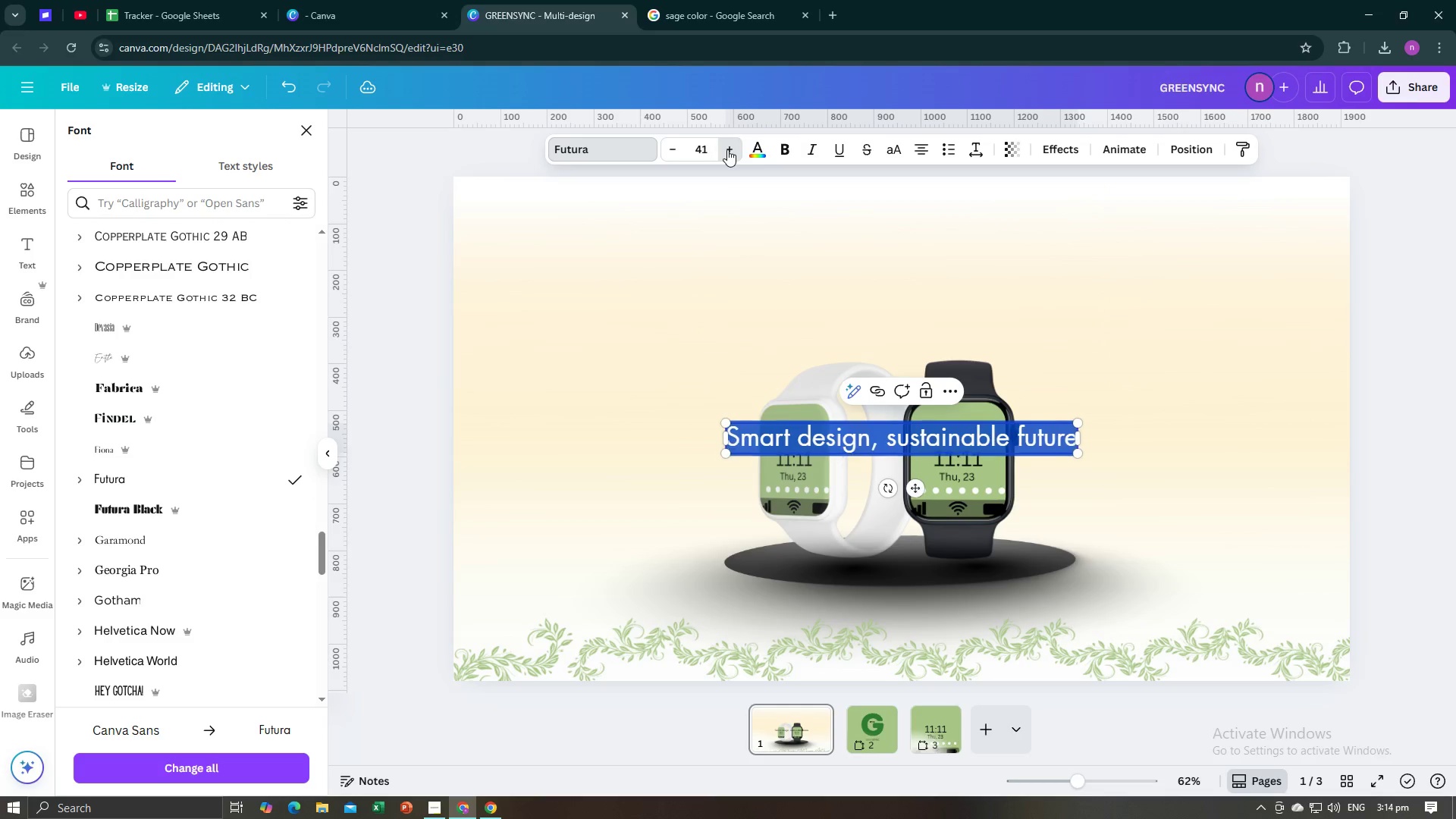 
triple_click([727, 149])
 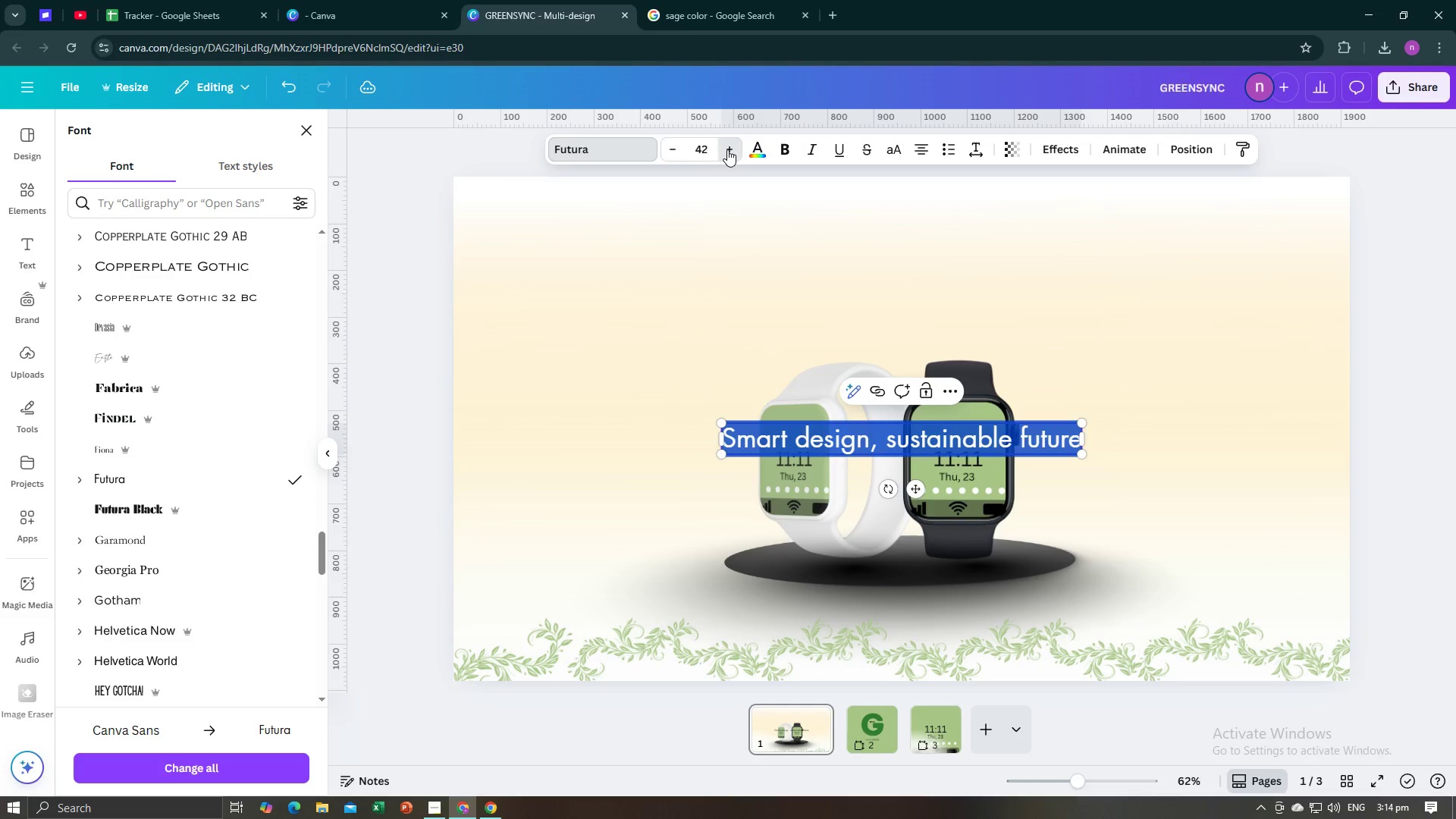 
double_click([727, 149])
 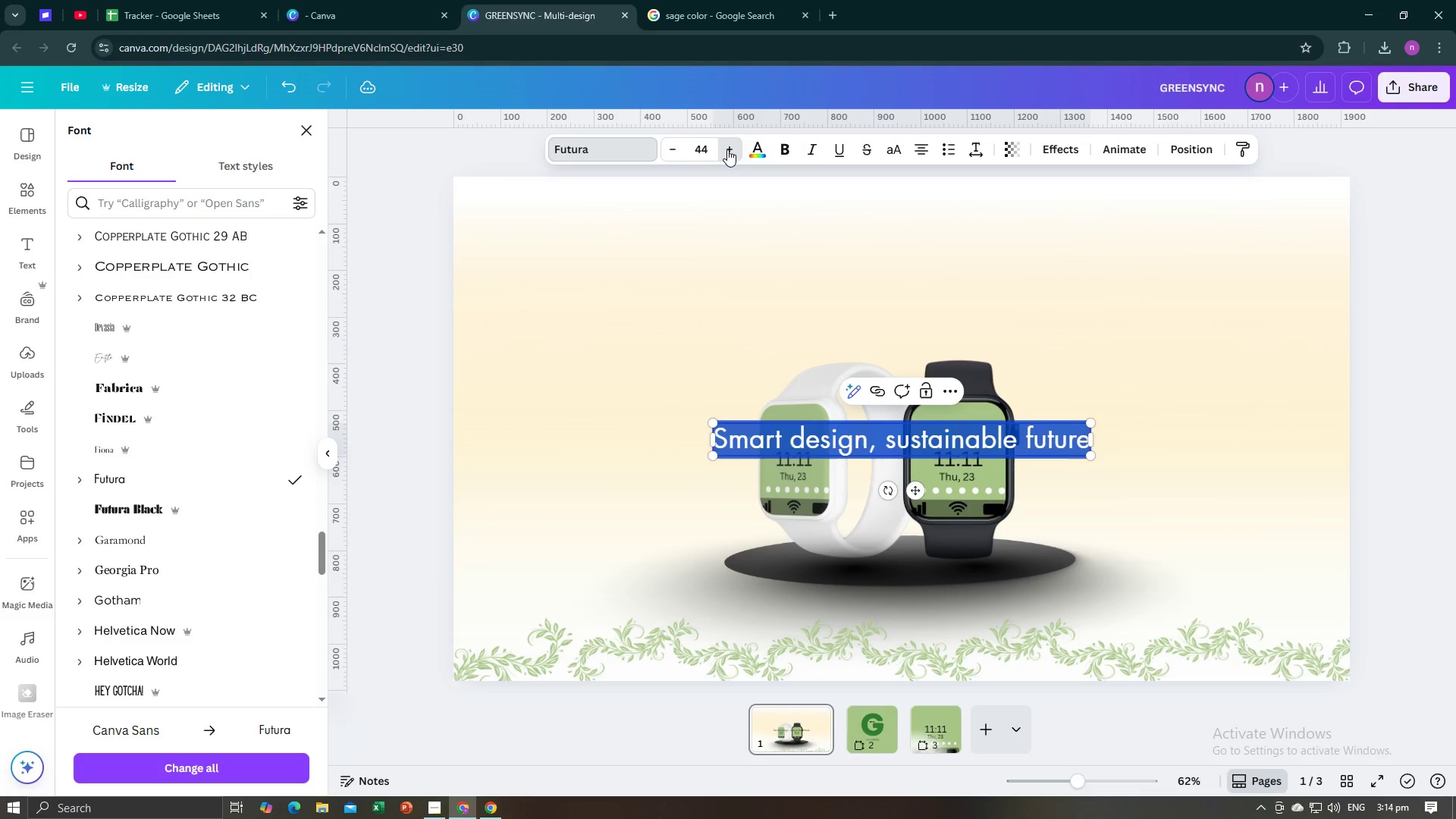 
triple_click([727, 149])
 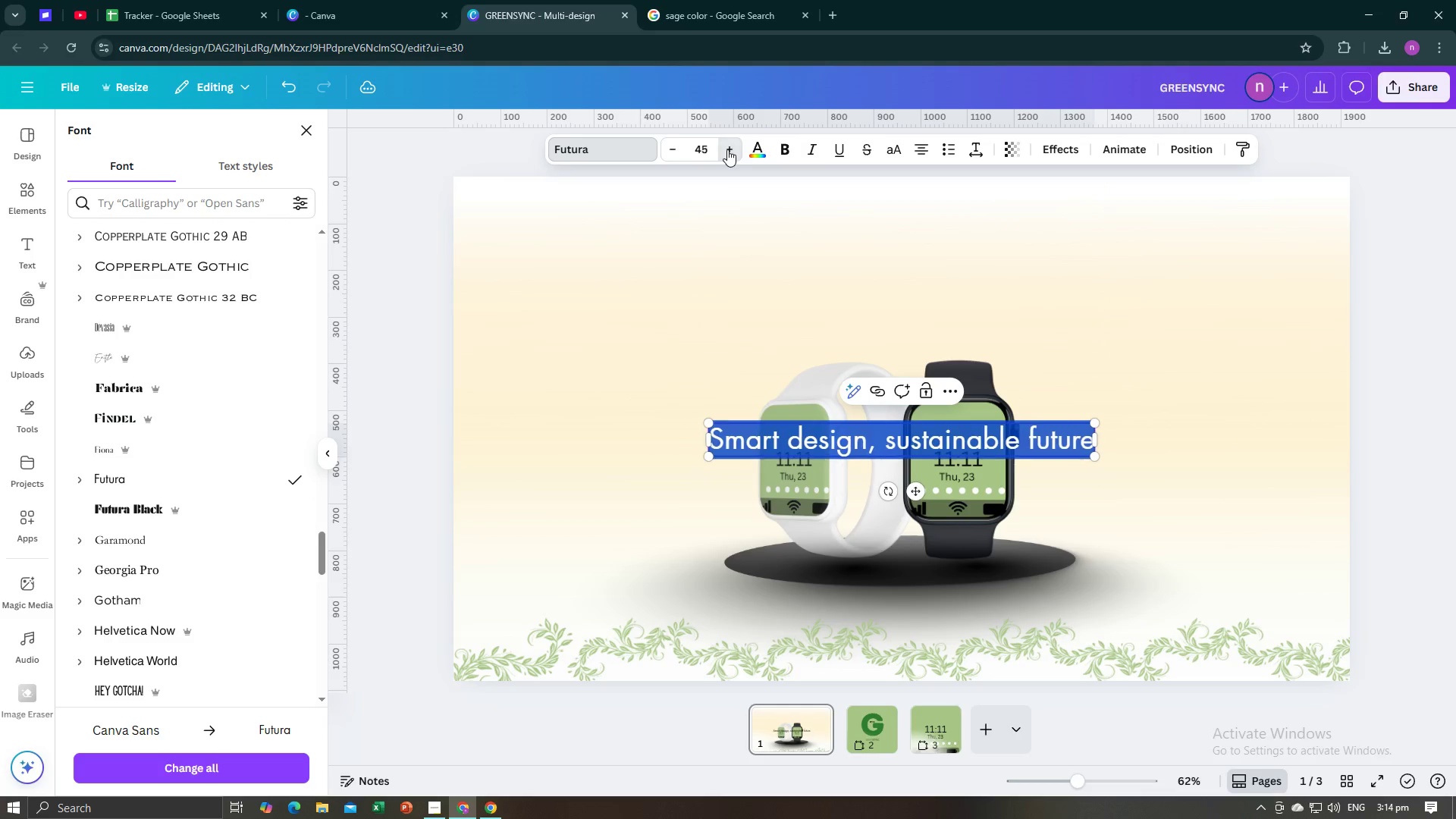 
triple_click([727, 149])
 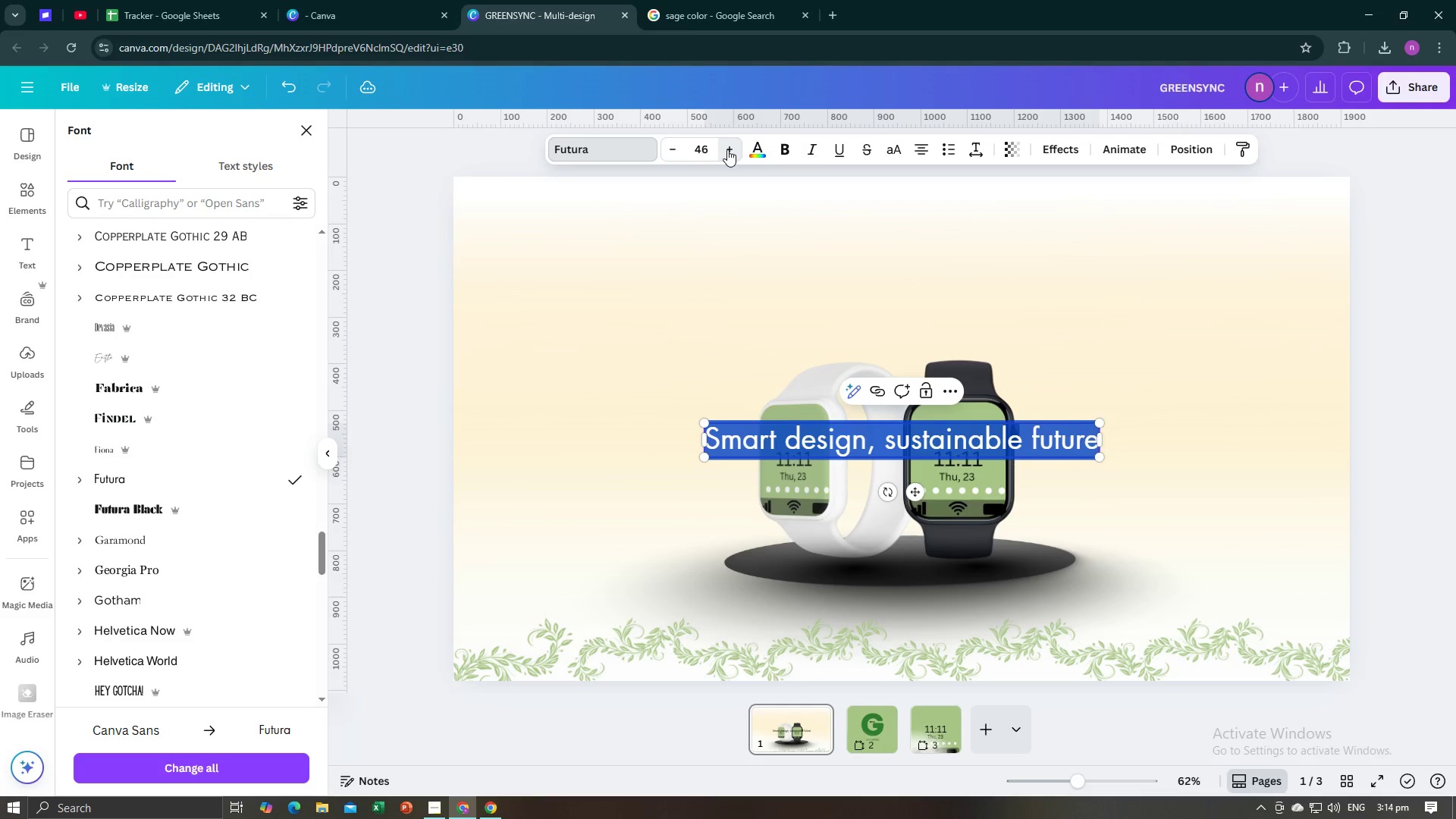 
double_click([727, 149])
 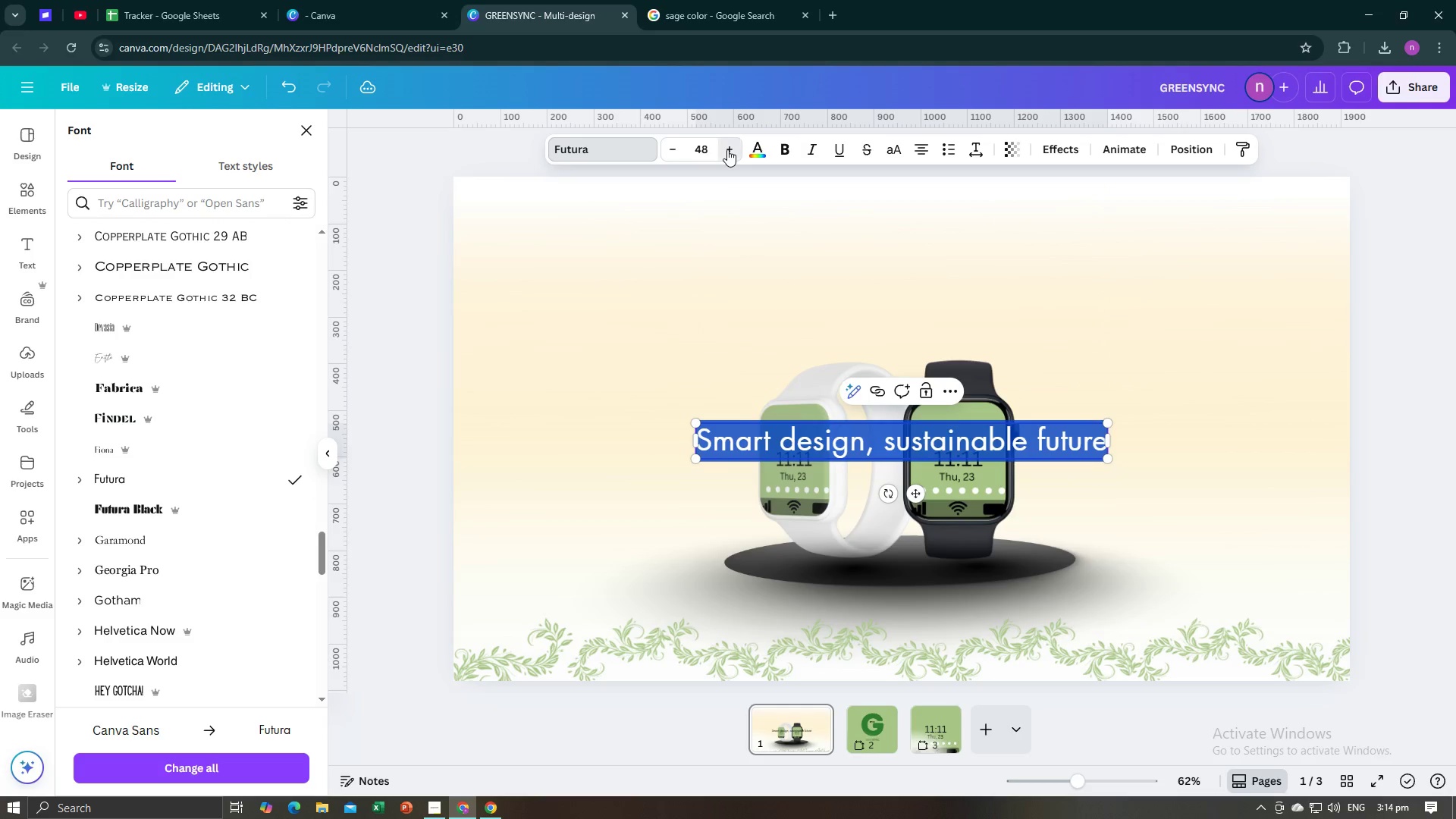 
left_click([727, 149])
 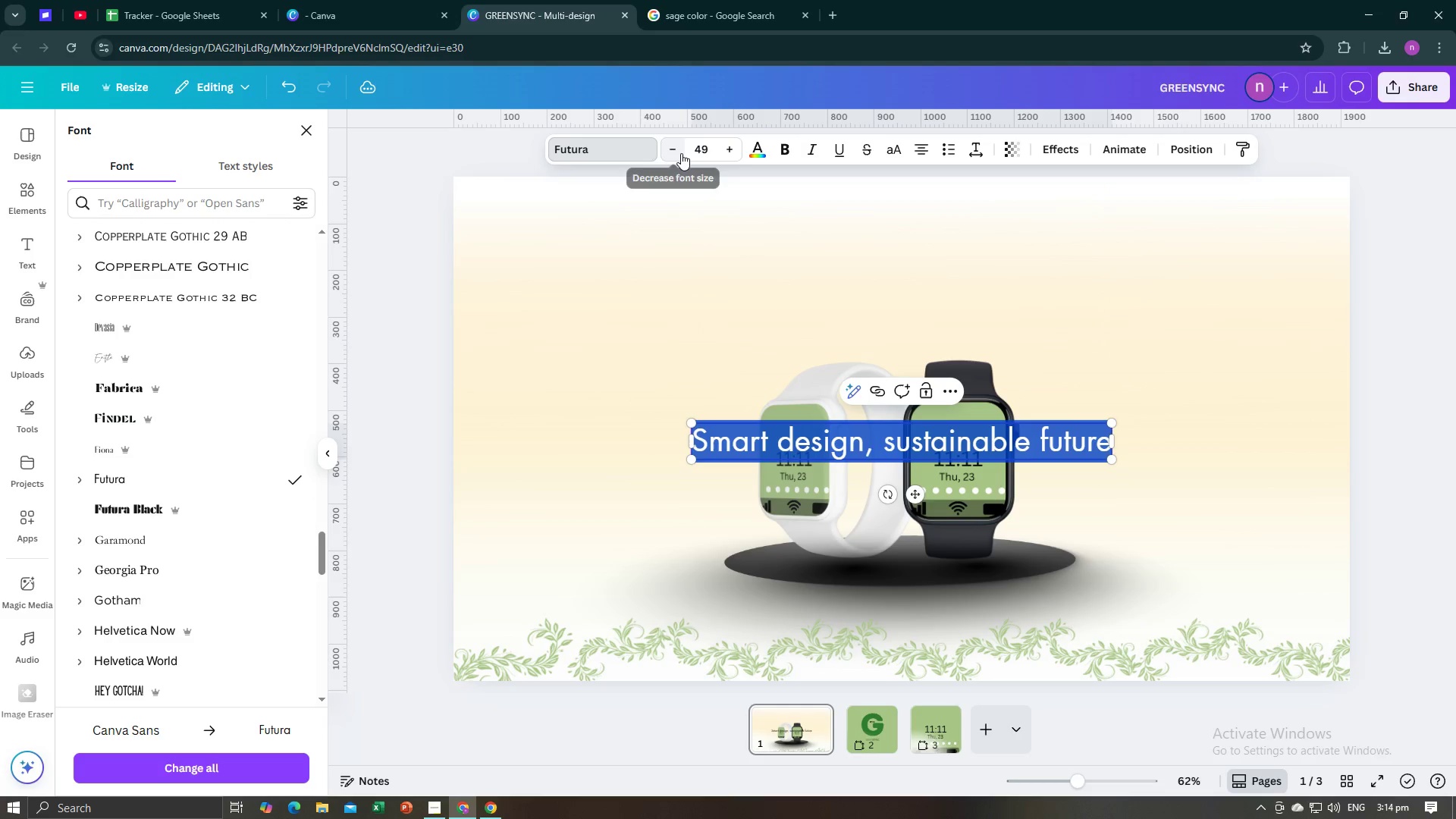 
double_click([678, 153])
 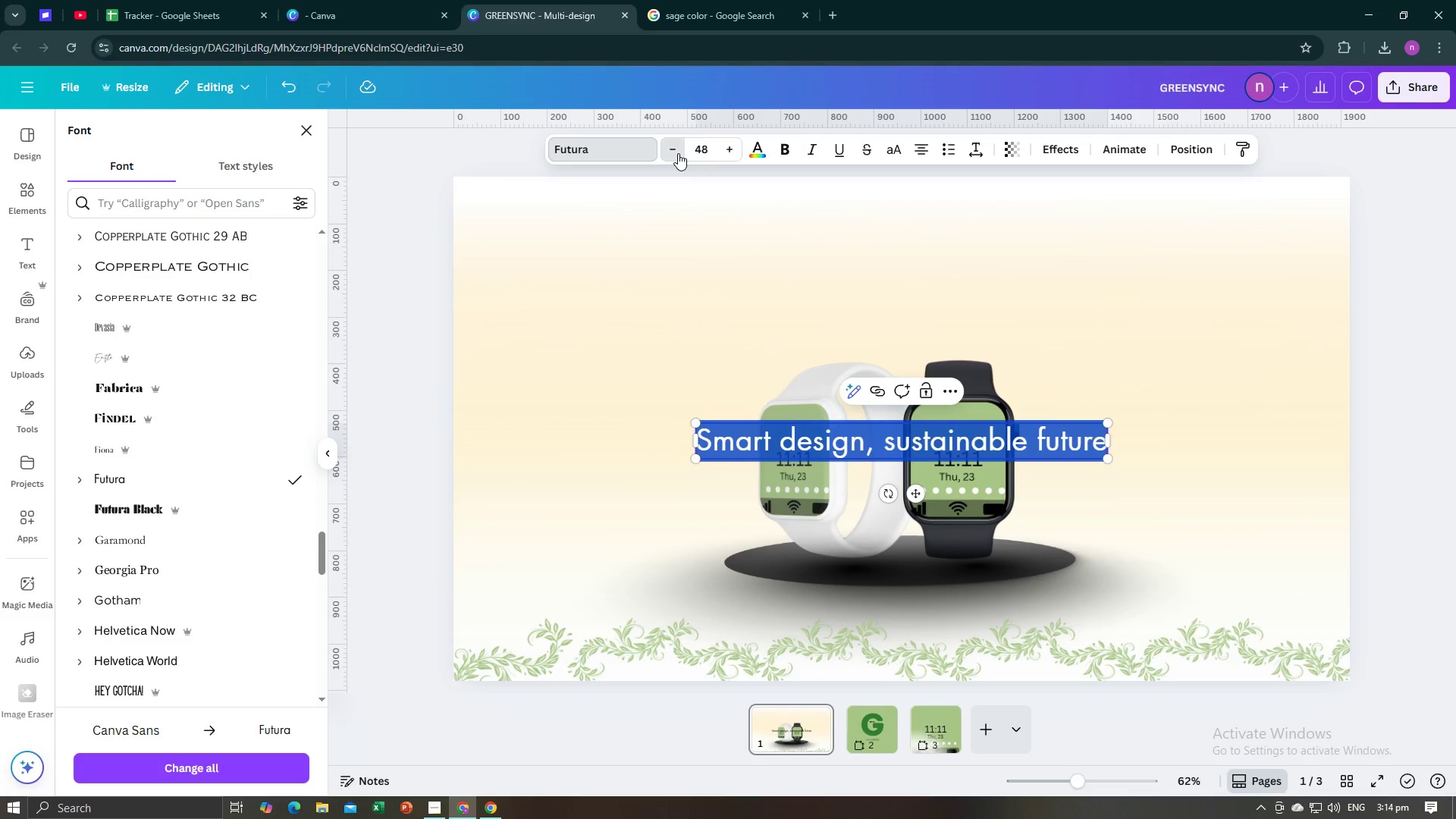 
triple_click([678, 153])
 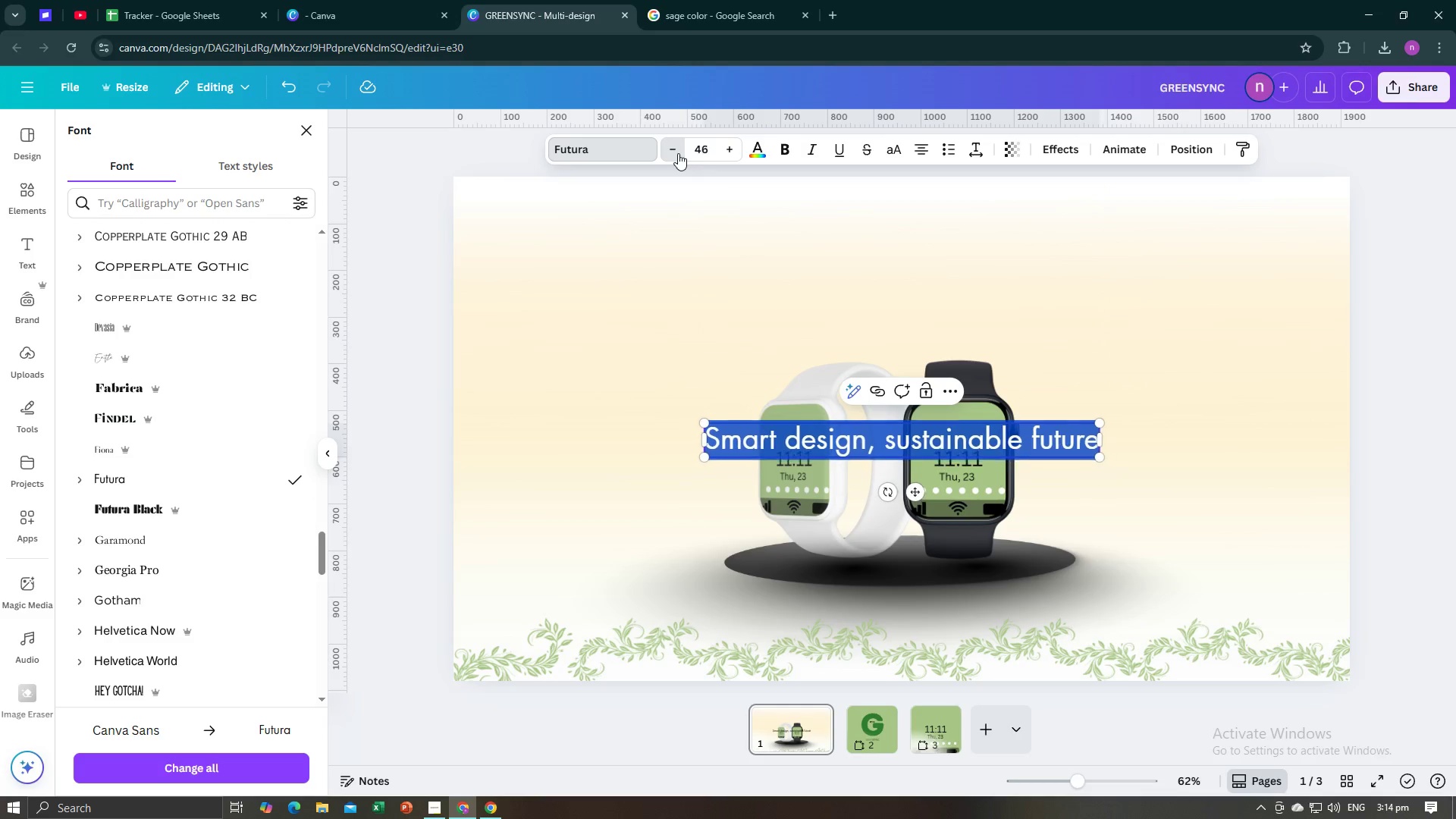 
triple_click([678, 153])
 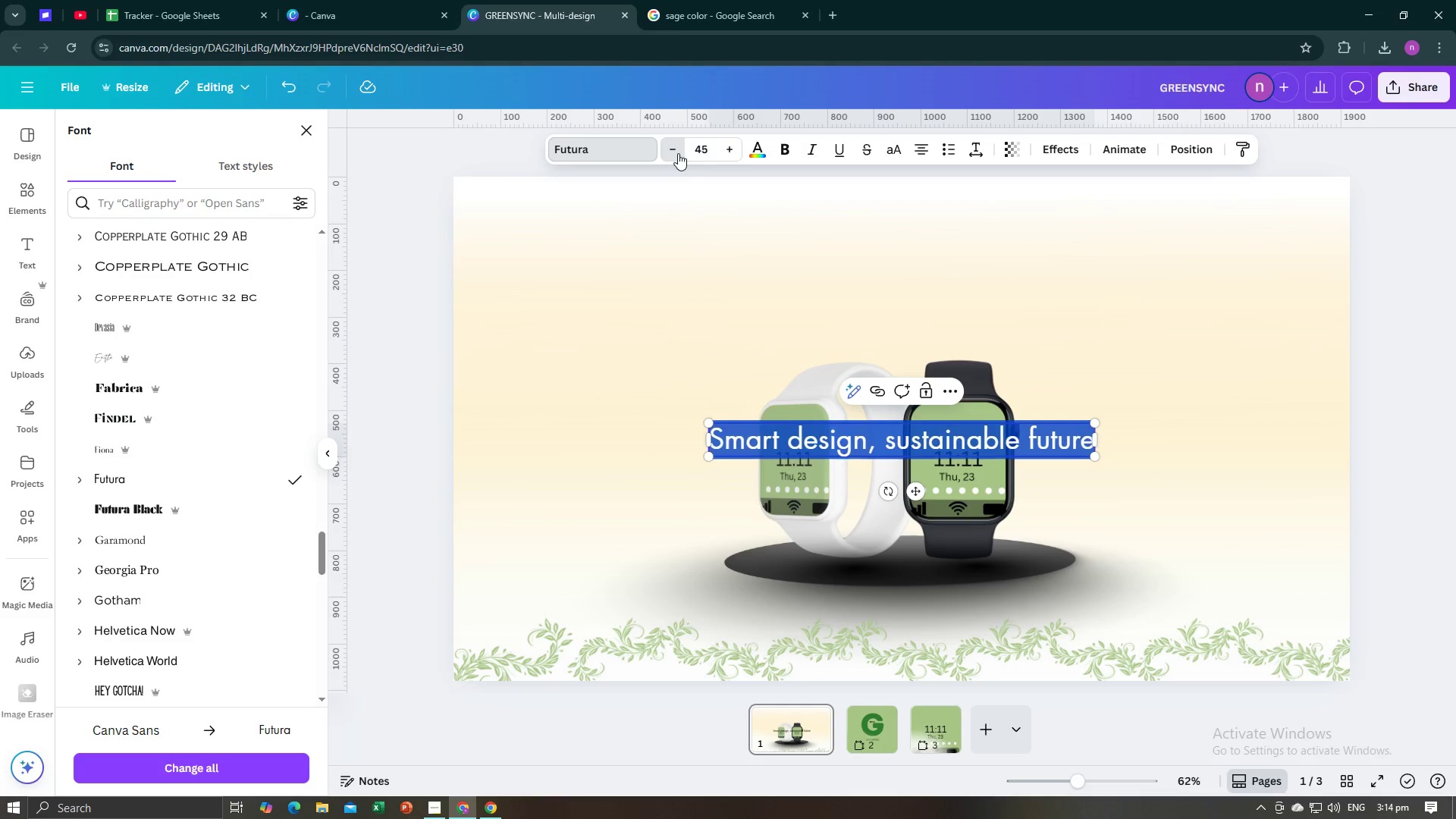 
triple_click([678, 153])
 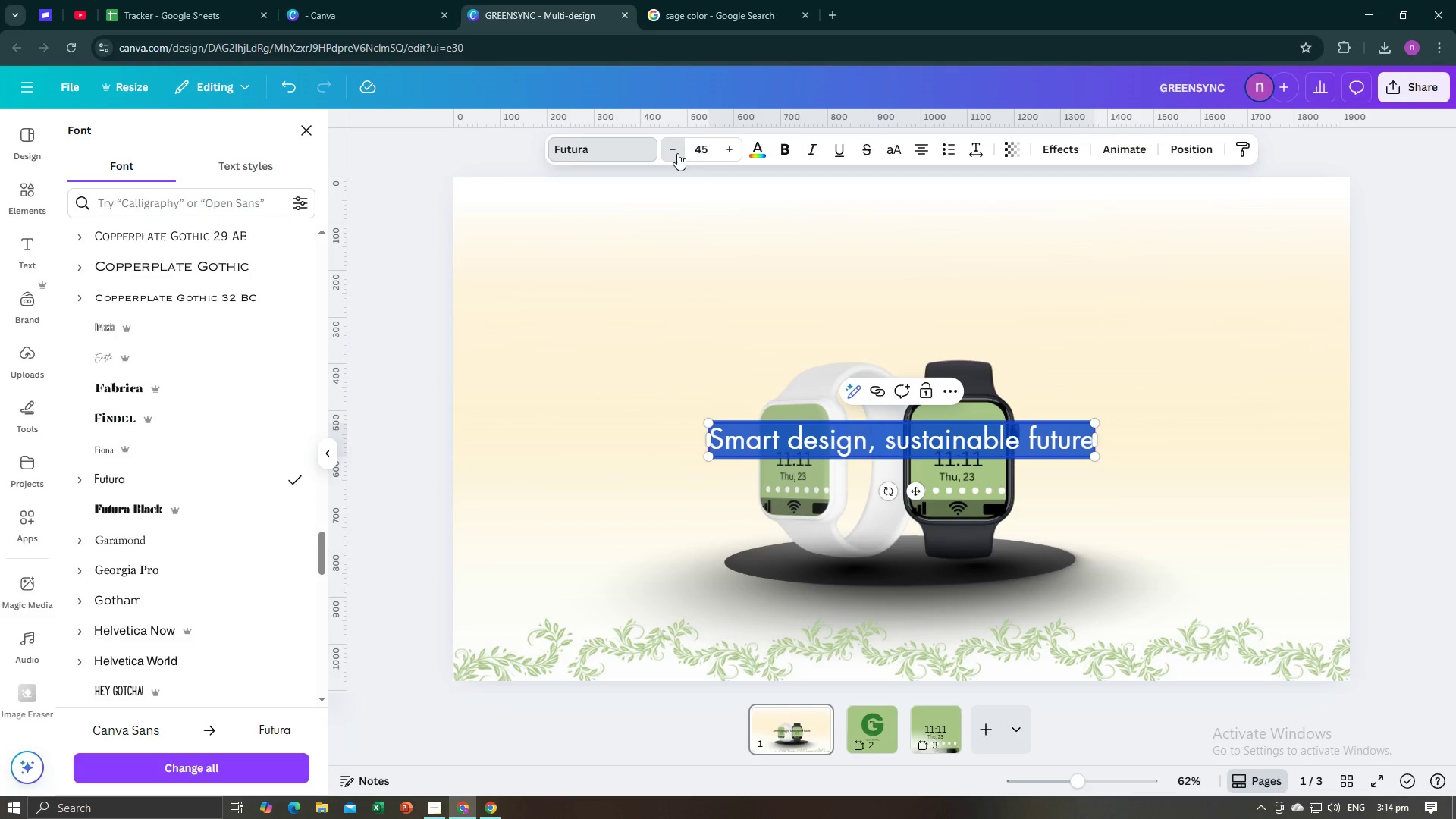 
triple_click([677, 153])
 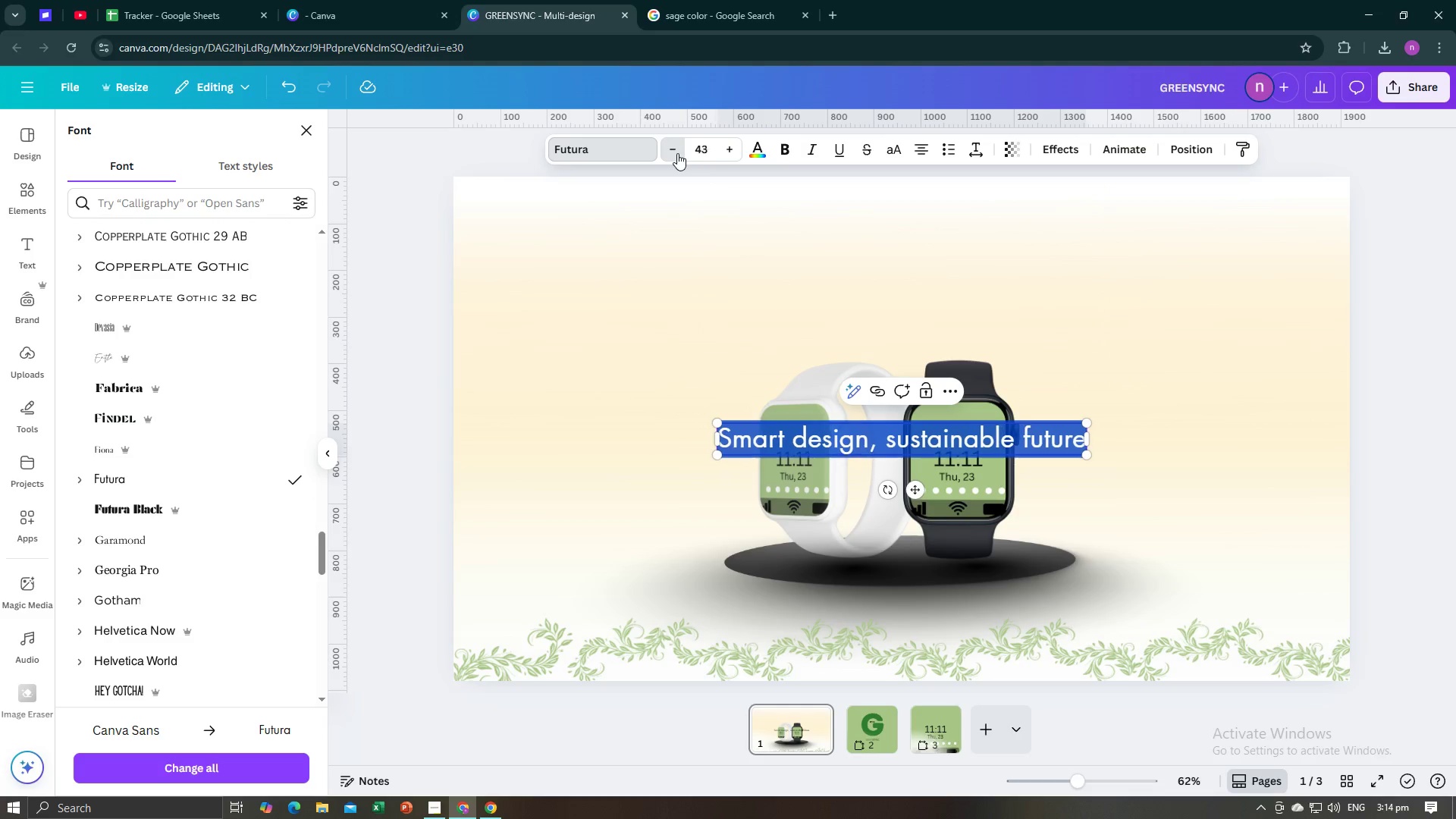 
triple_click([677, 153])
 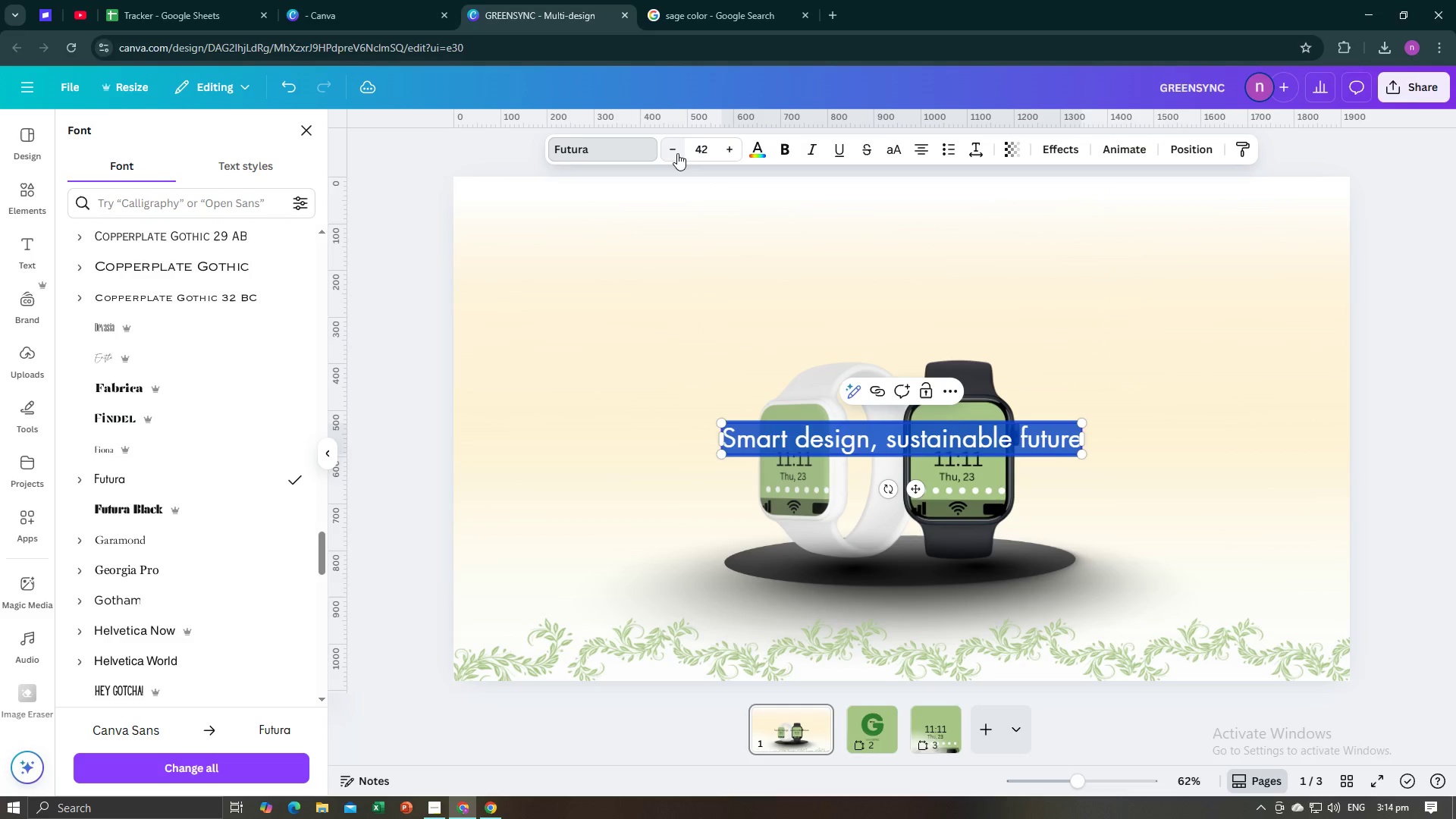 
triple_click([677, 153])
 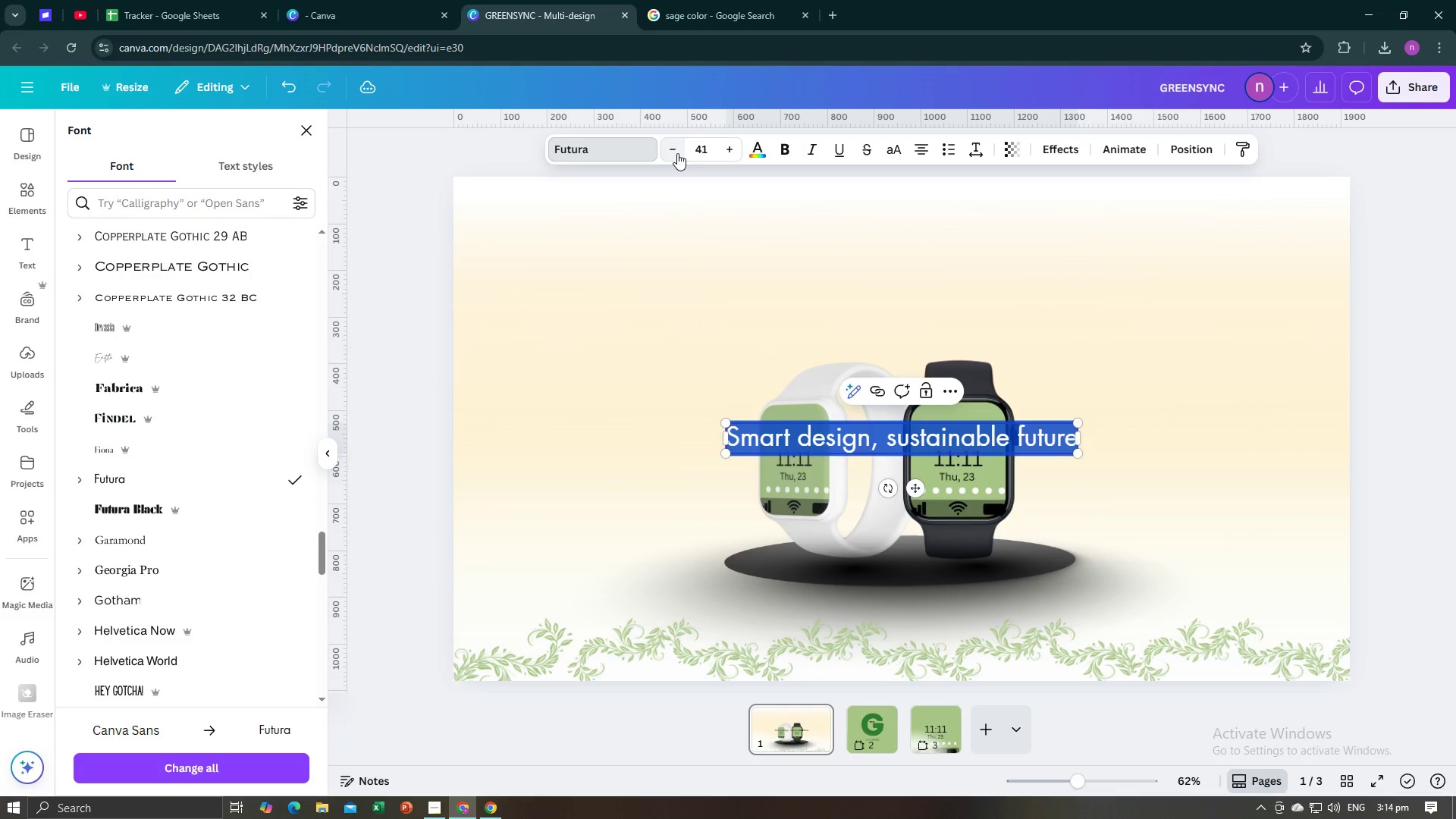 
triple_click([677, 153])
 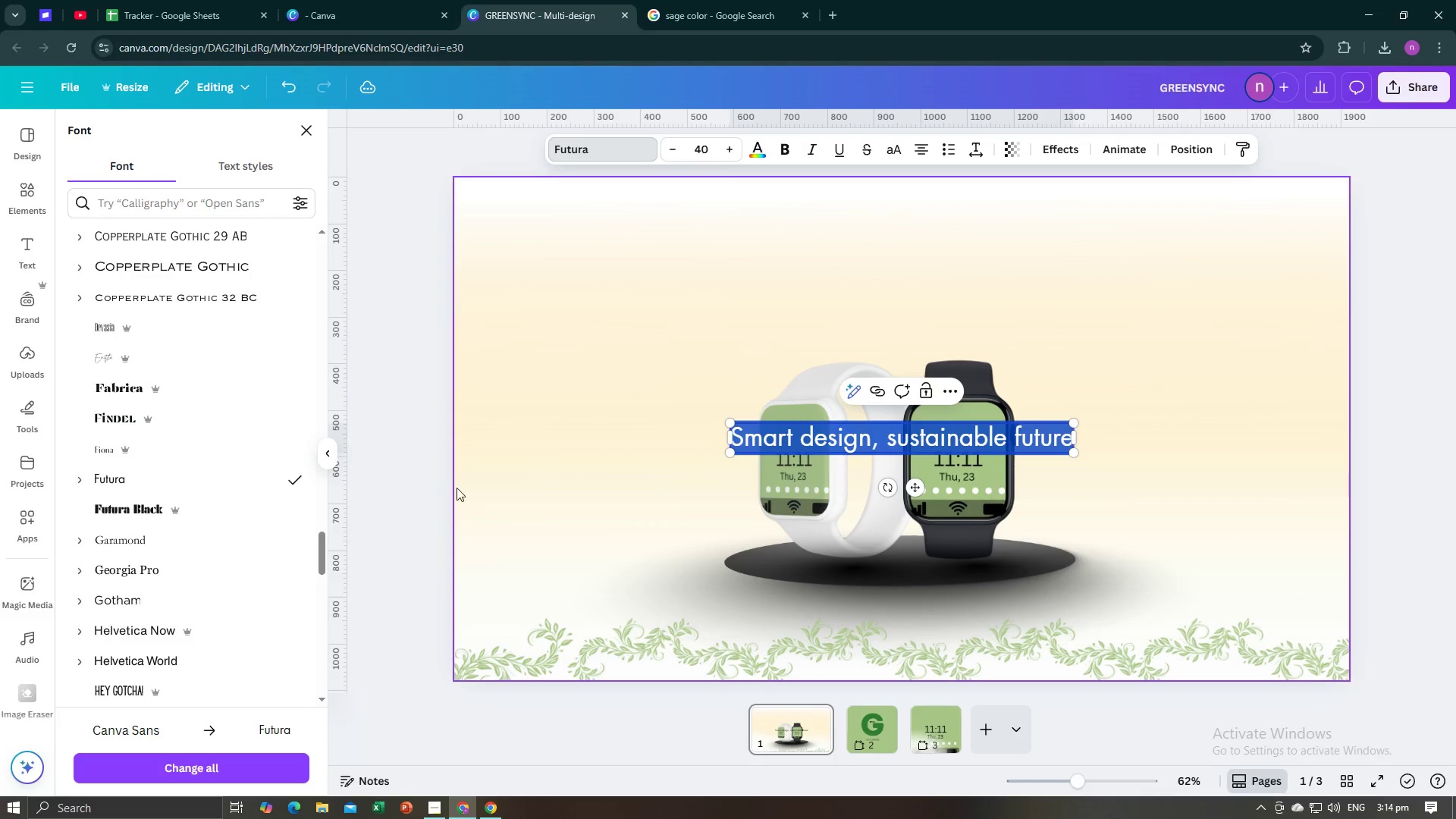 
left_click([435, 497])
 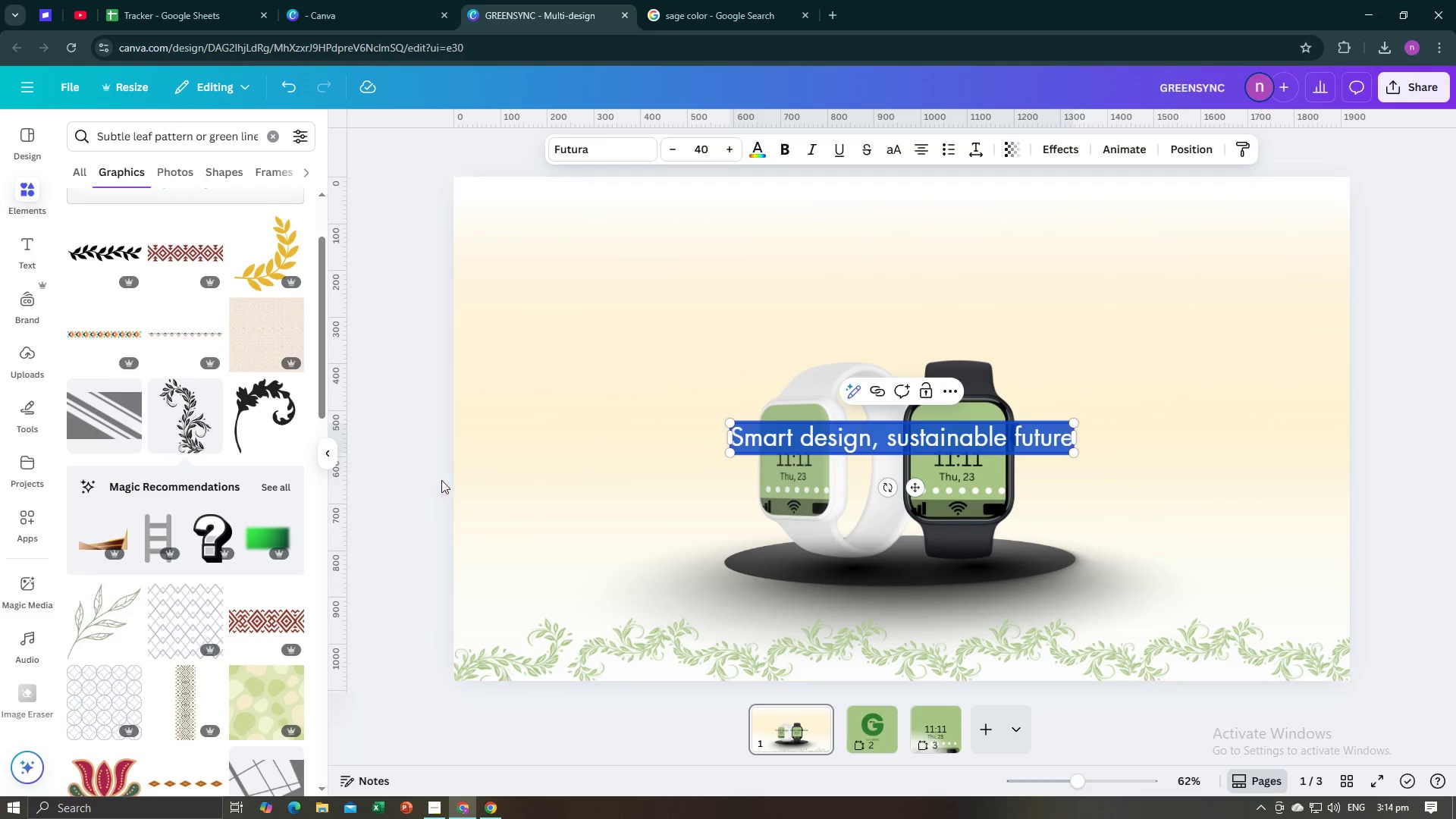 
left_click([411, 495])
 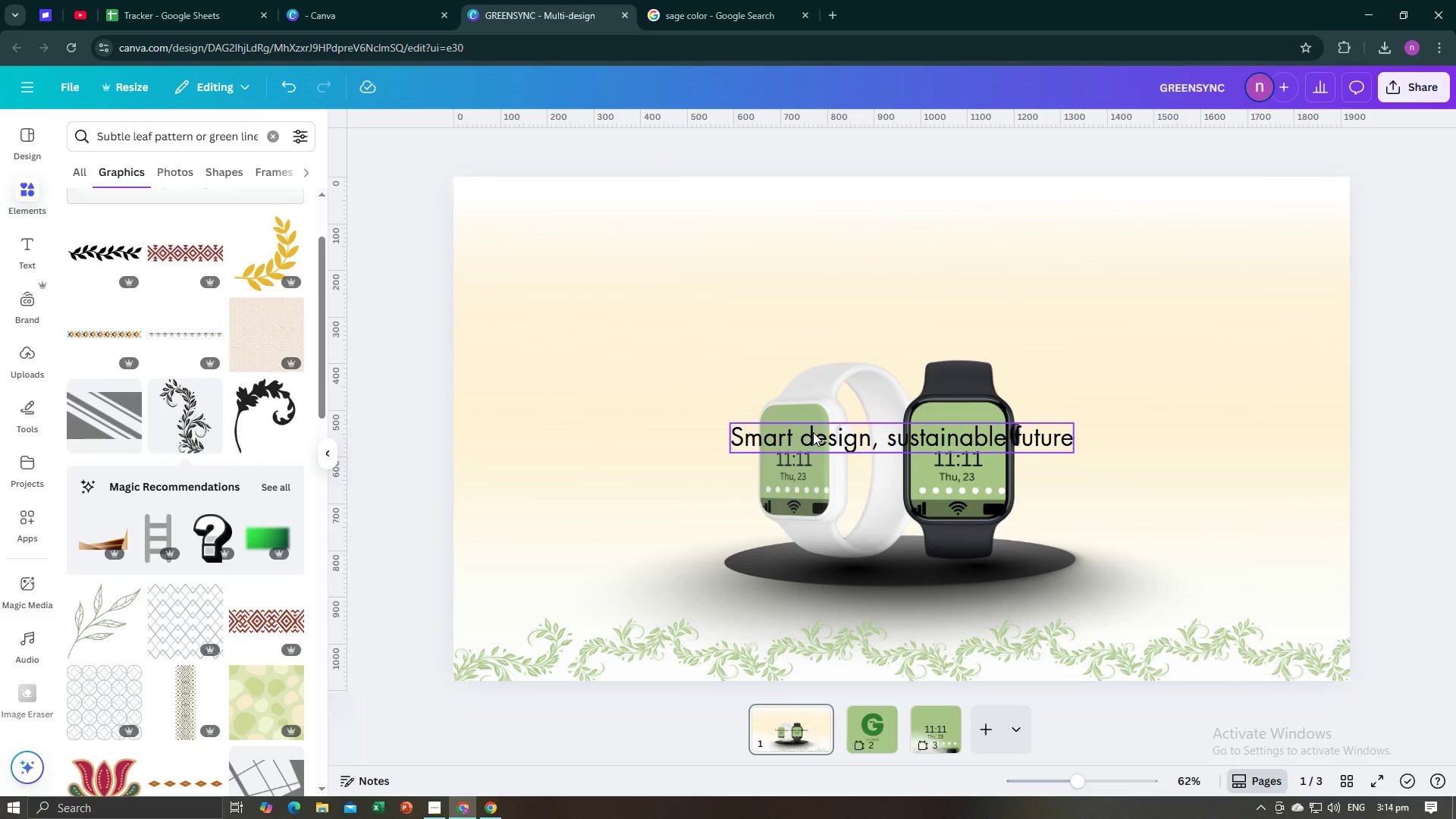 
left_click_drag(start_coordinate=[814, 433], to_coordinate=[808, 306])
 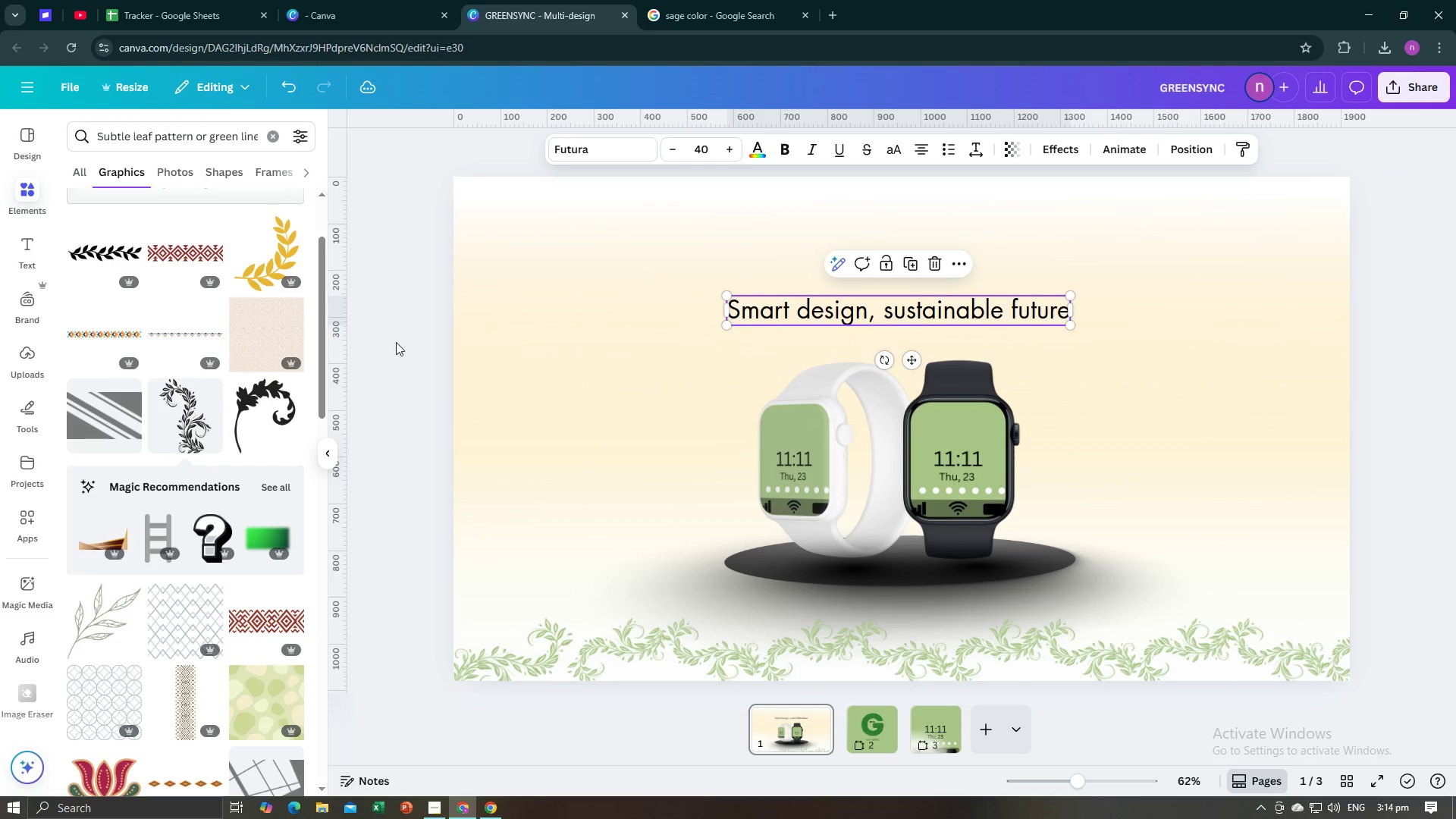 
key(Alt+AltLeft)
 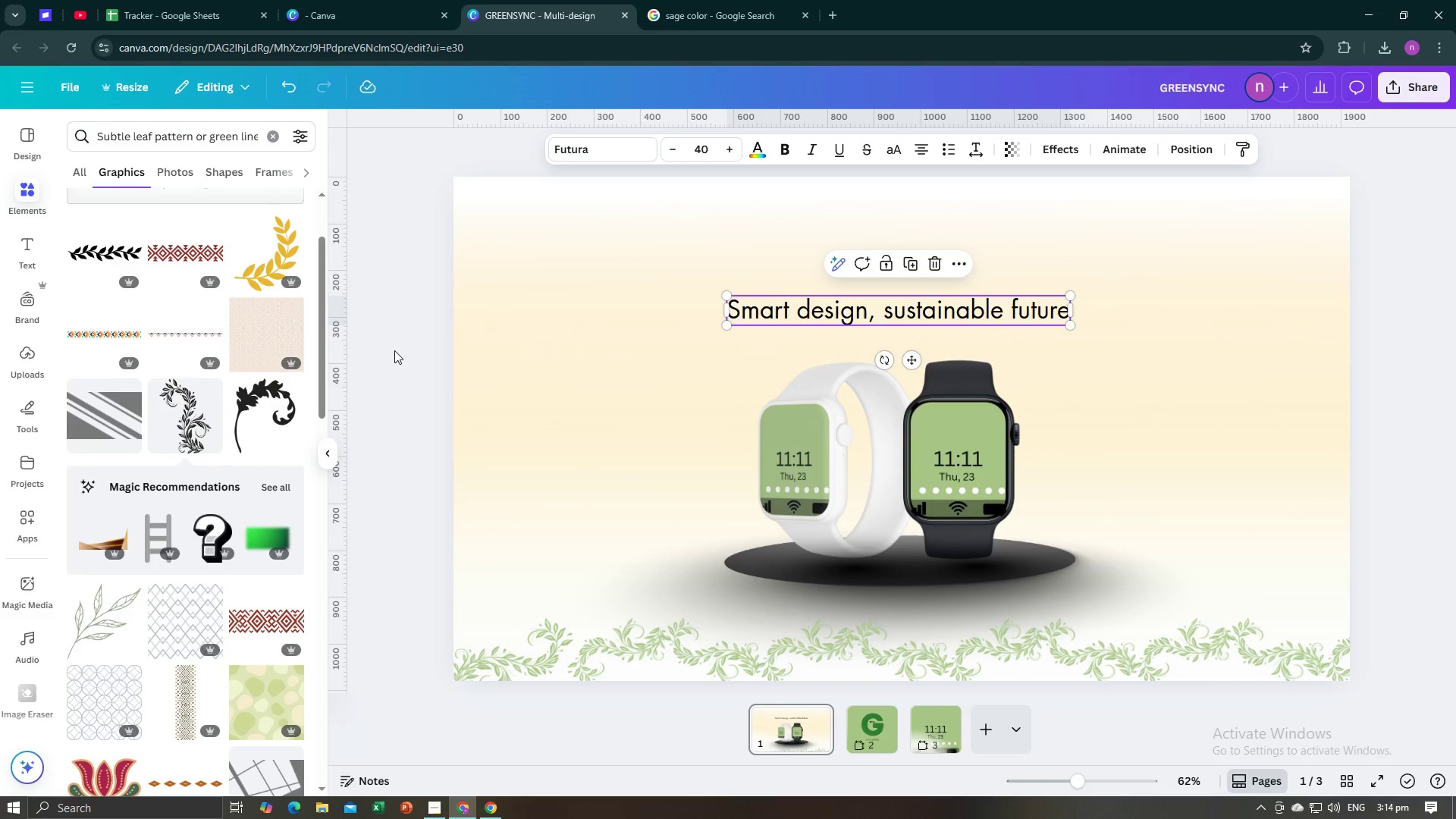 
key(Alt+Tab)
 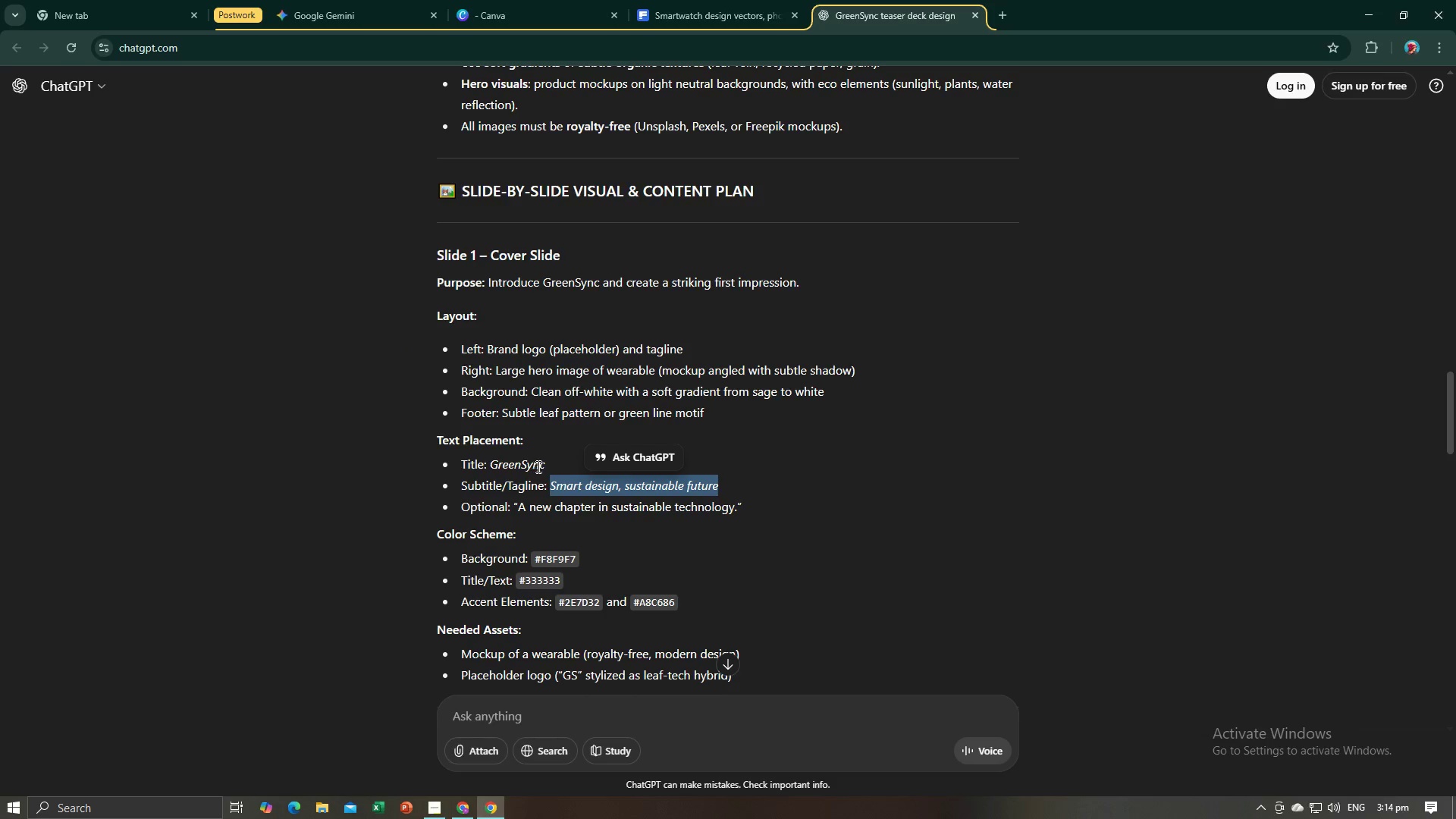 
left_click_drag(start_coordinate=[549, 464], to_coordinate=[493, 461])
 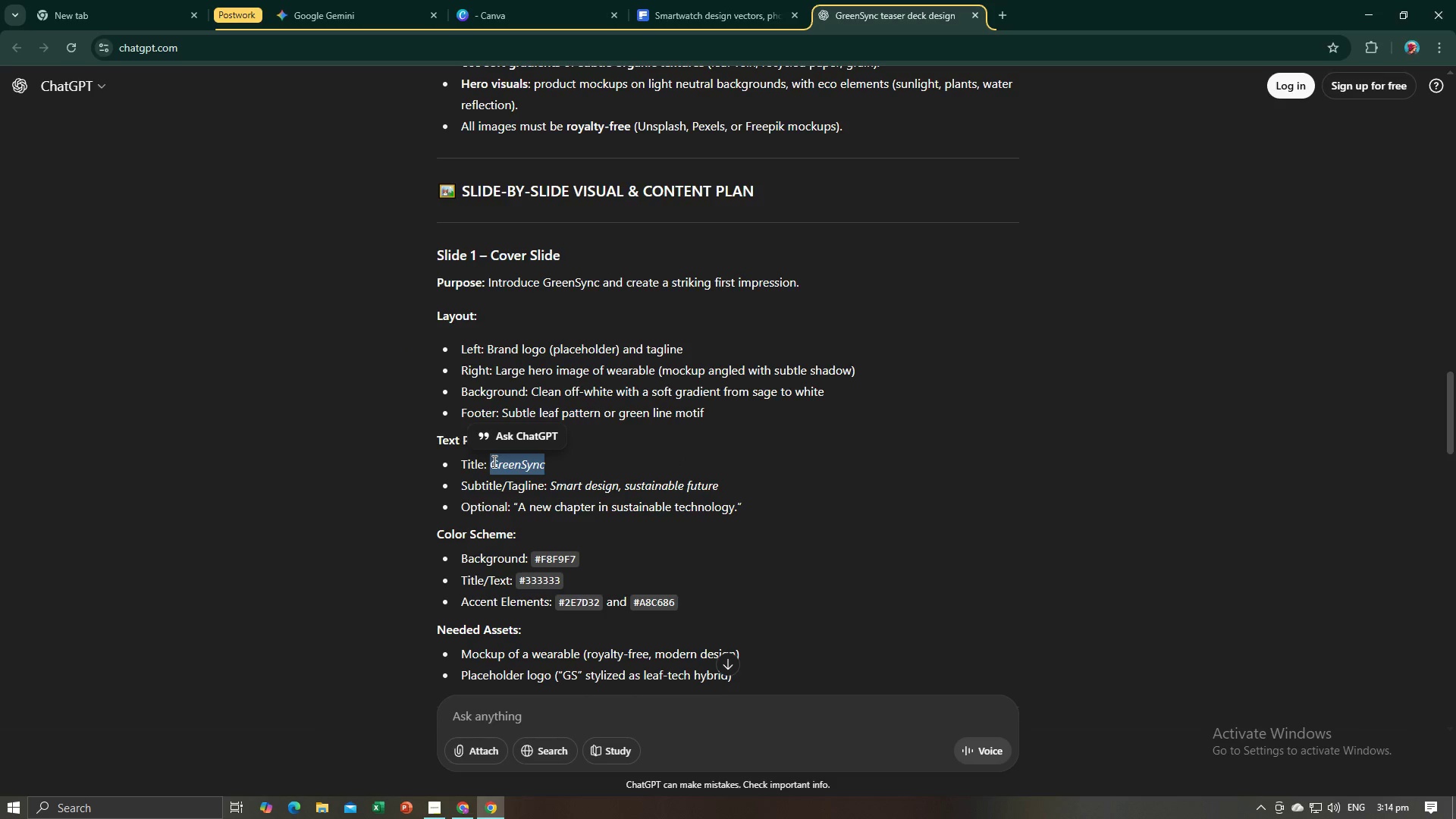 
key(Control+C)
 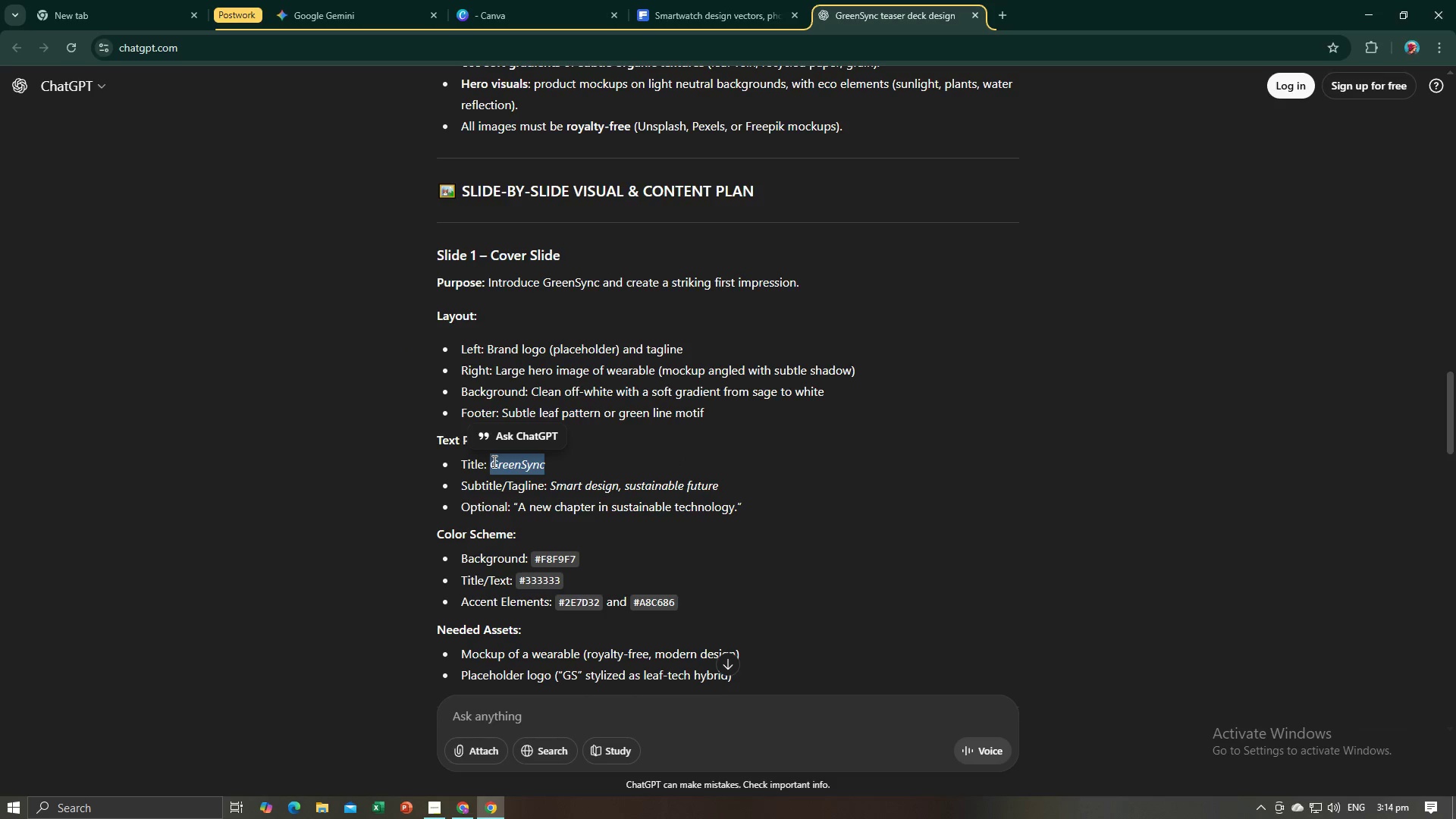 
key(Control+C)
 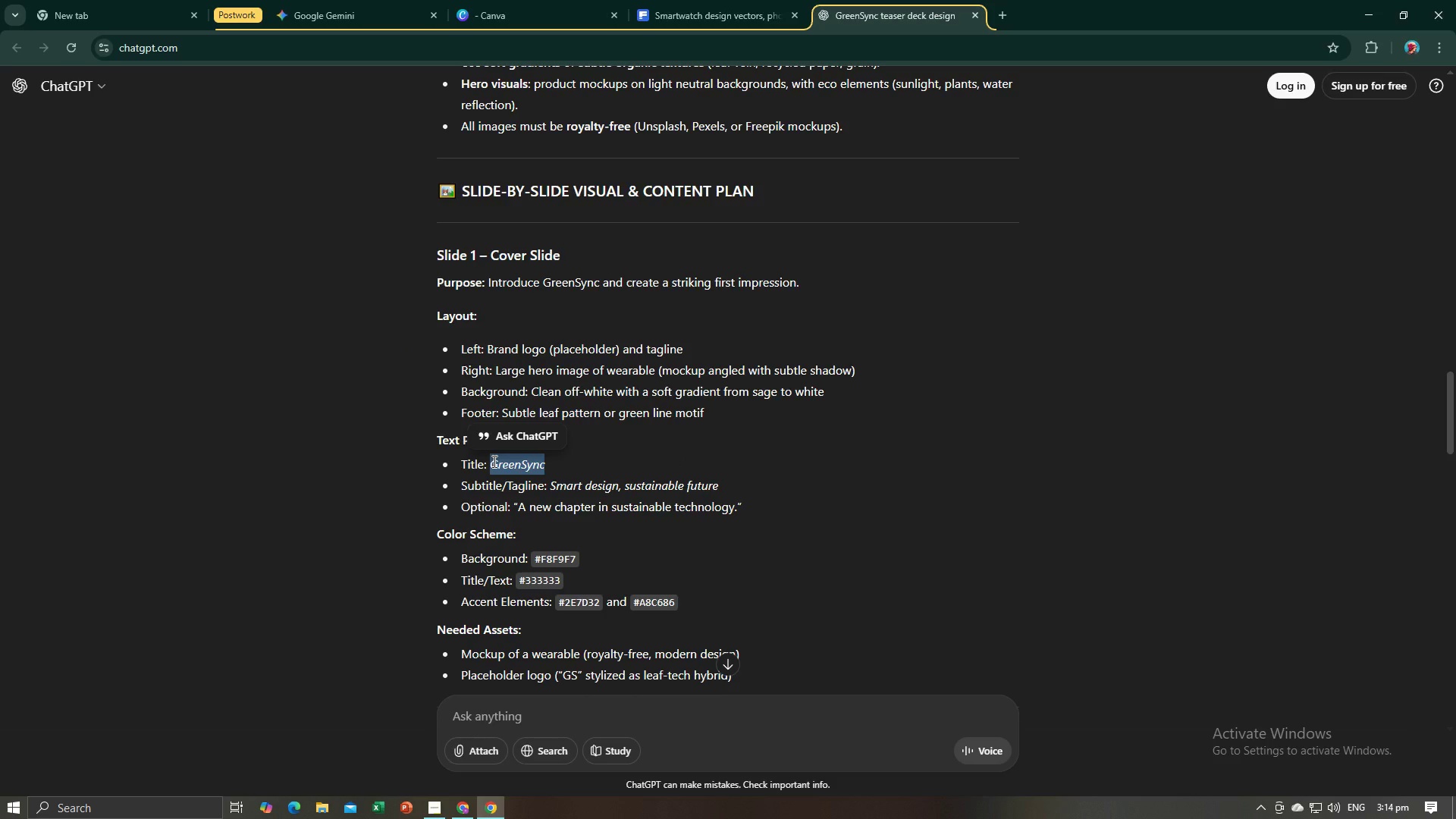 
key(Alt+AltLeft)
 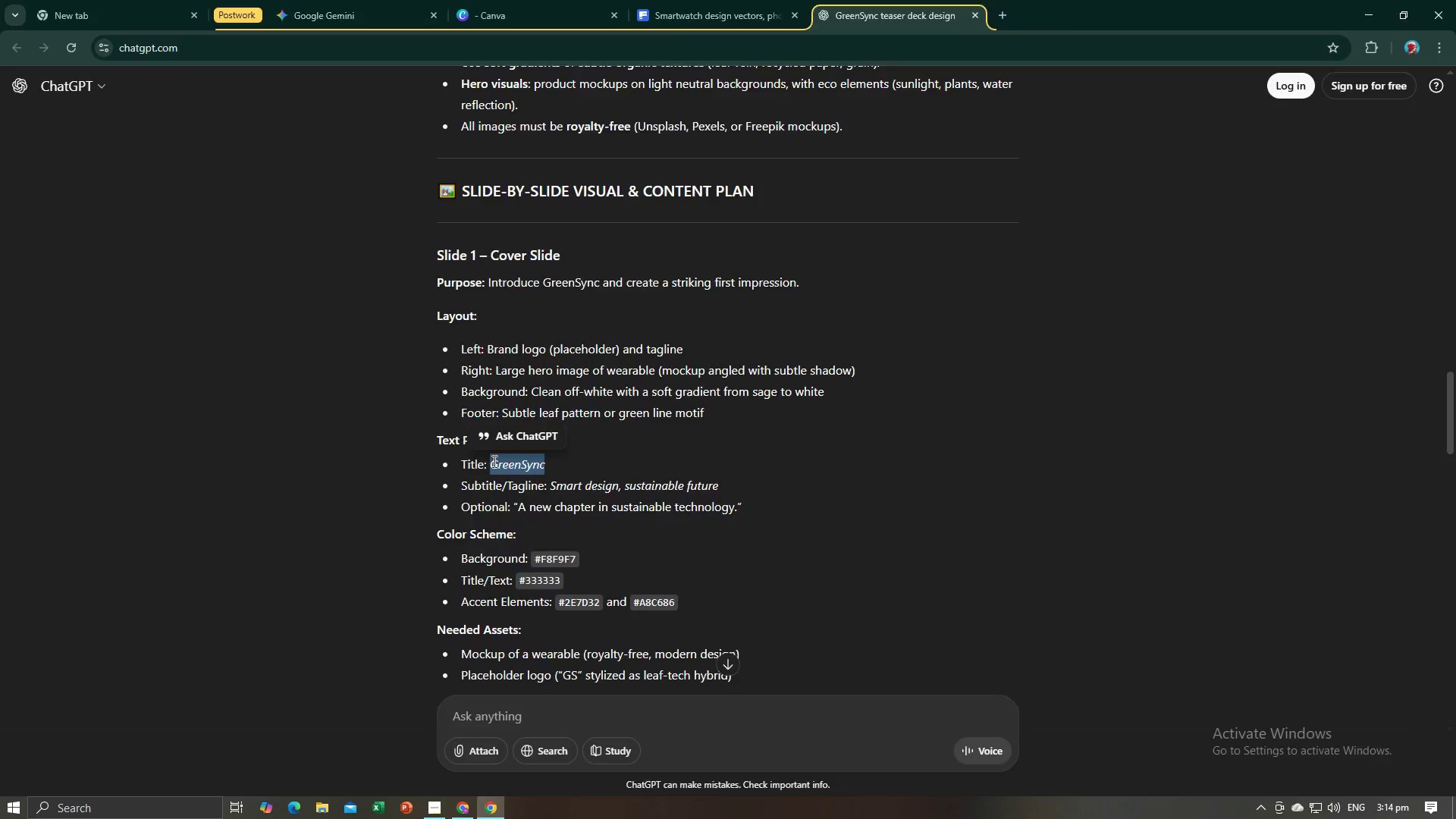 
key(Alt+Tab)
 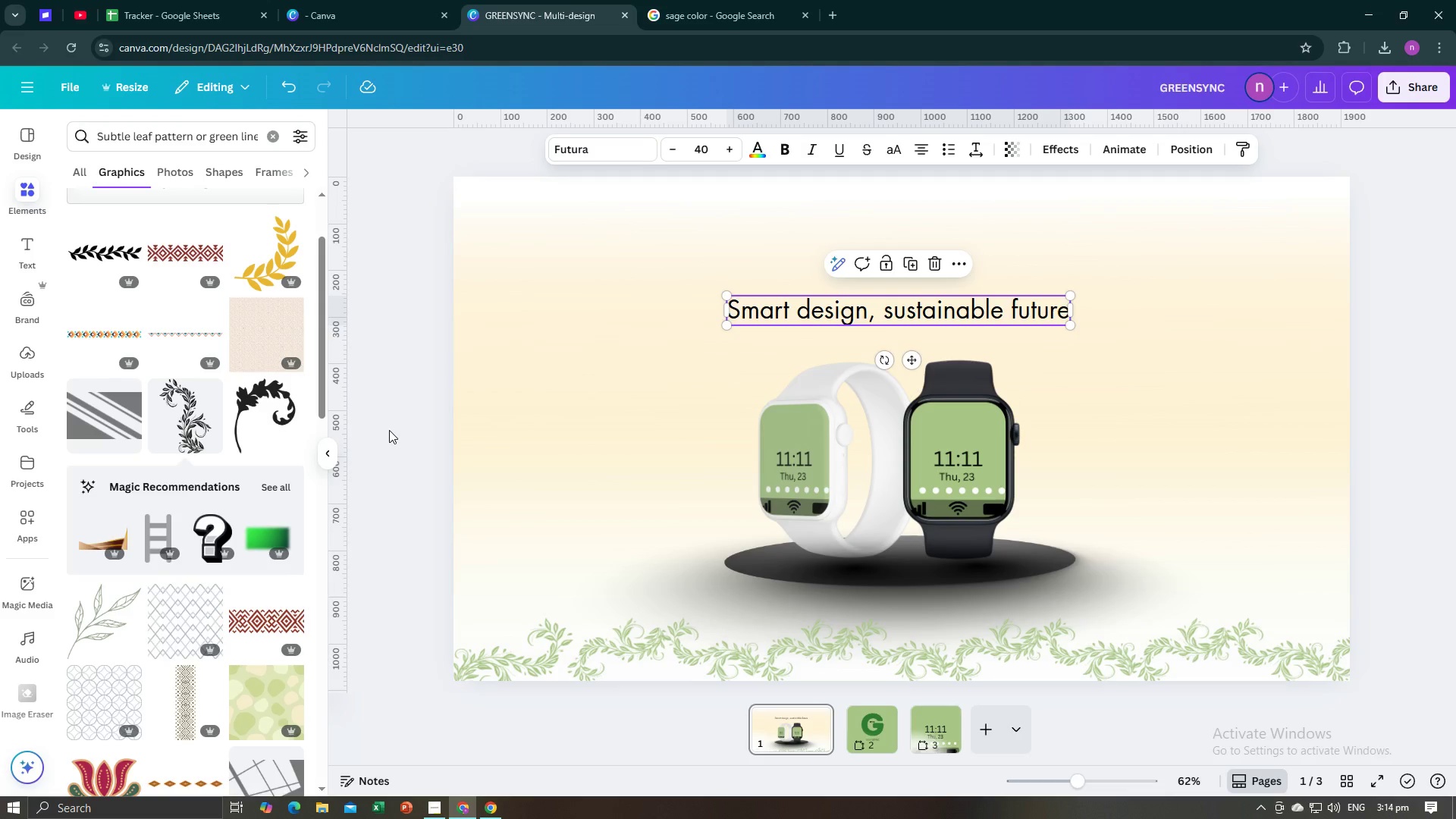 
hold_key(key=ControlLeft, duration=0.47)
left_click([389, 430])
 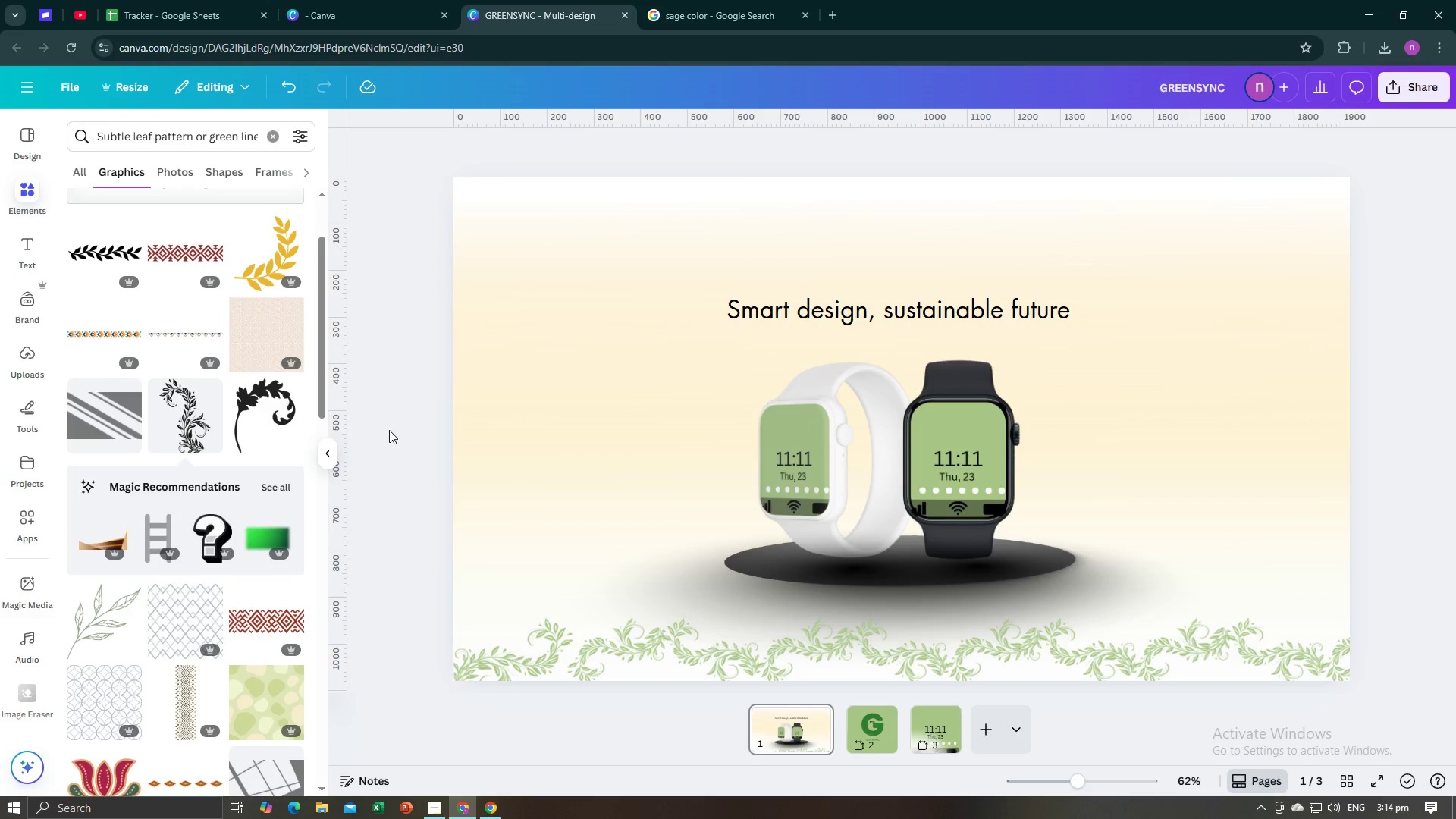 
key(V)
 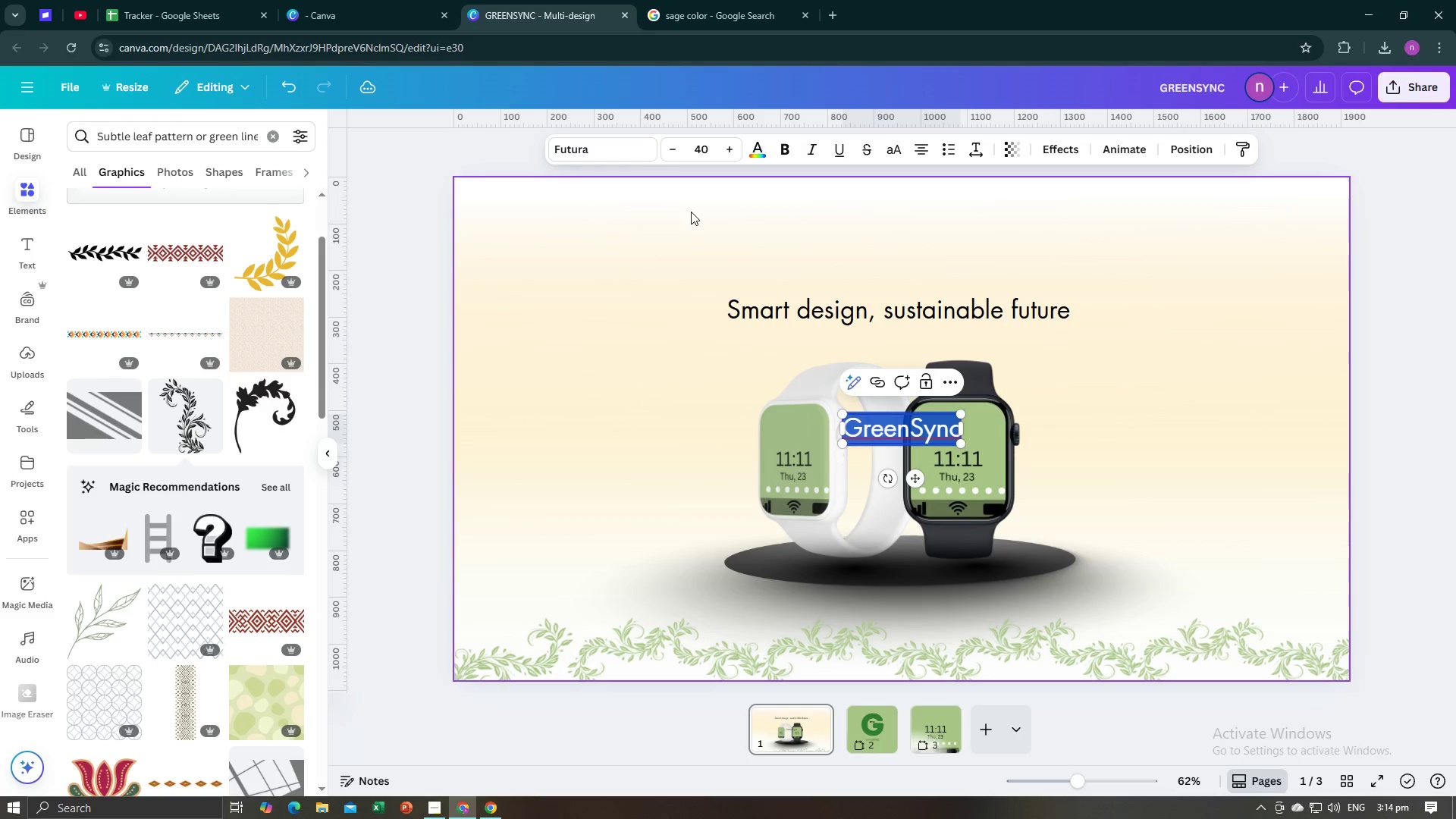 
left_click([626, 149])
 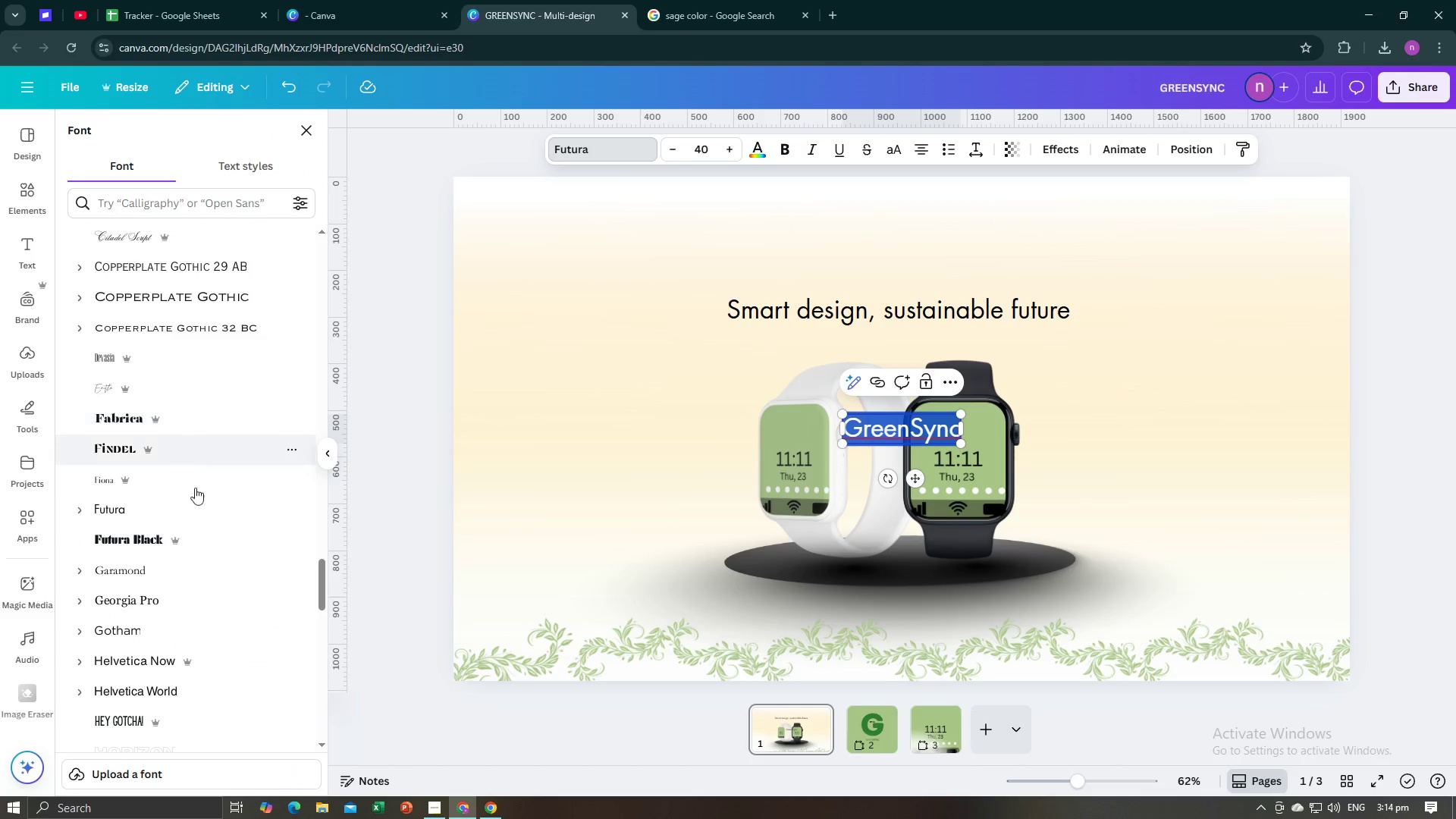 
left_click([196, 532])
 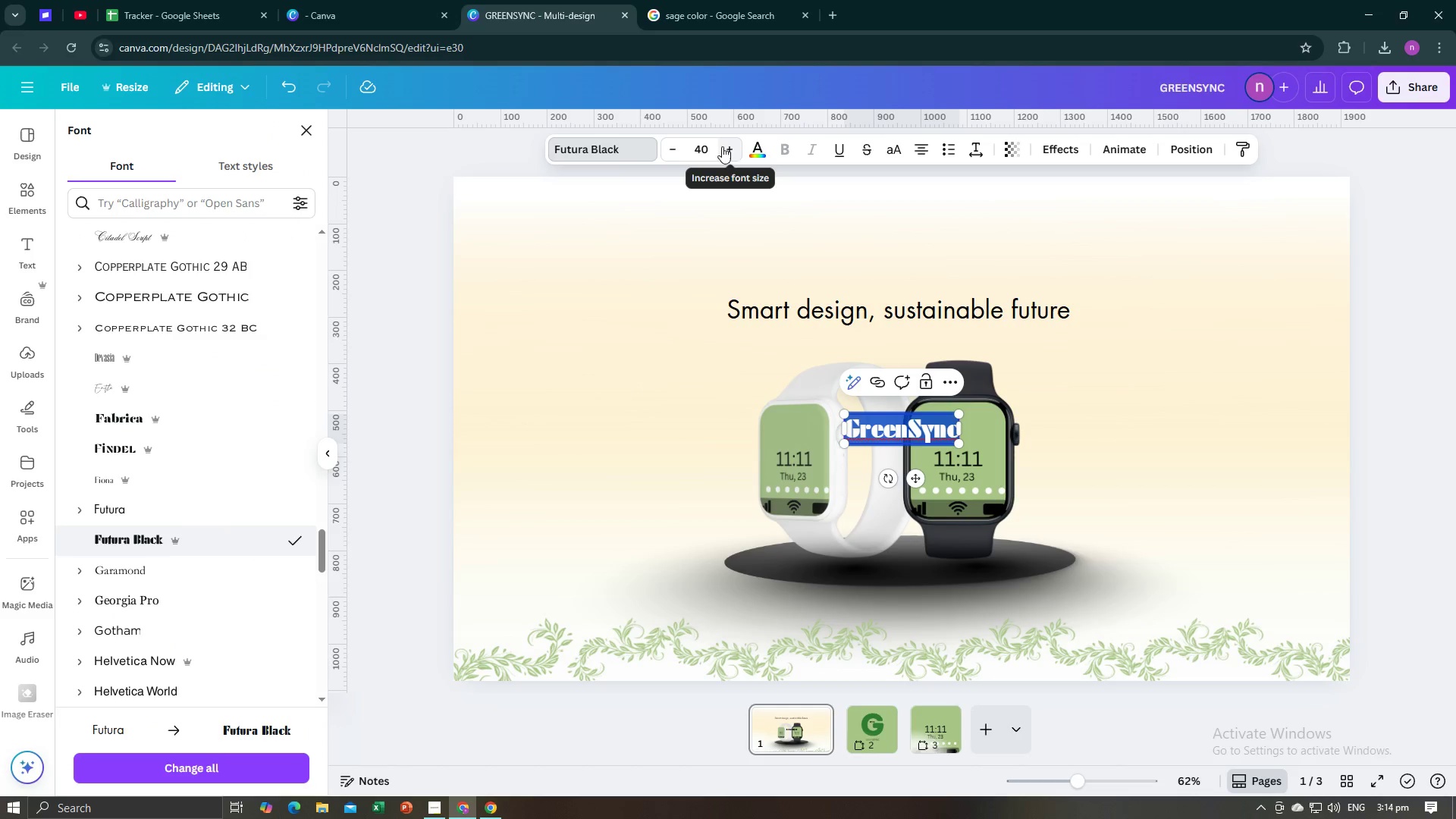 
left_click([711, 148])
 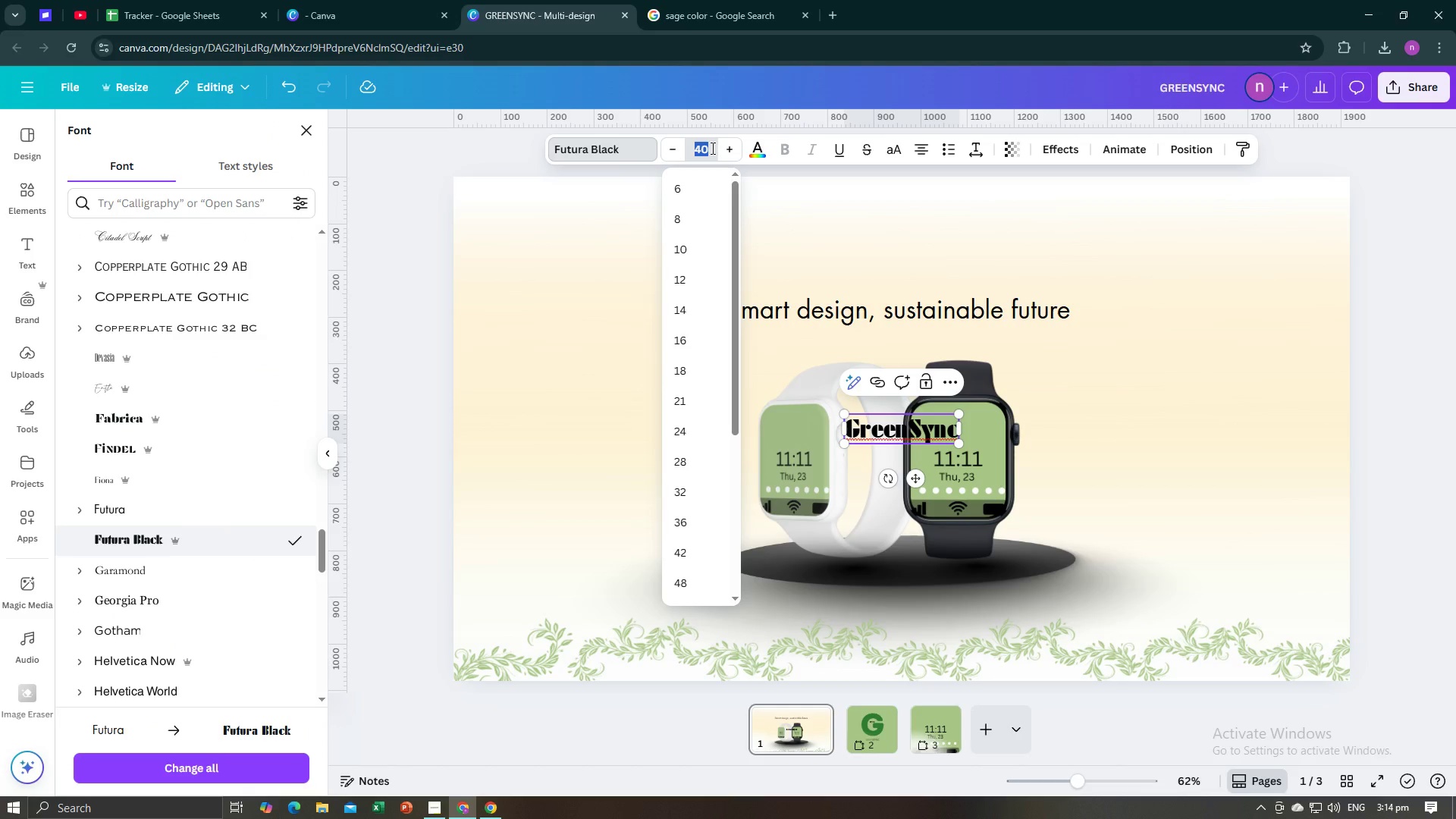 
type(70)
 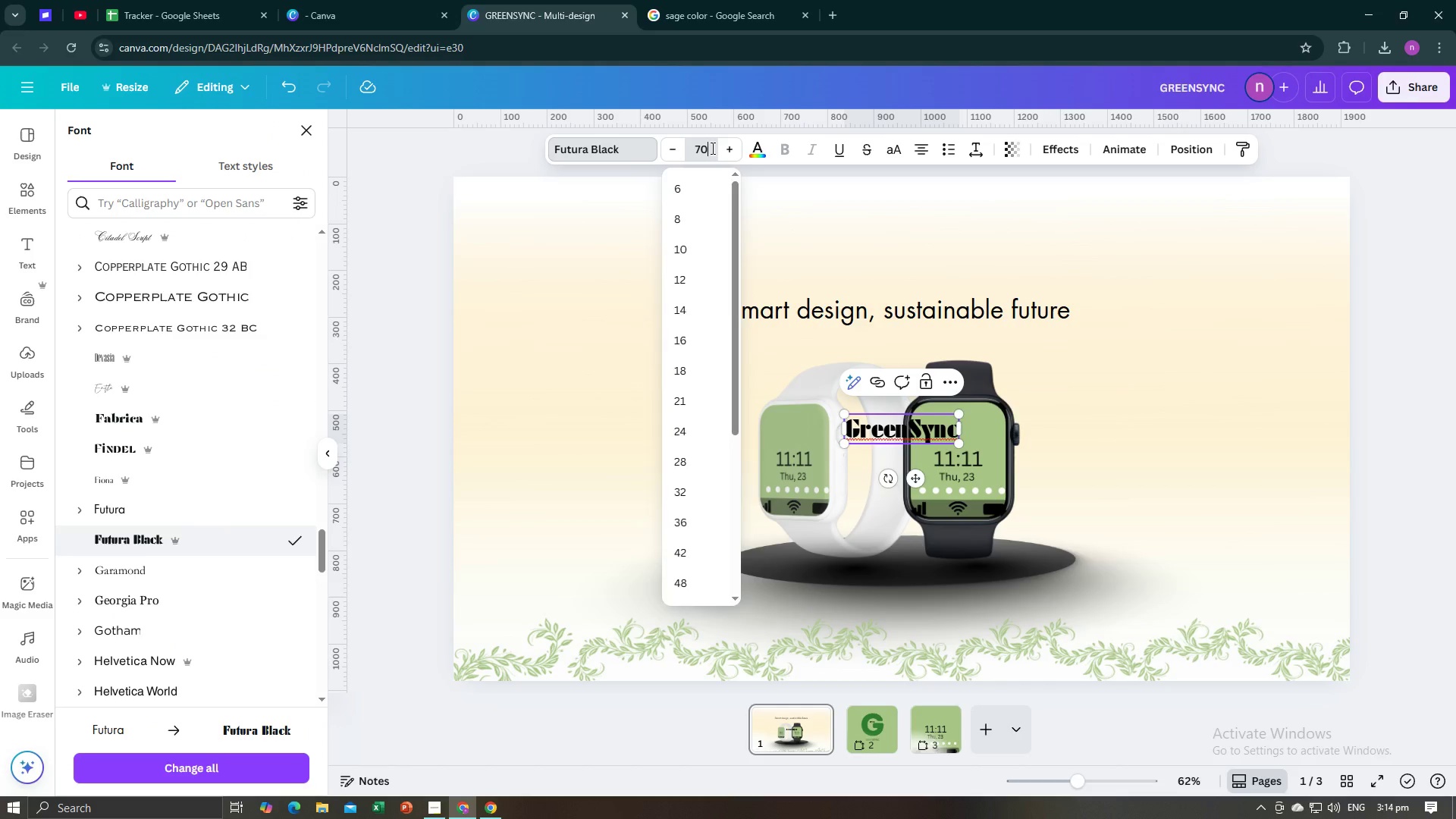 
key(Enter)
 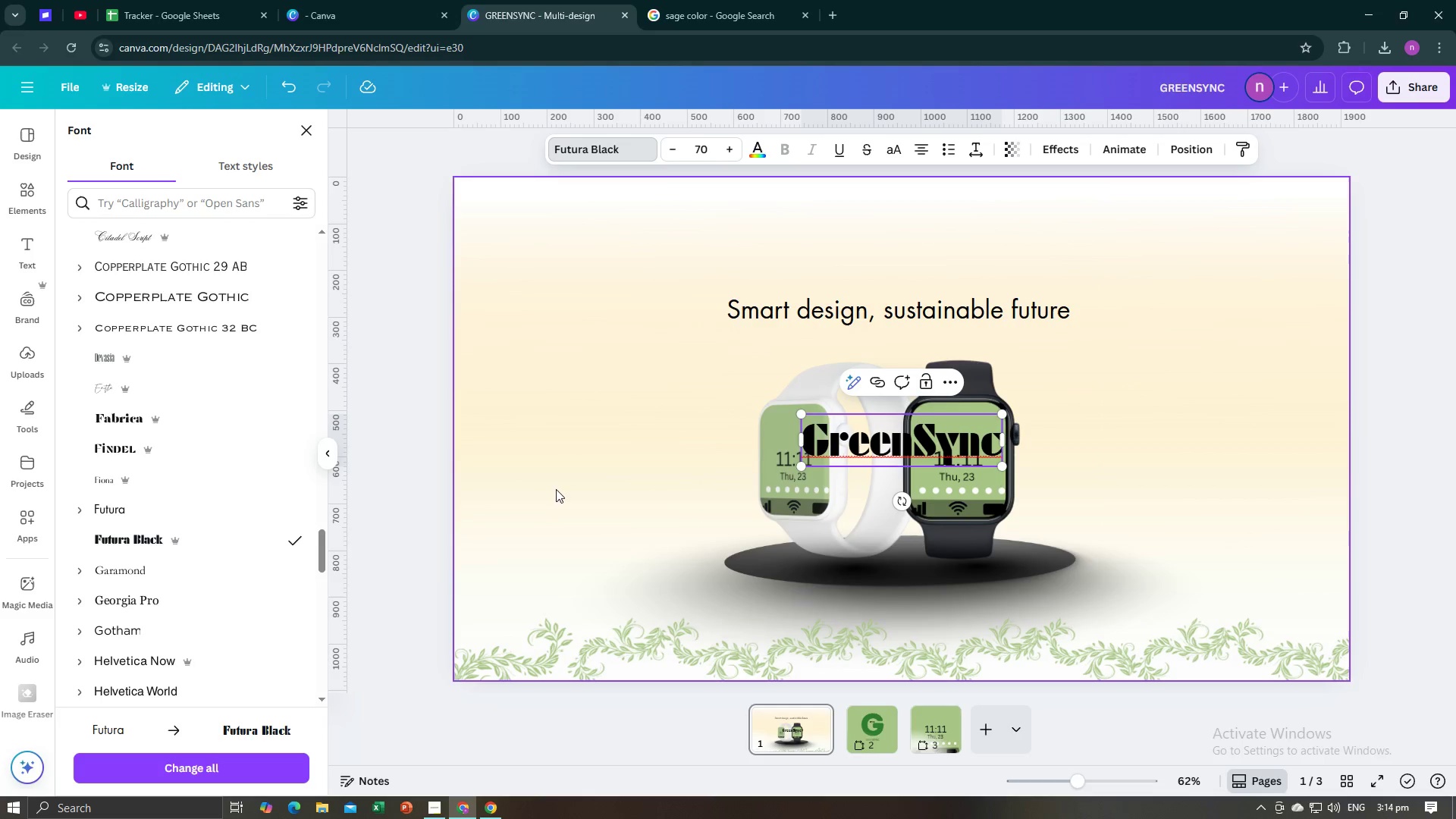 
left_click([402, 510])
 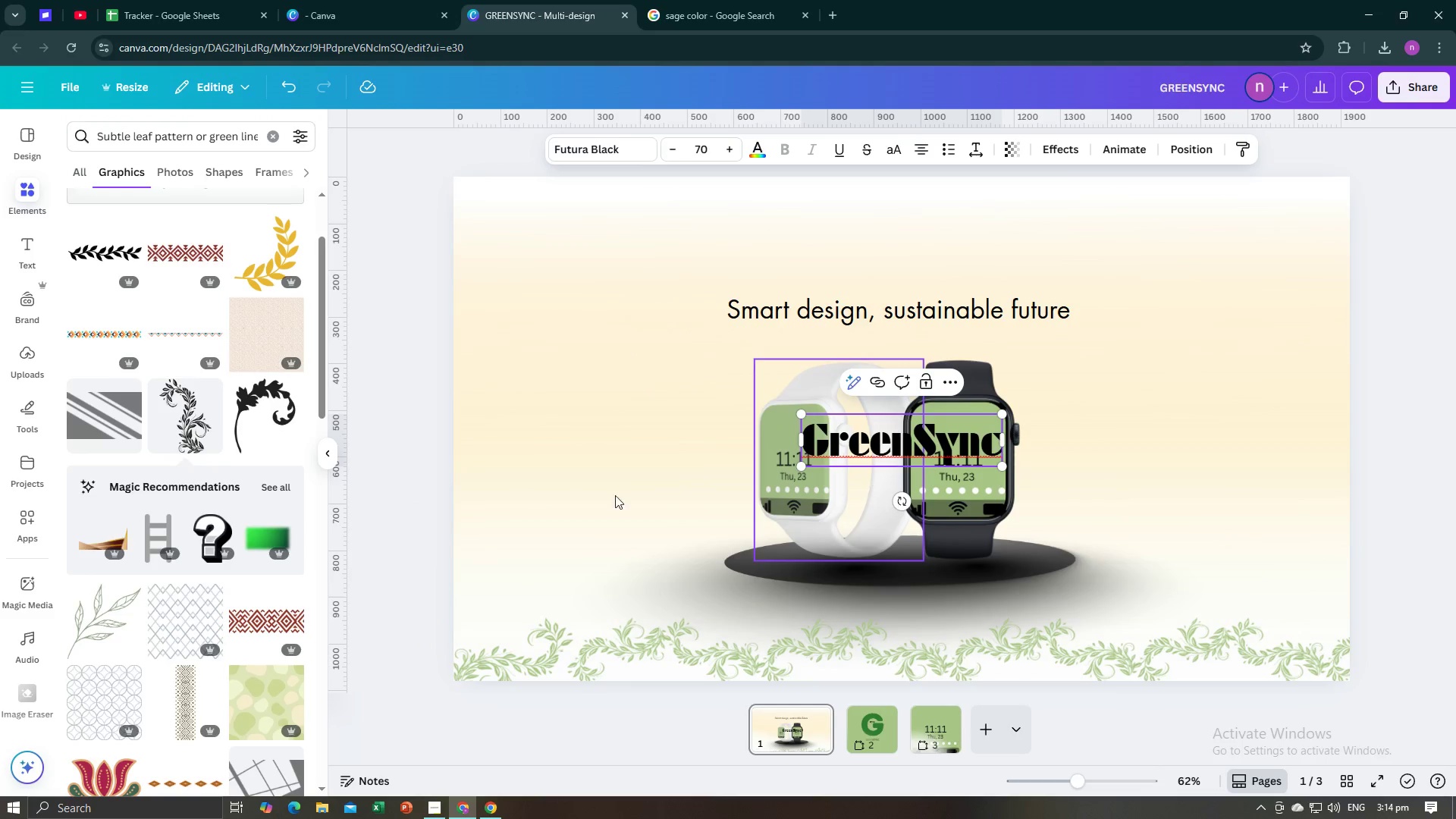 
left_click([394, 551])
 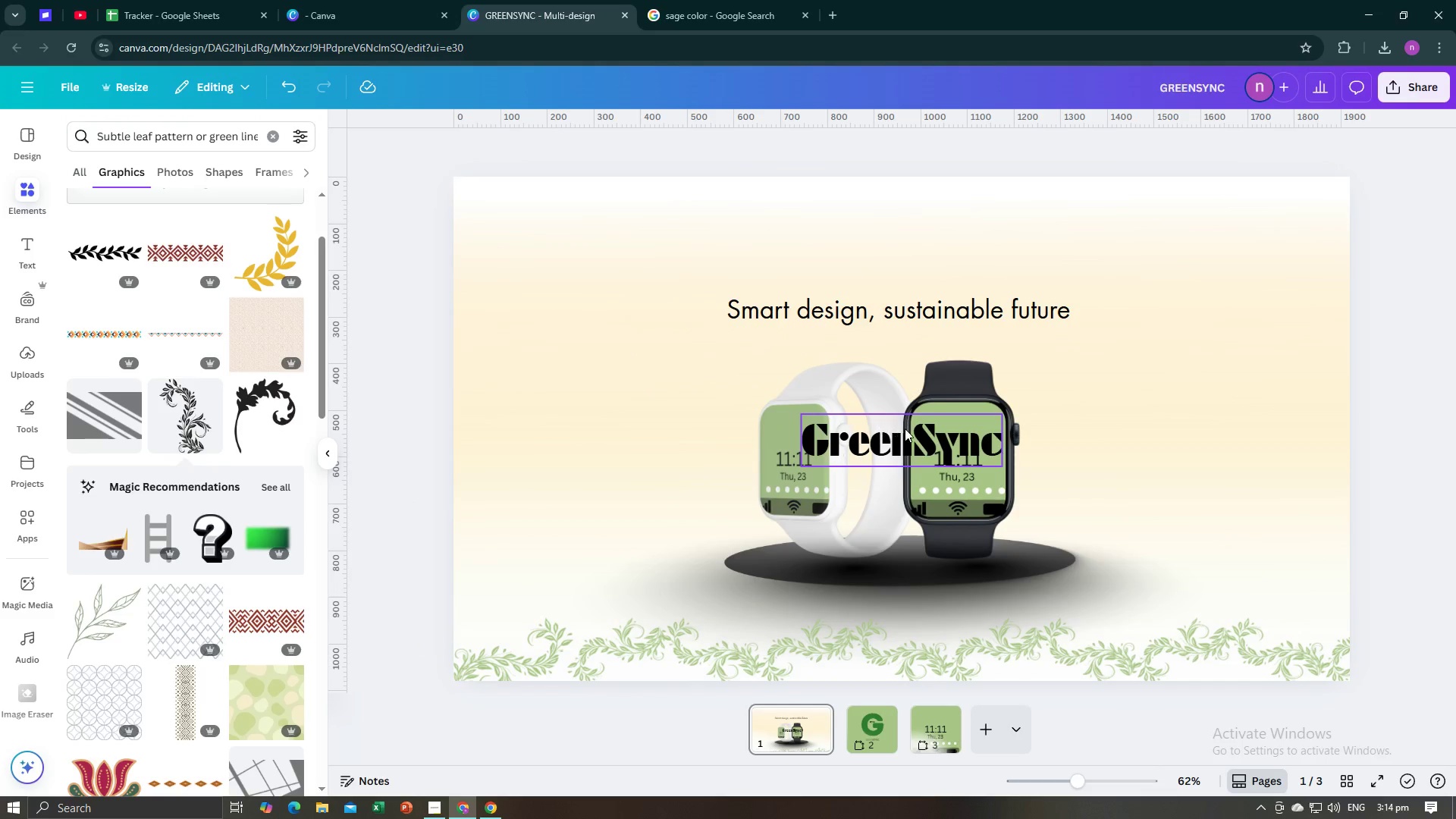 
left_click([905, 430])
 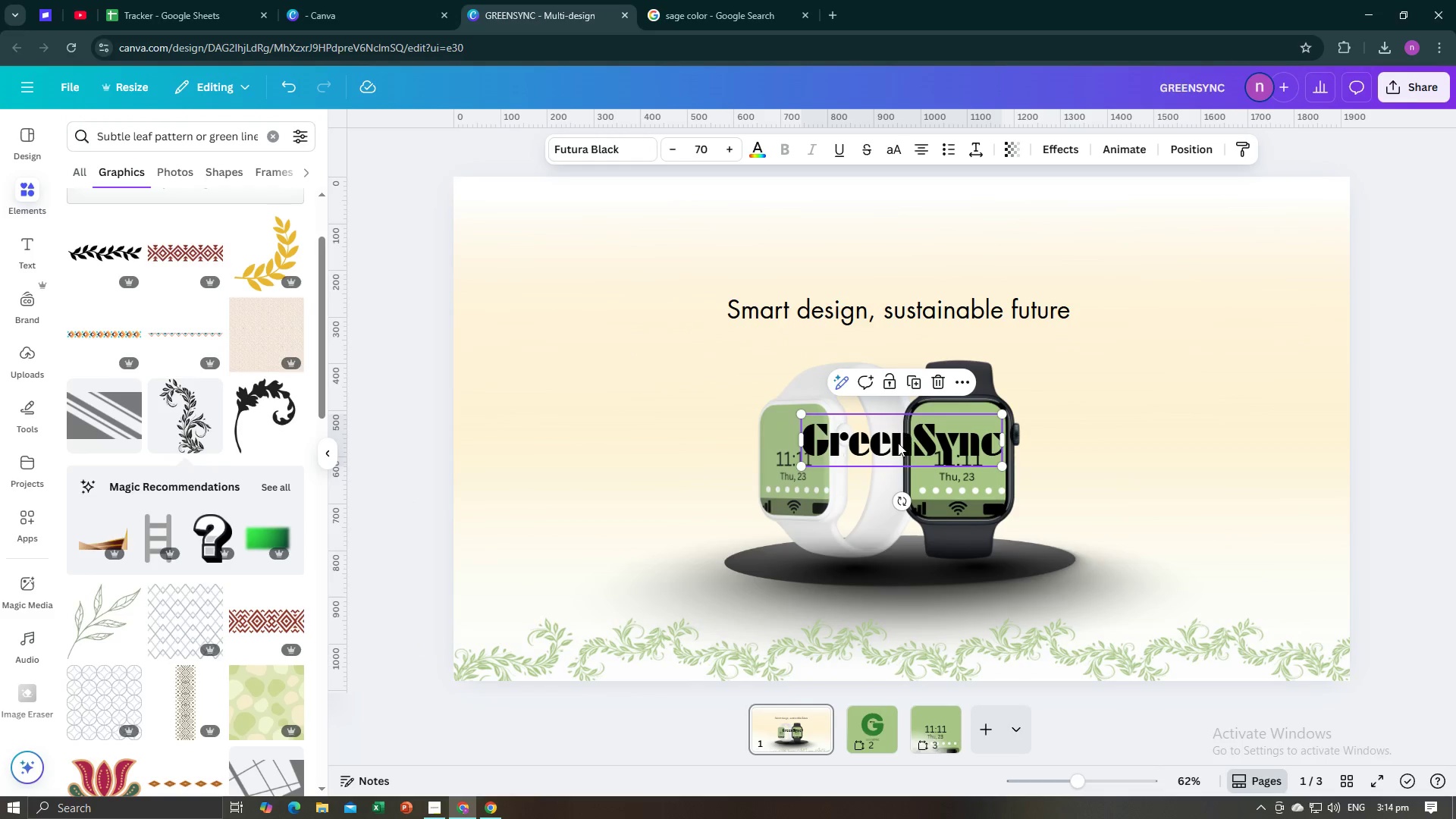 
left_click_drag(start_coordinate=[897, 444], to_coordinate=[893, 251])
 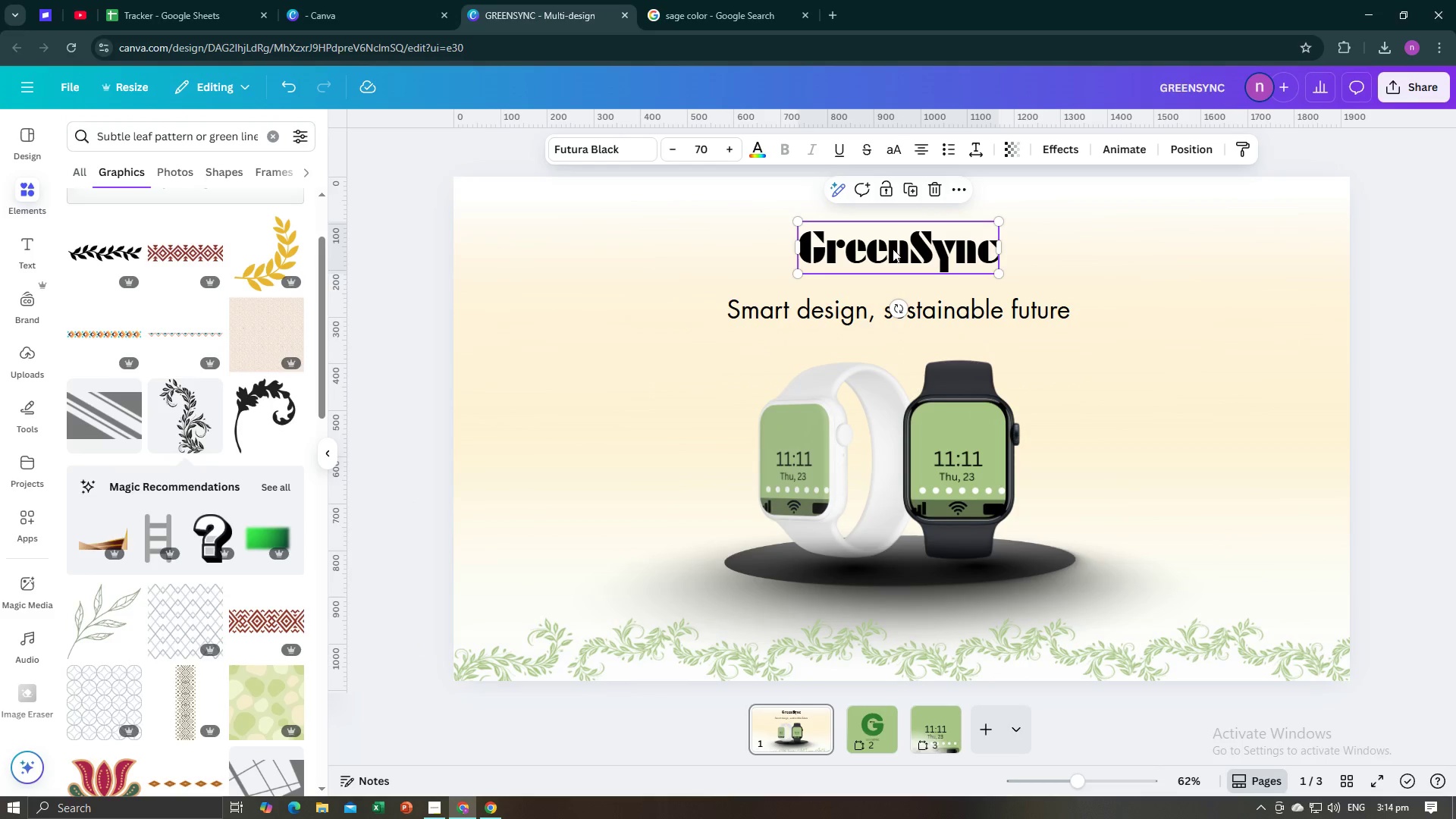 
left_click_drag(start_coordinate=[893, 249], to_coordinate=[897, 255])
 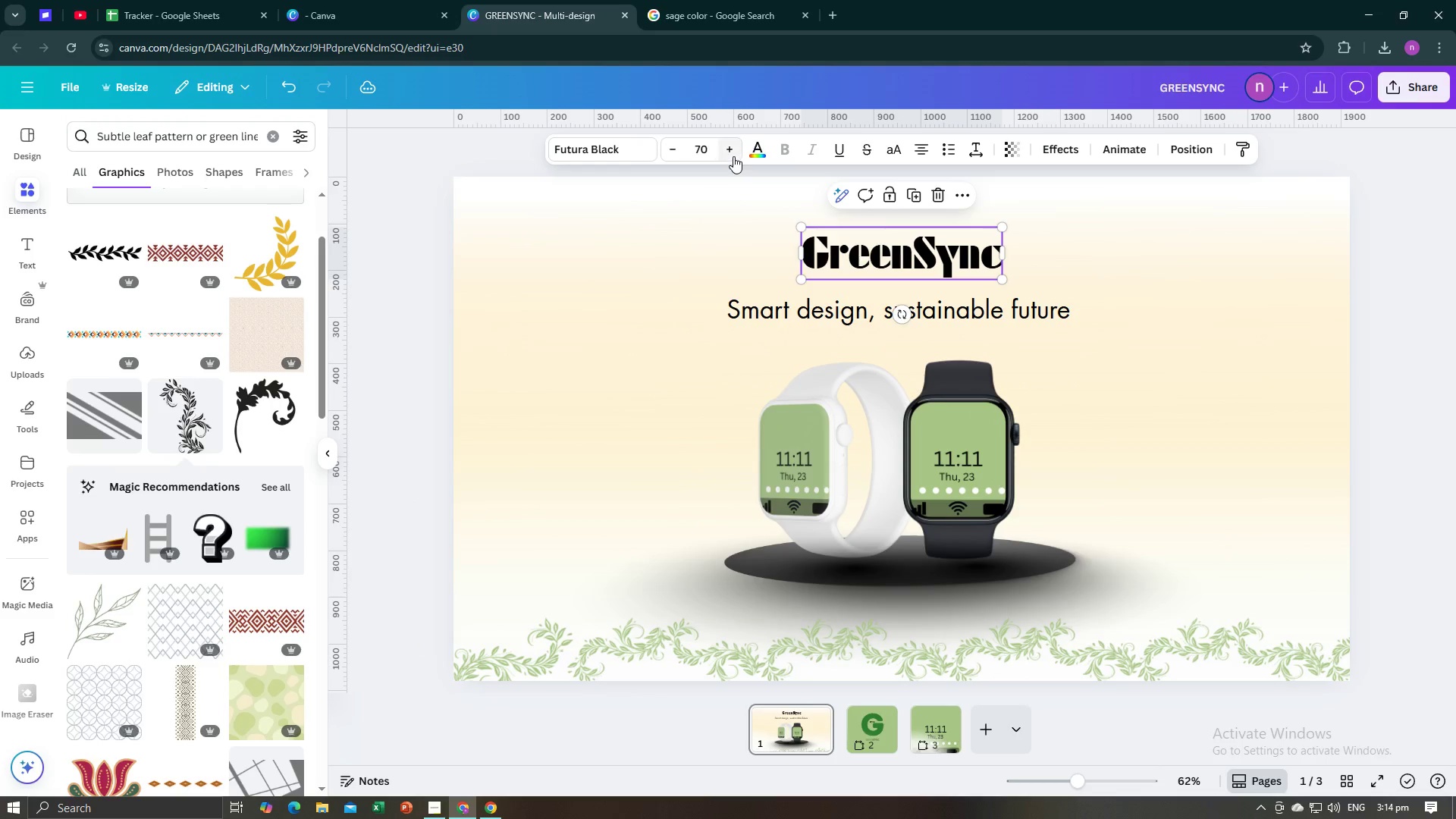 
double_click([733, 156])
 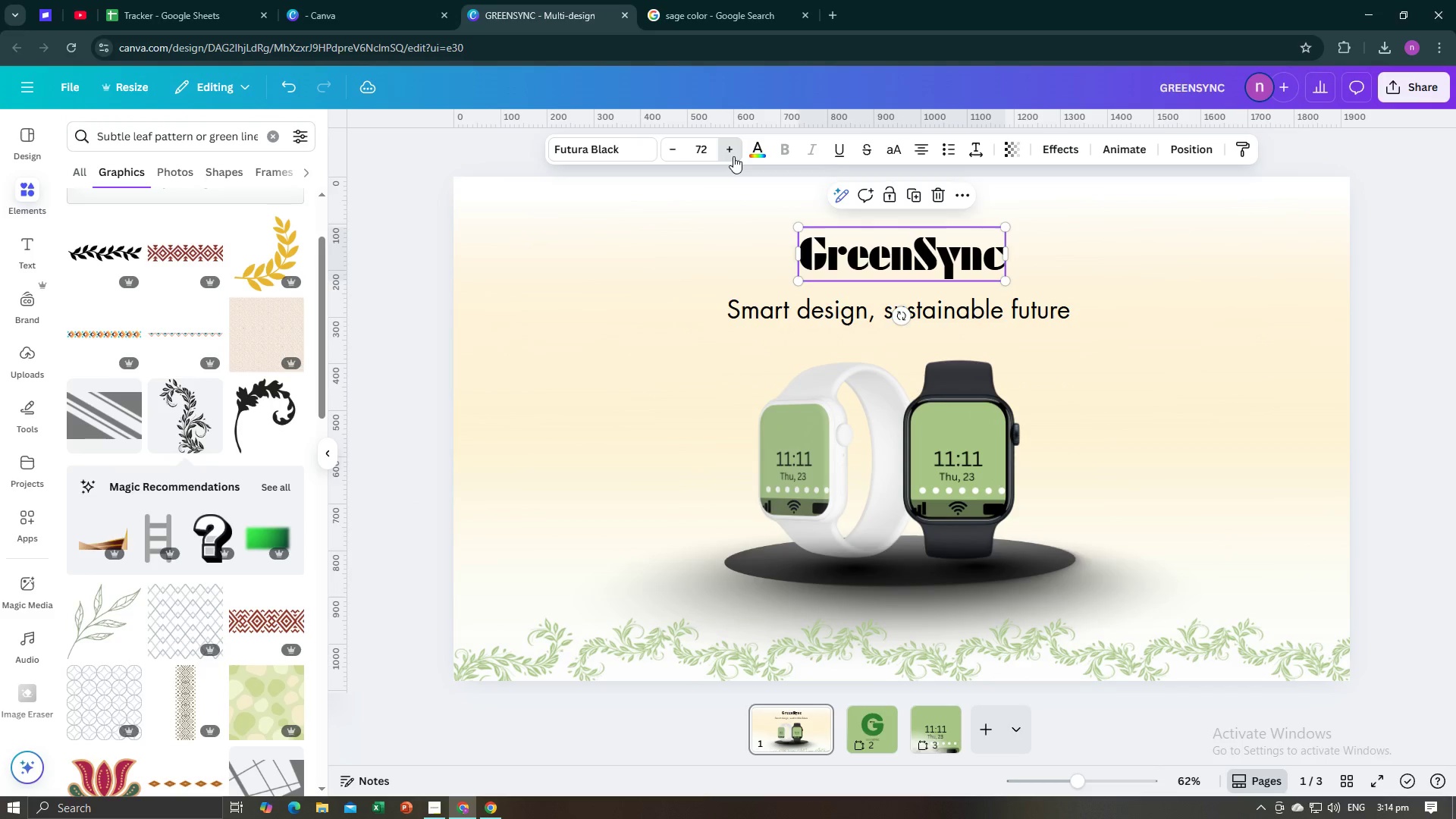 
triple_click([733, 156])
 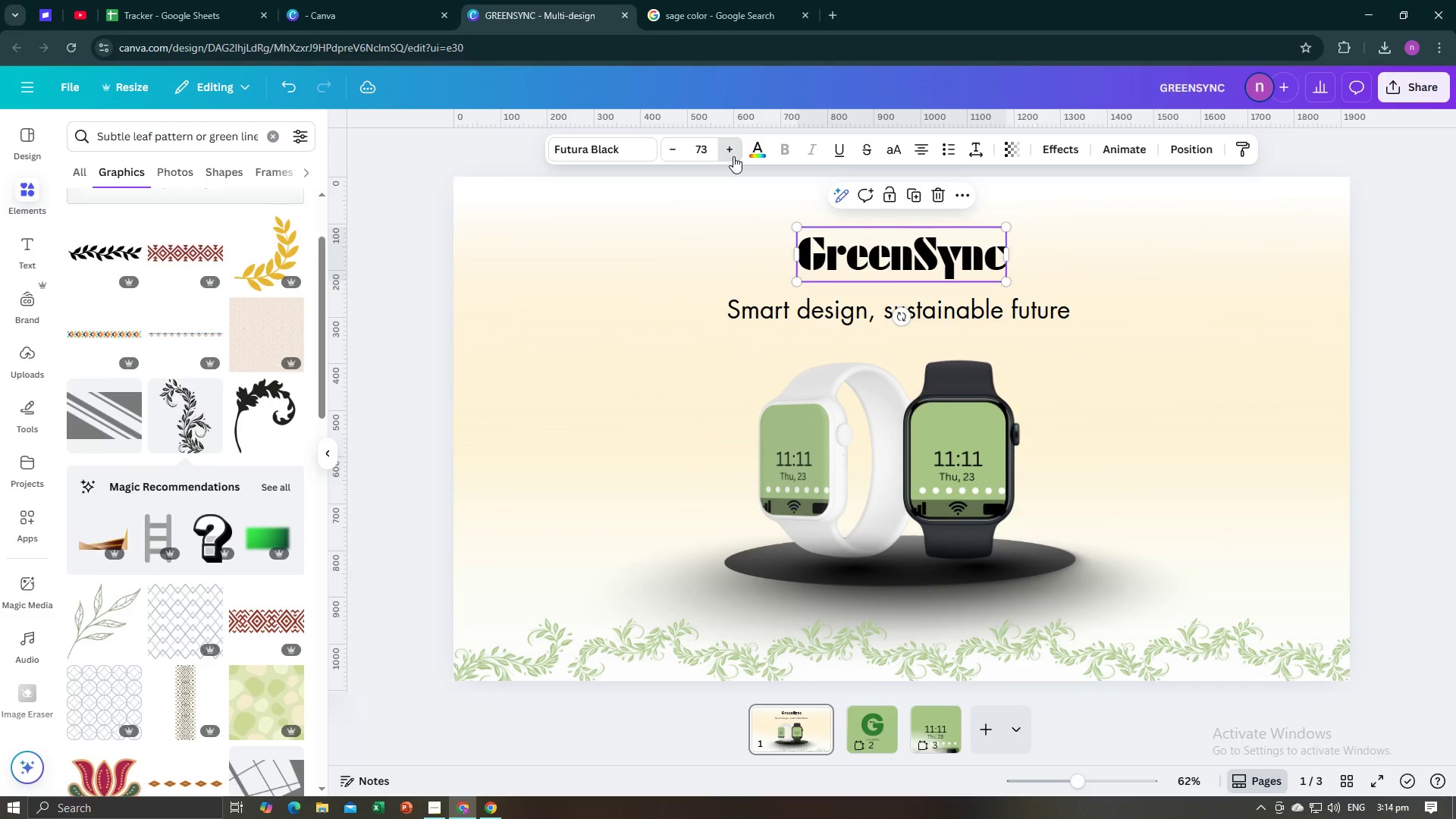 
triple_click([733, 156])
 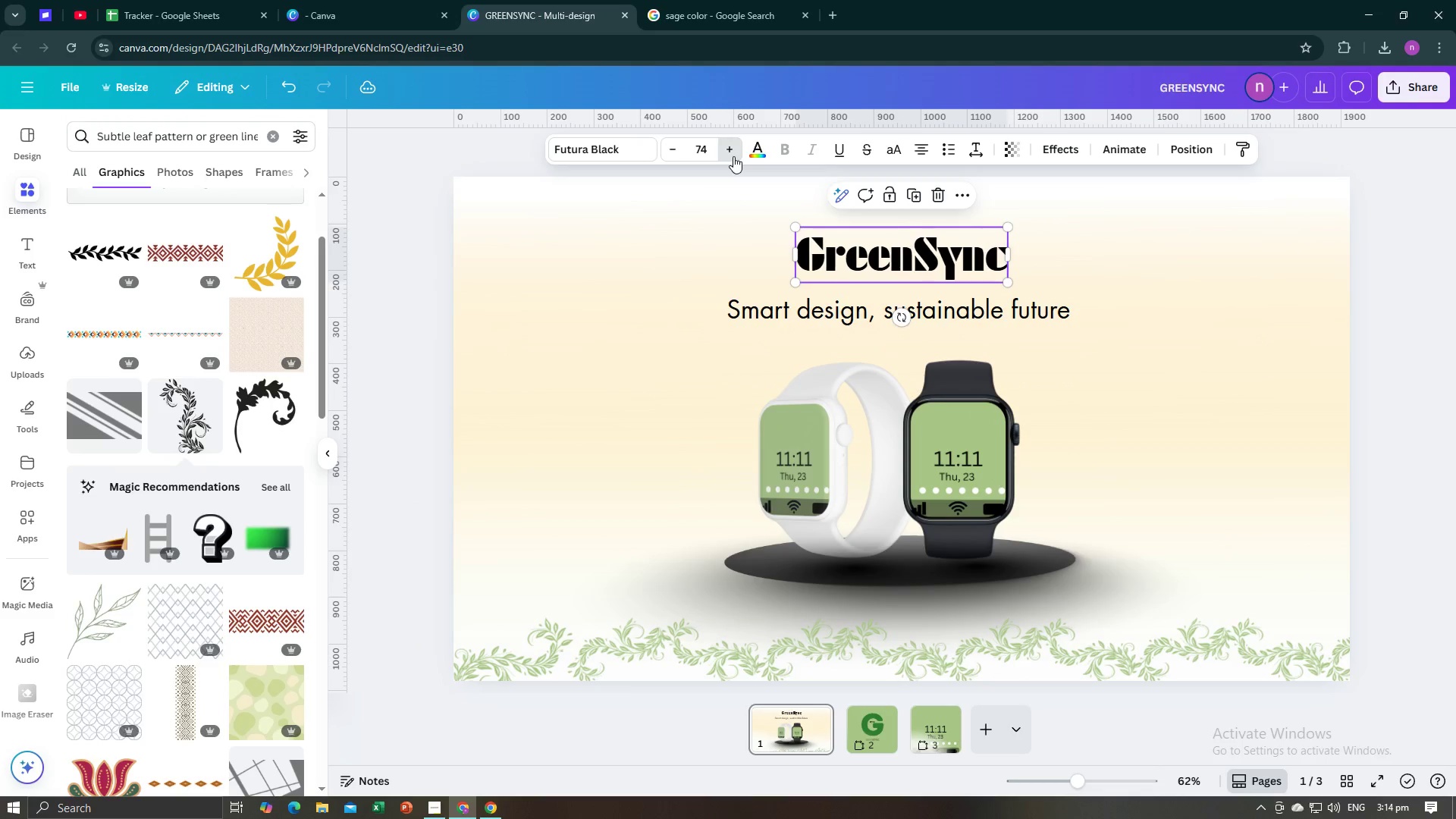 
triple_click([733, 156])
 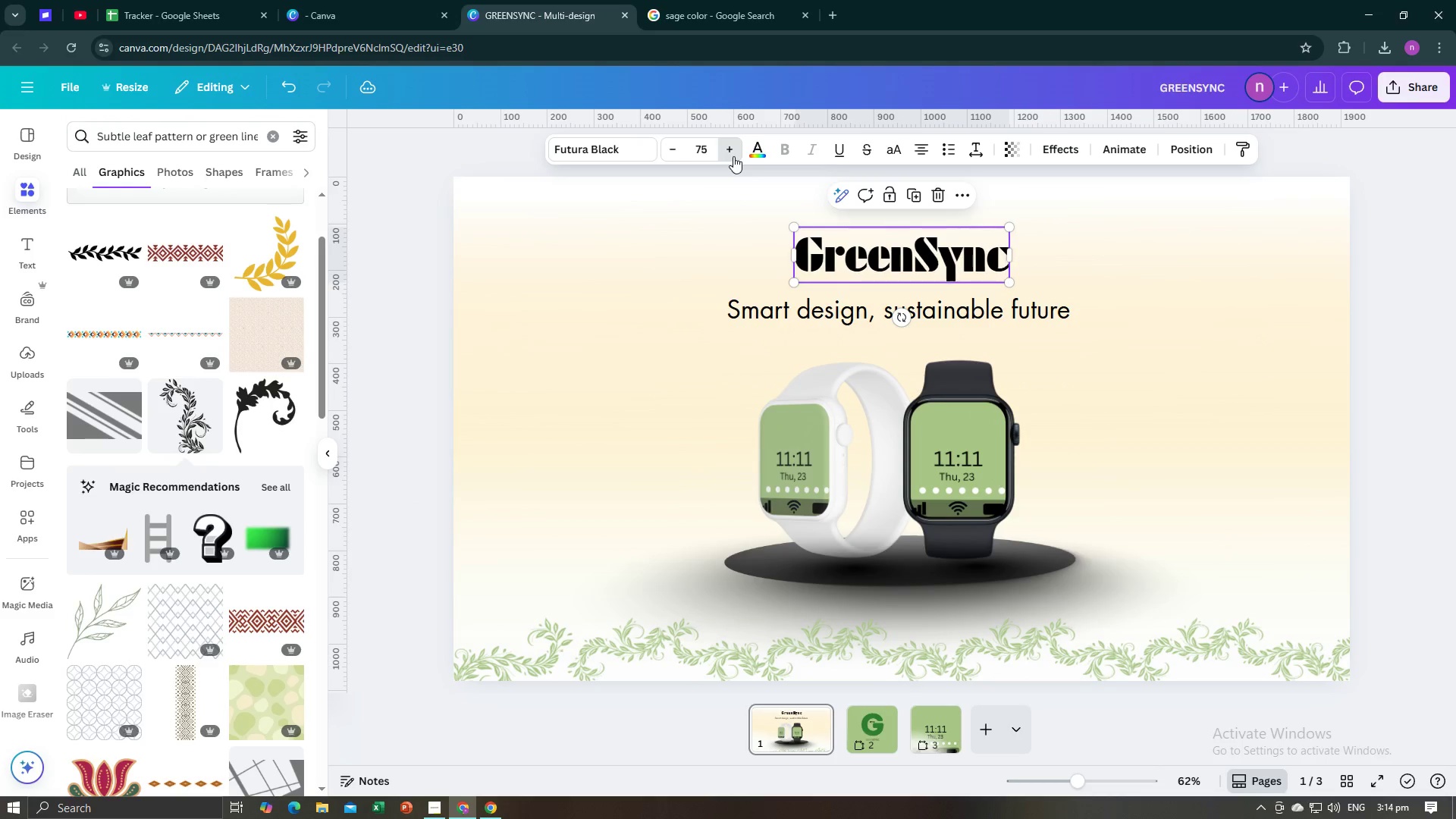 
triple_click([733, 156])
 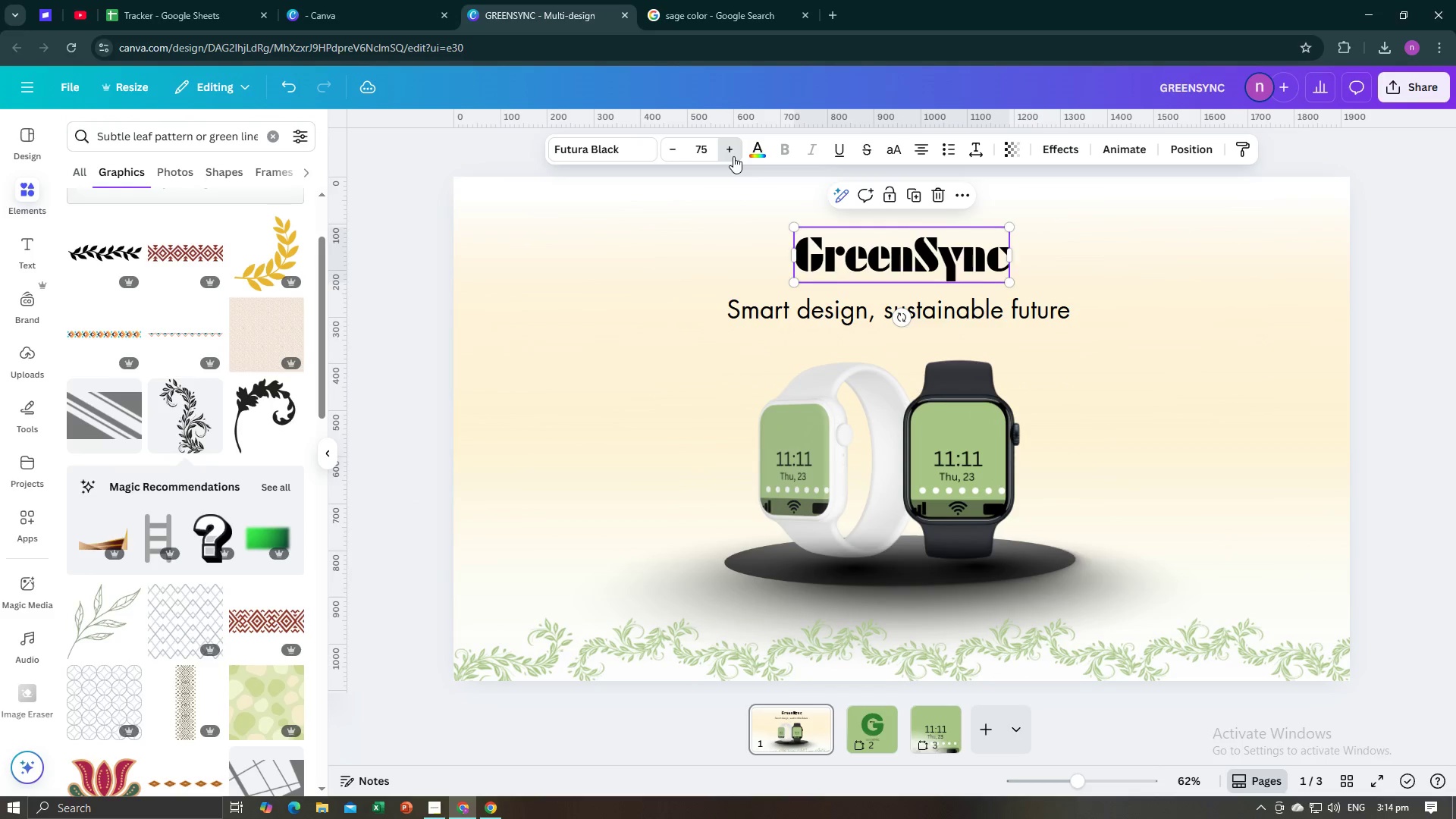 
triple_click([733, 156])
 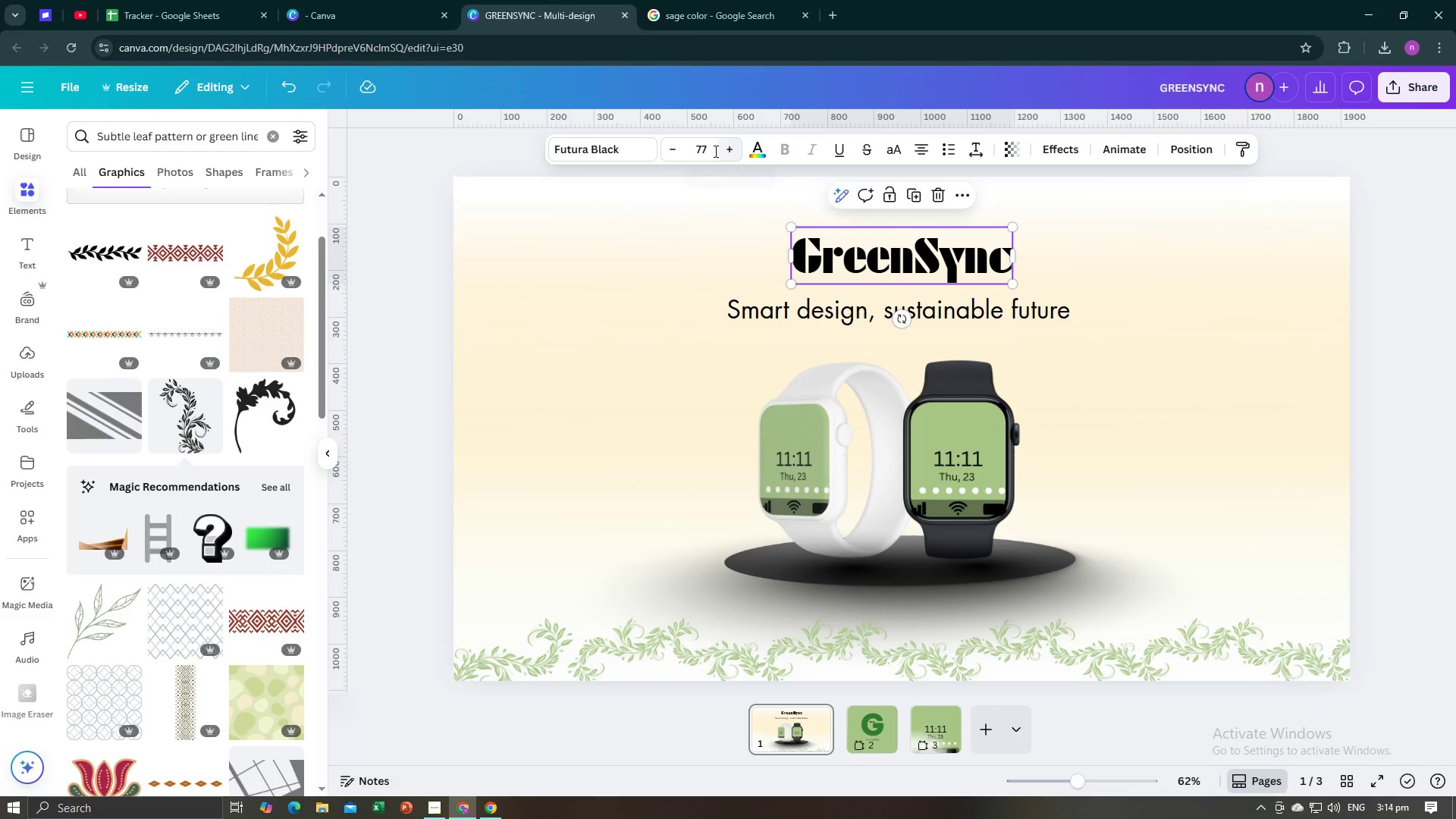 
left_click([714, 151])
 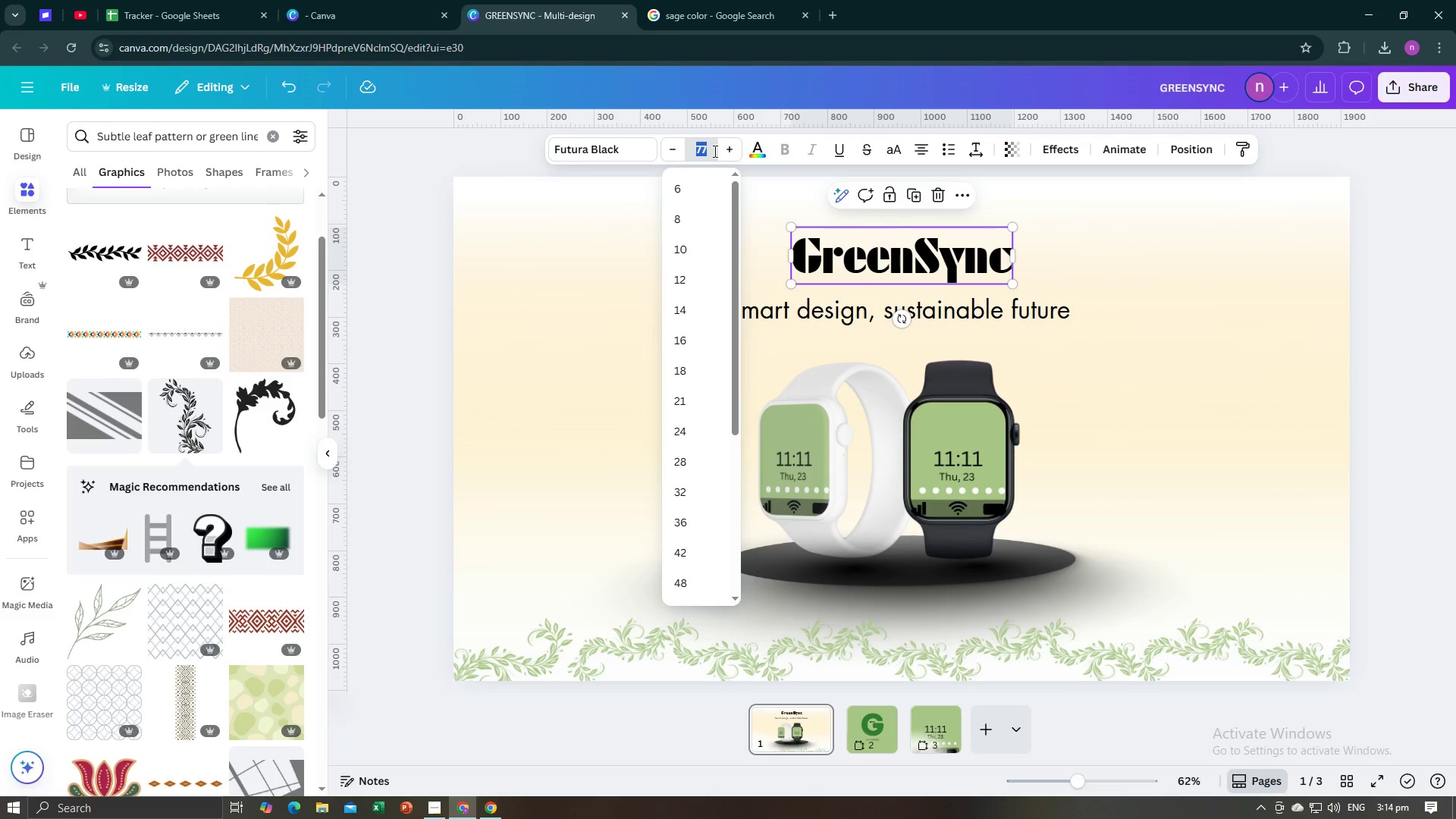 
type(100)
 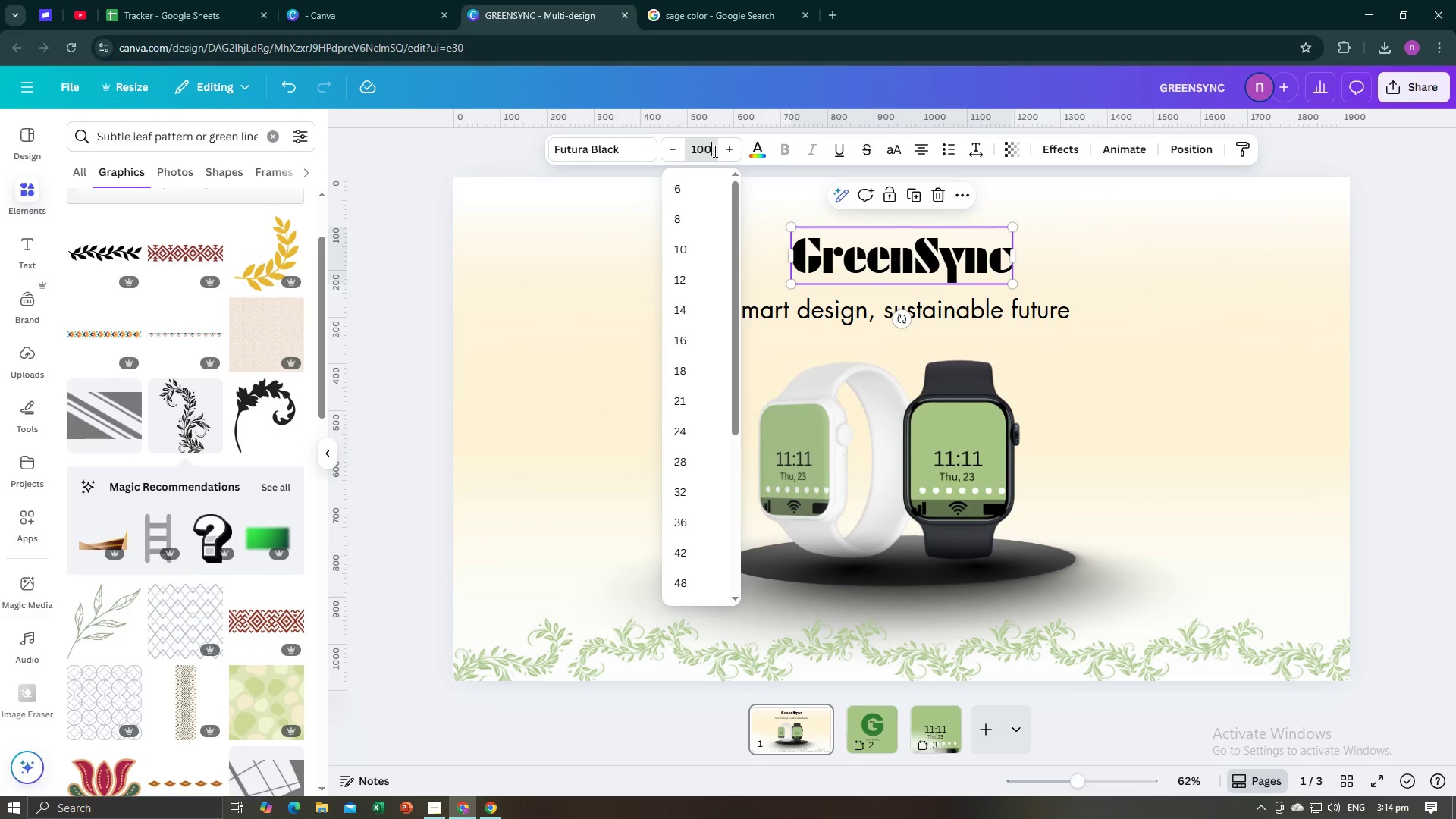 
key(Enter)
 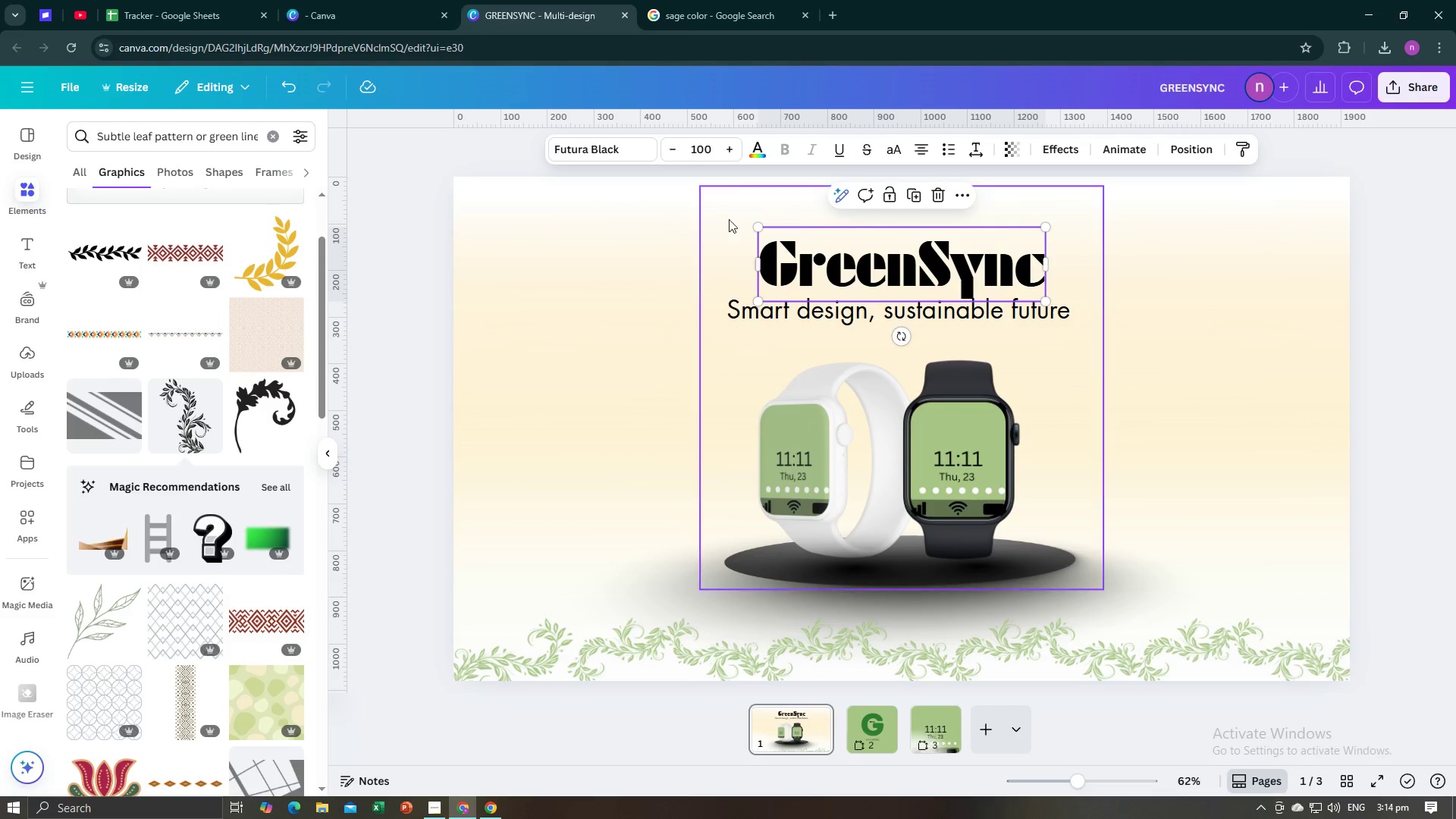 
left_click([754, 152])
 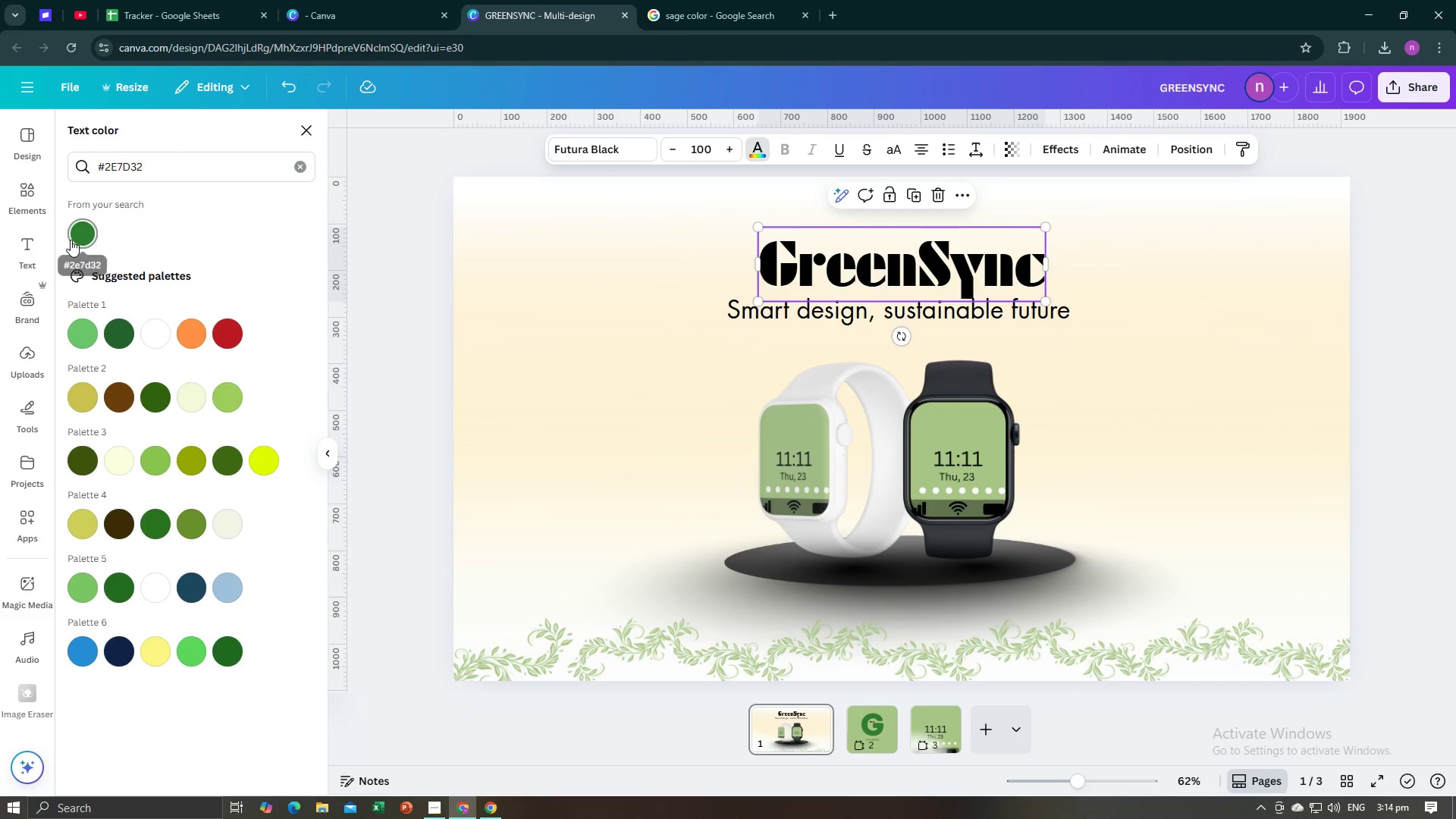 
left_click([72, 238])
 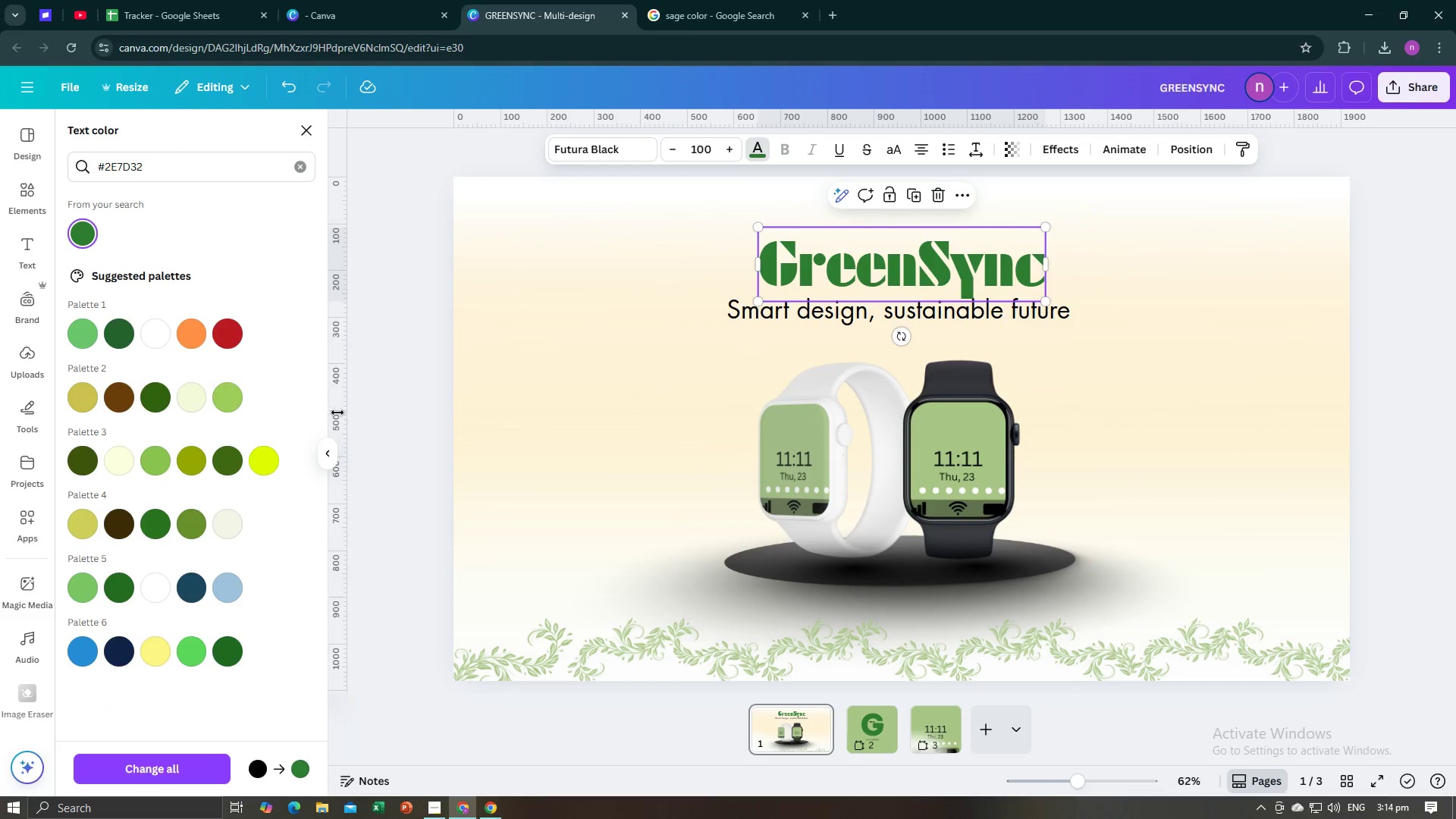 
left_click([381, 413])
 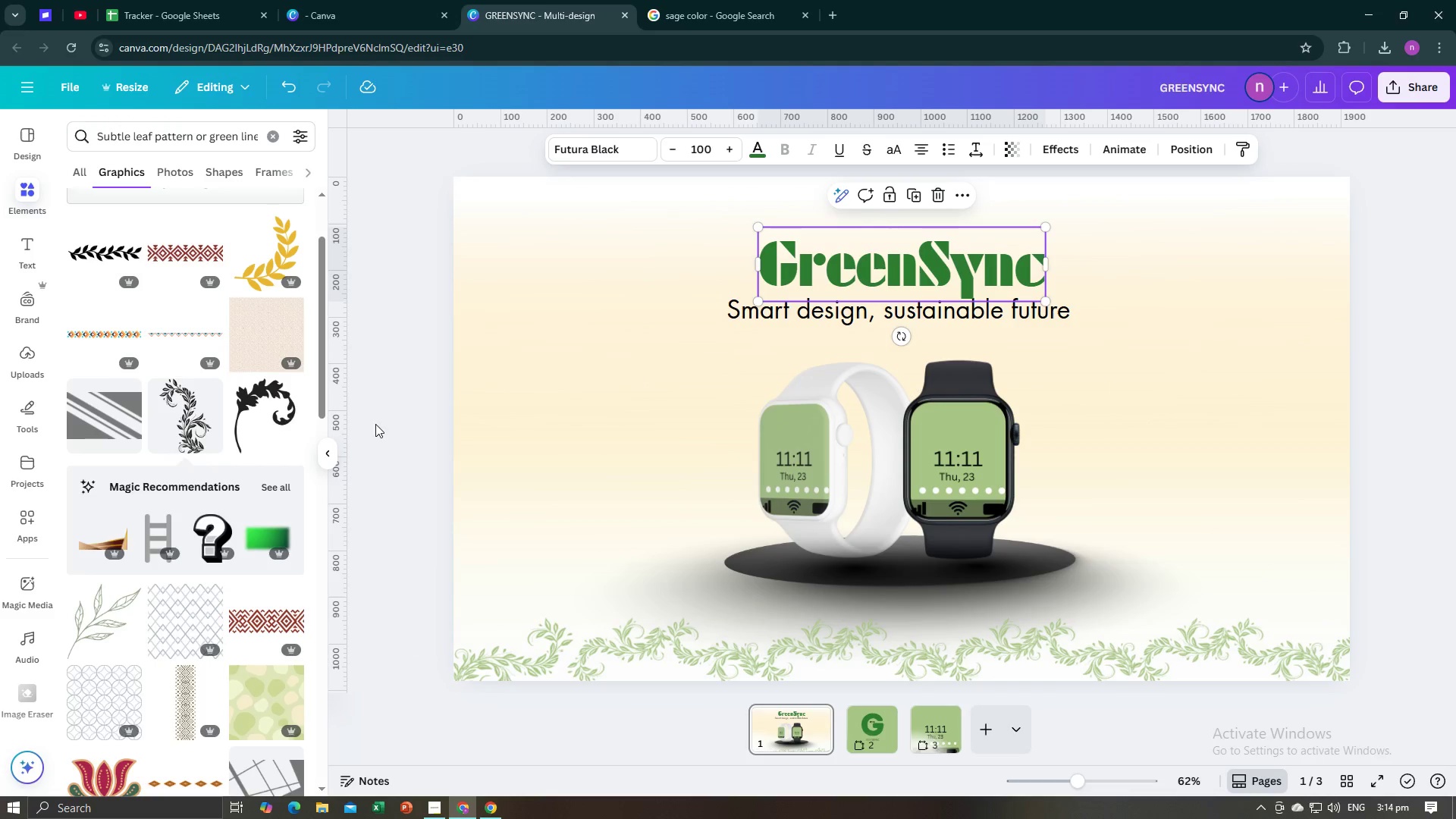 
left_click([399, 423])
 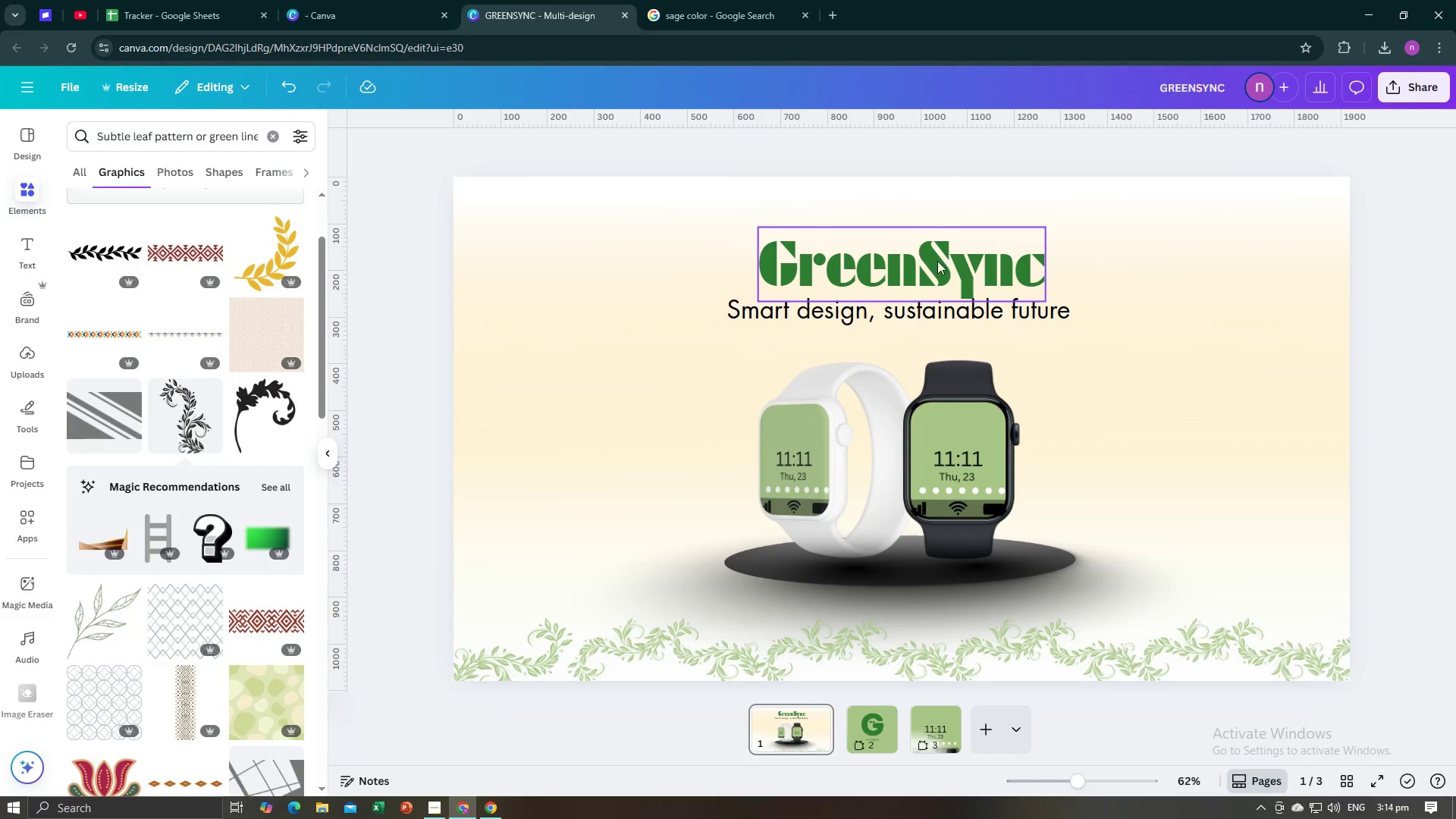 
left_click_drag(start_coordinate=[962, 278], to_coordinate=[962, 268])
 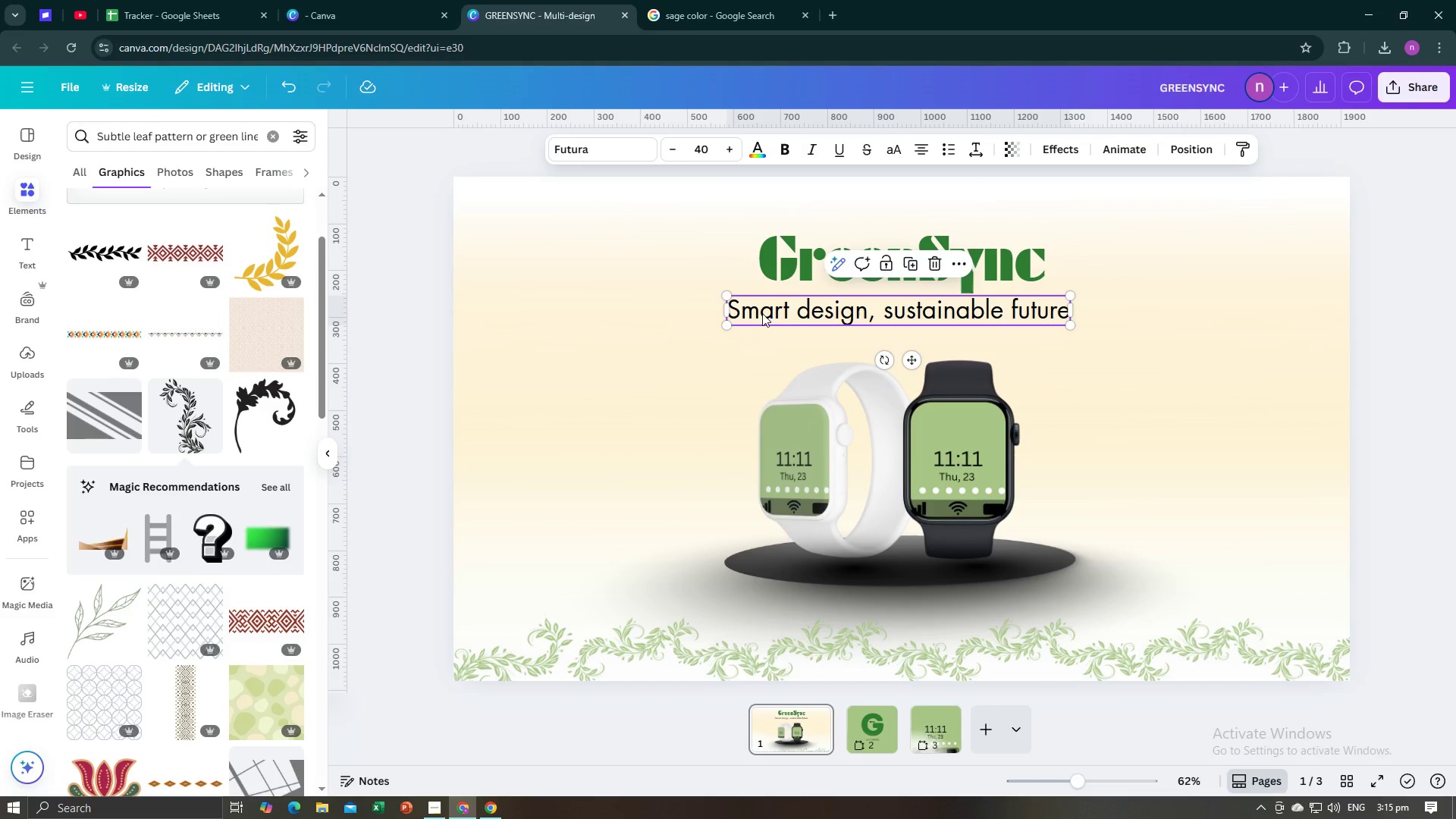 
left_click_drag(start_coordinate=[778, 315], to_coordinate=[781, 319])
 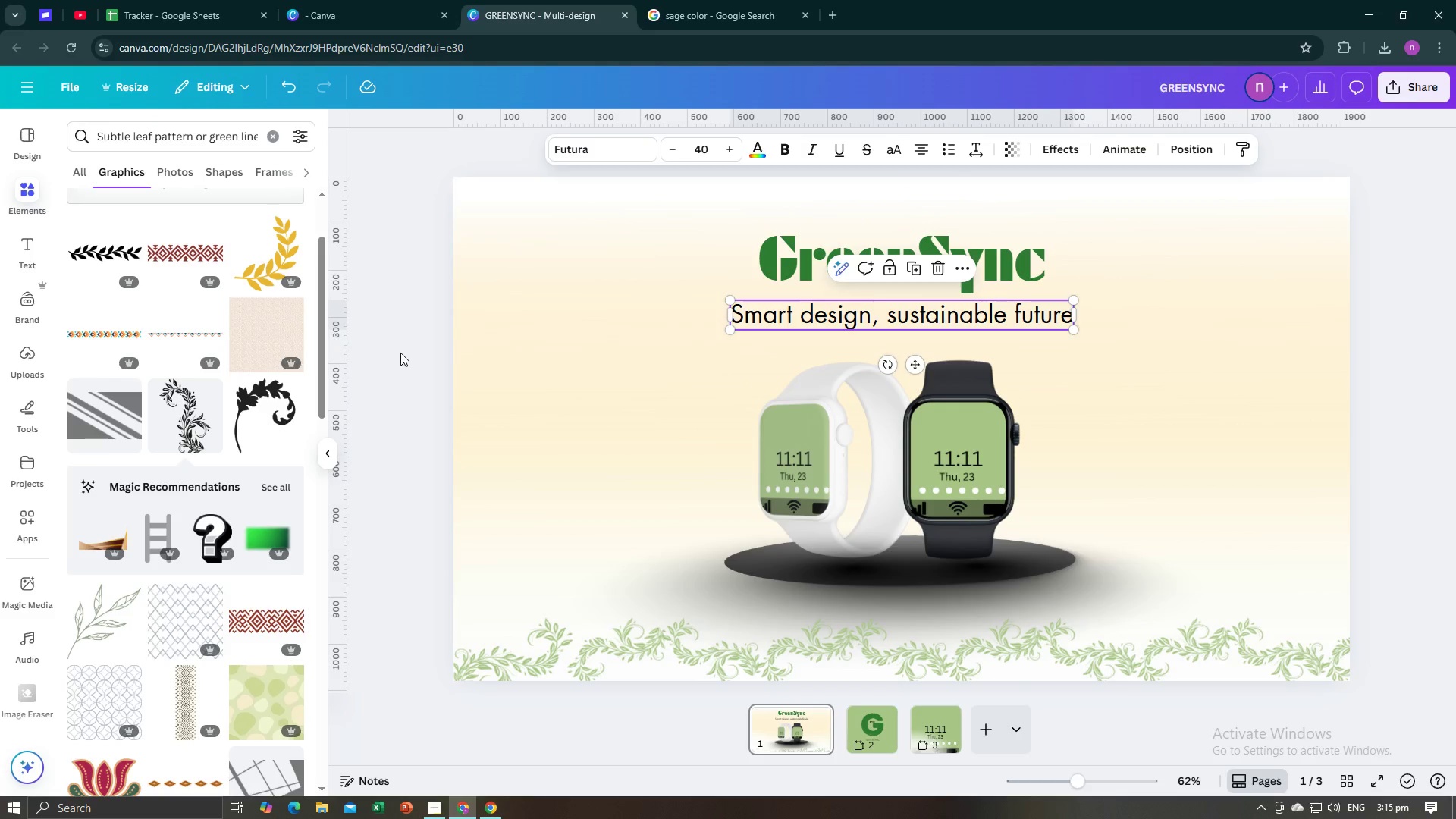 
left_click([397, 354])
 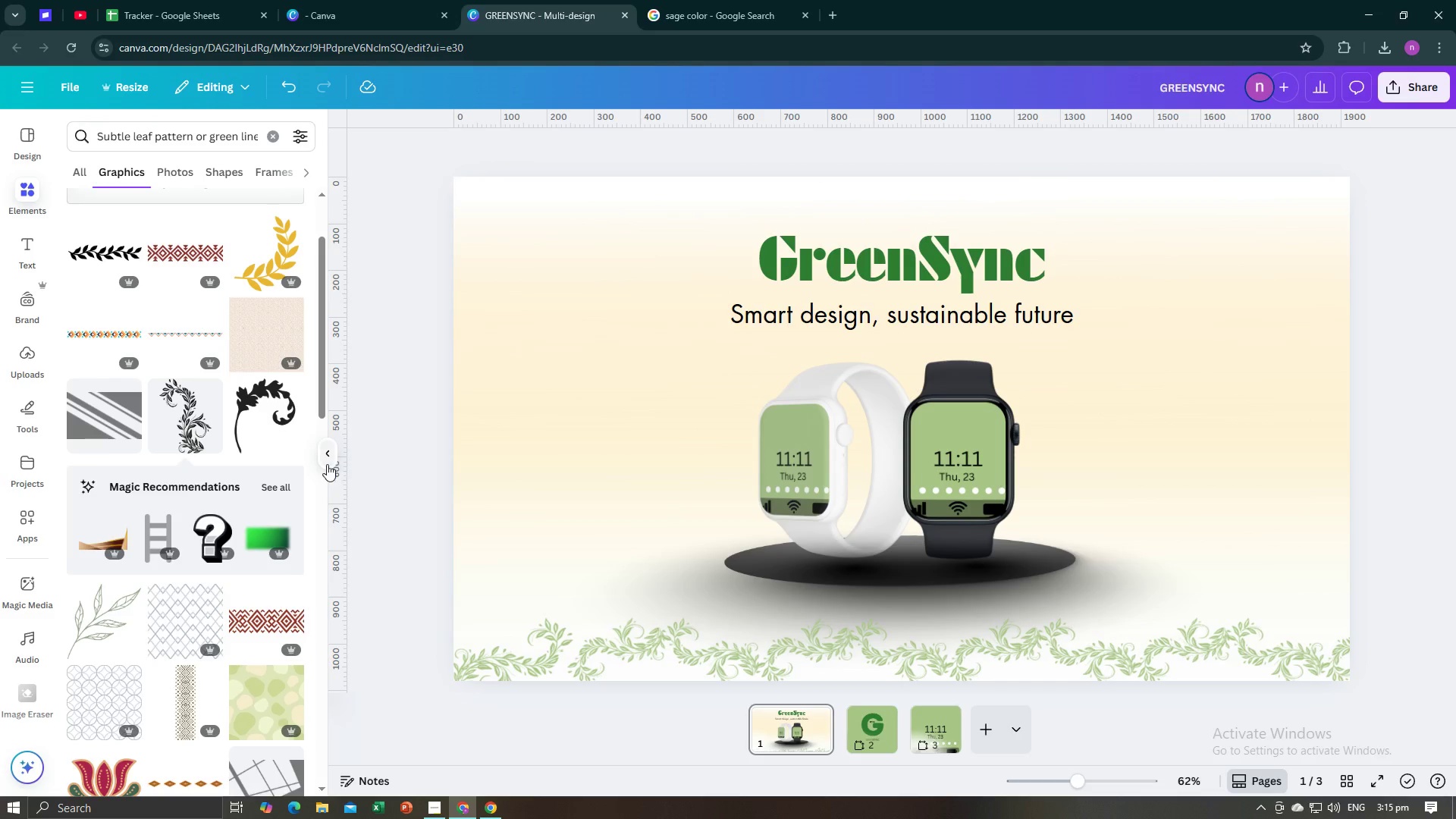 
triple_click([322, 465])
 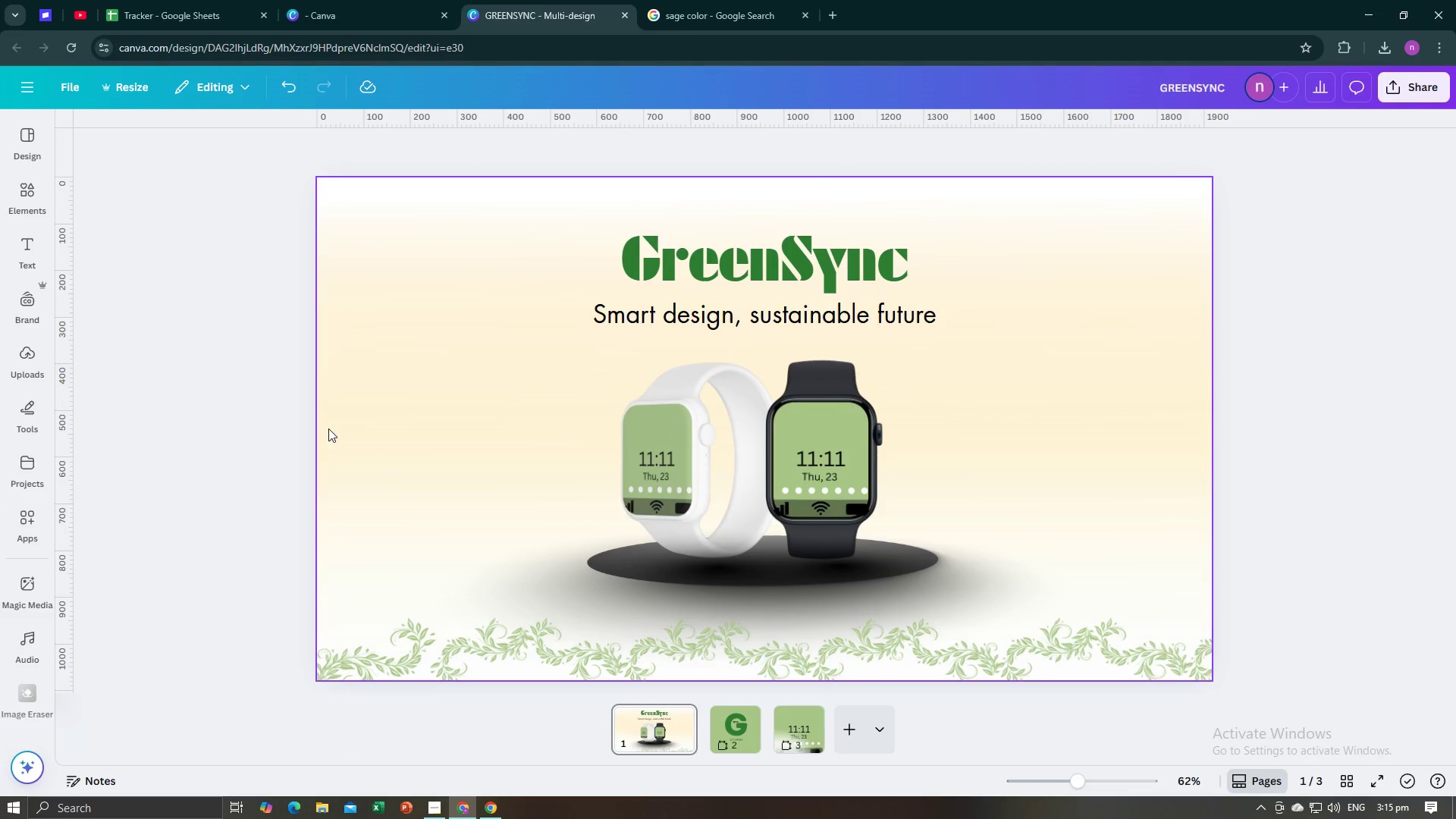 
key(Alt+AltLeft)
 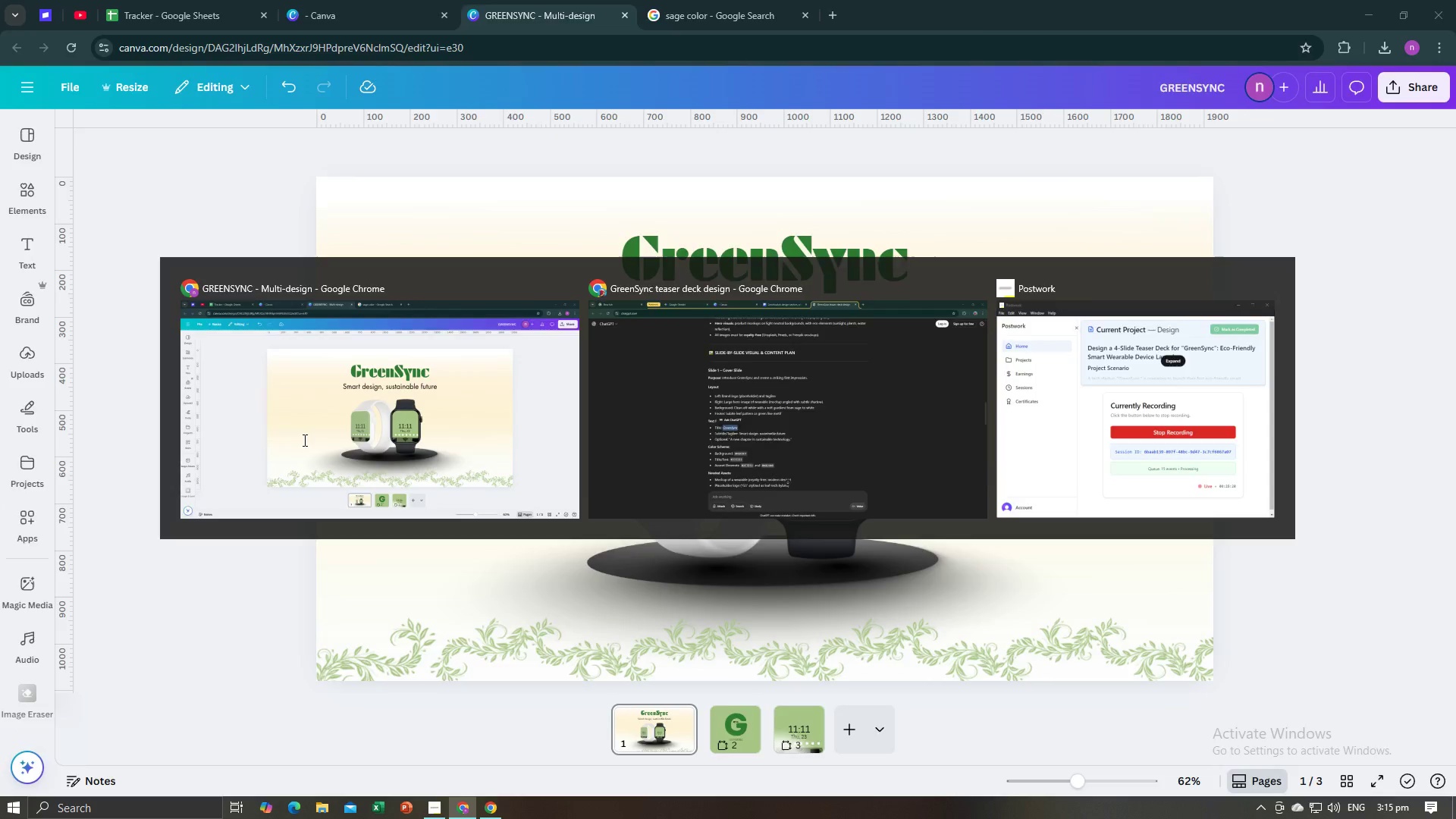 
key(Alt+Tab)
 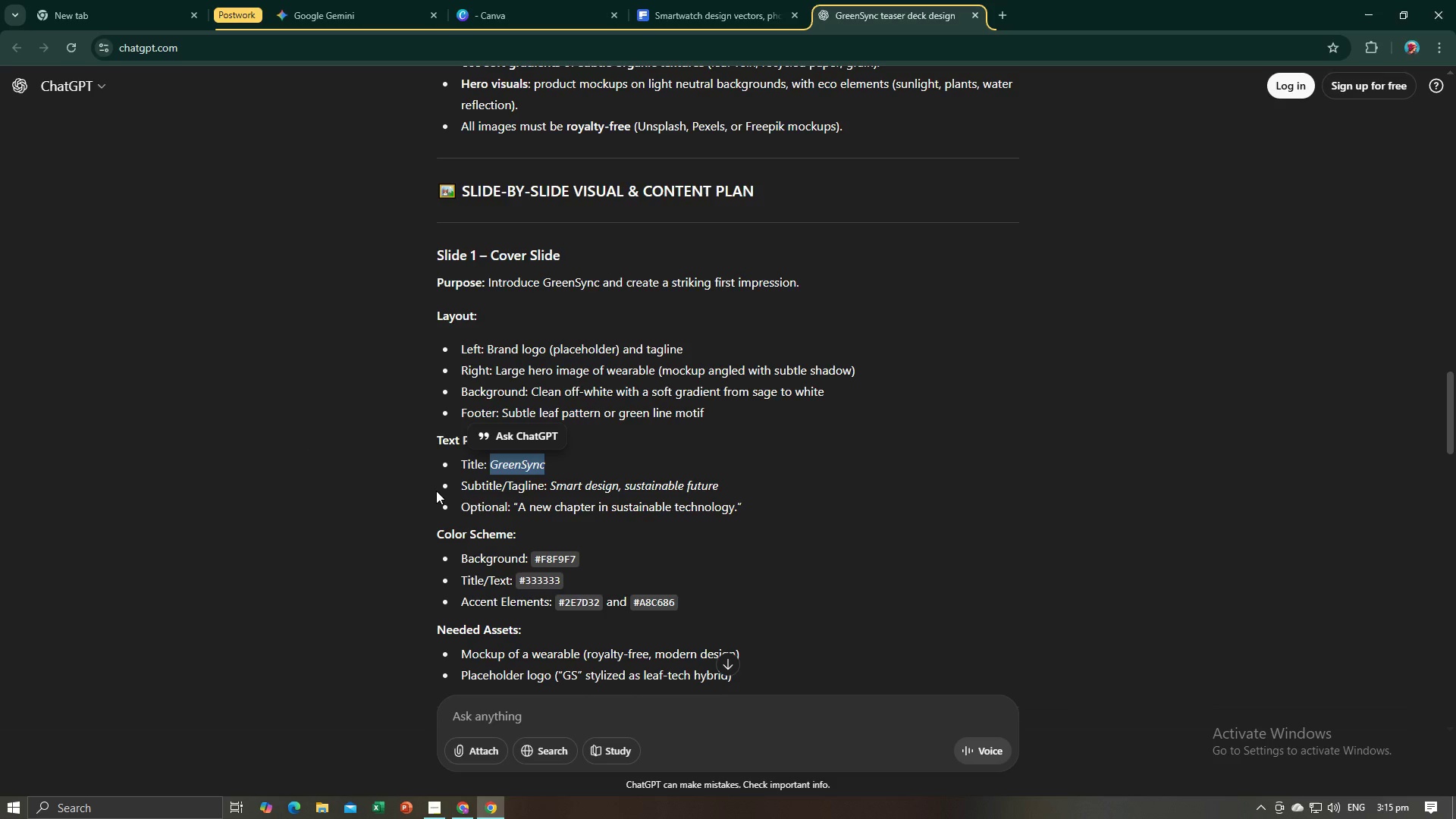 
left_click([391, 522])
 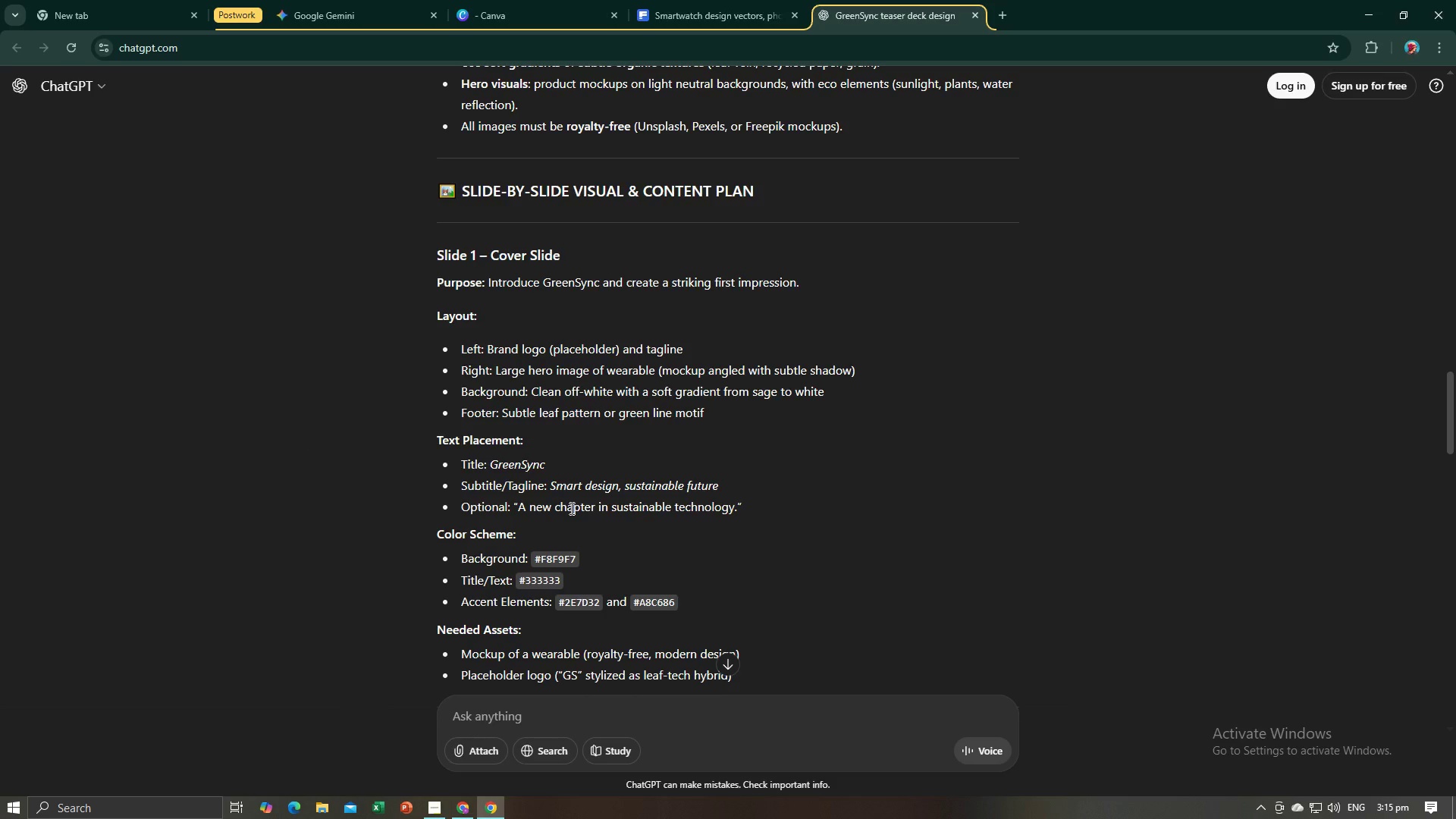 
wait(6.02)
 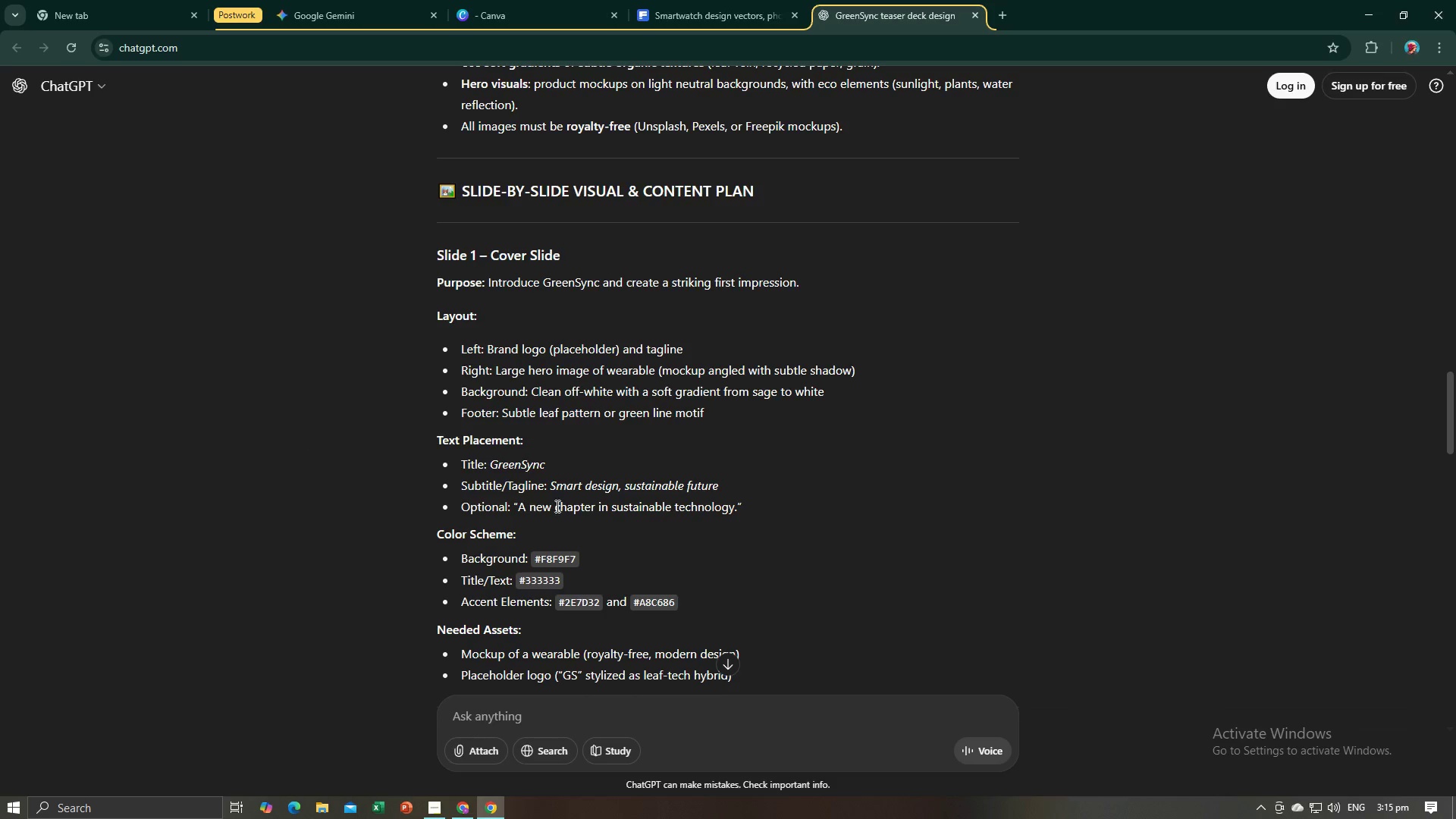 
key(Alt+AltLeft)
 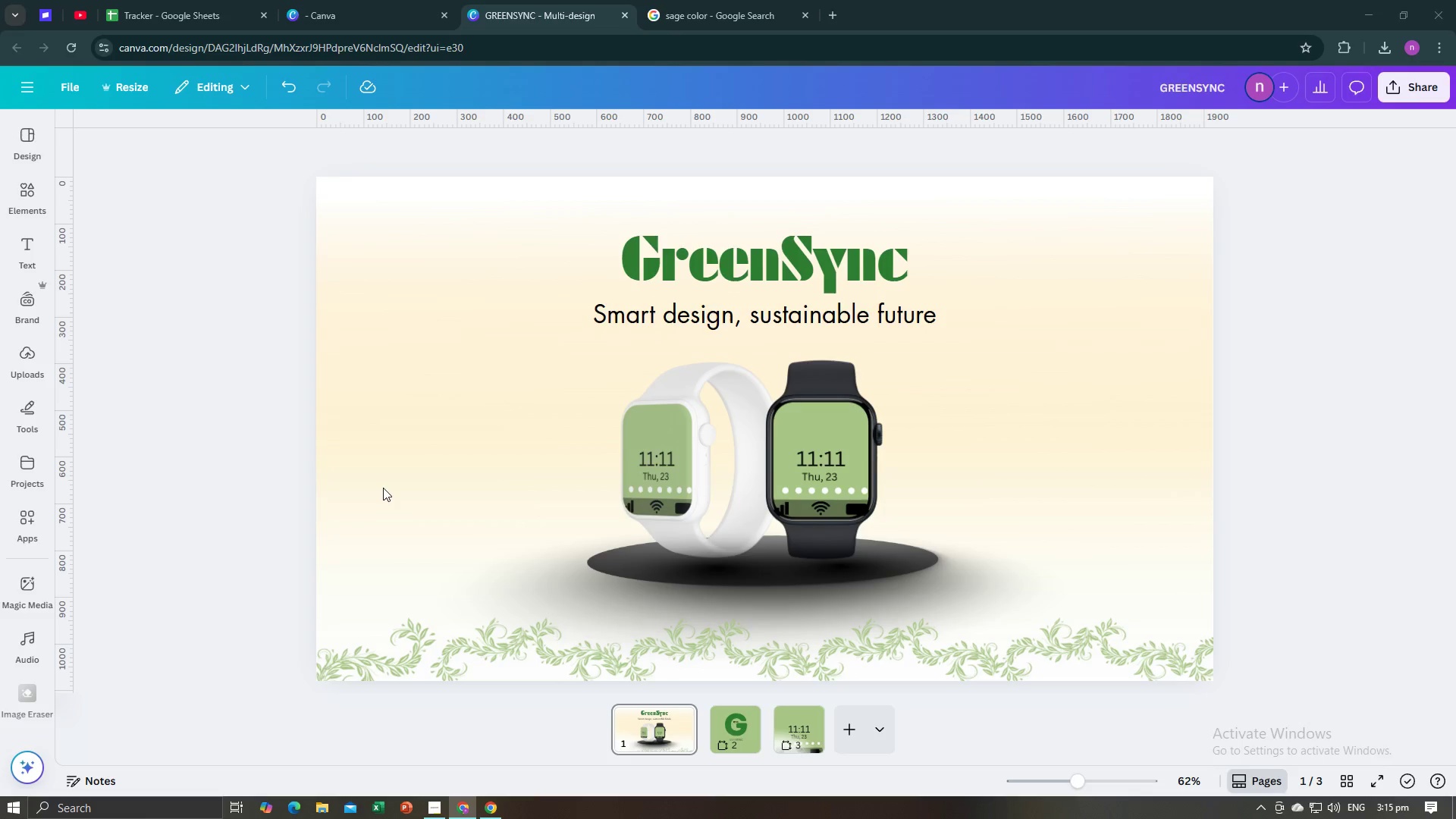 
key(Alt+Tab)
 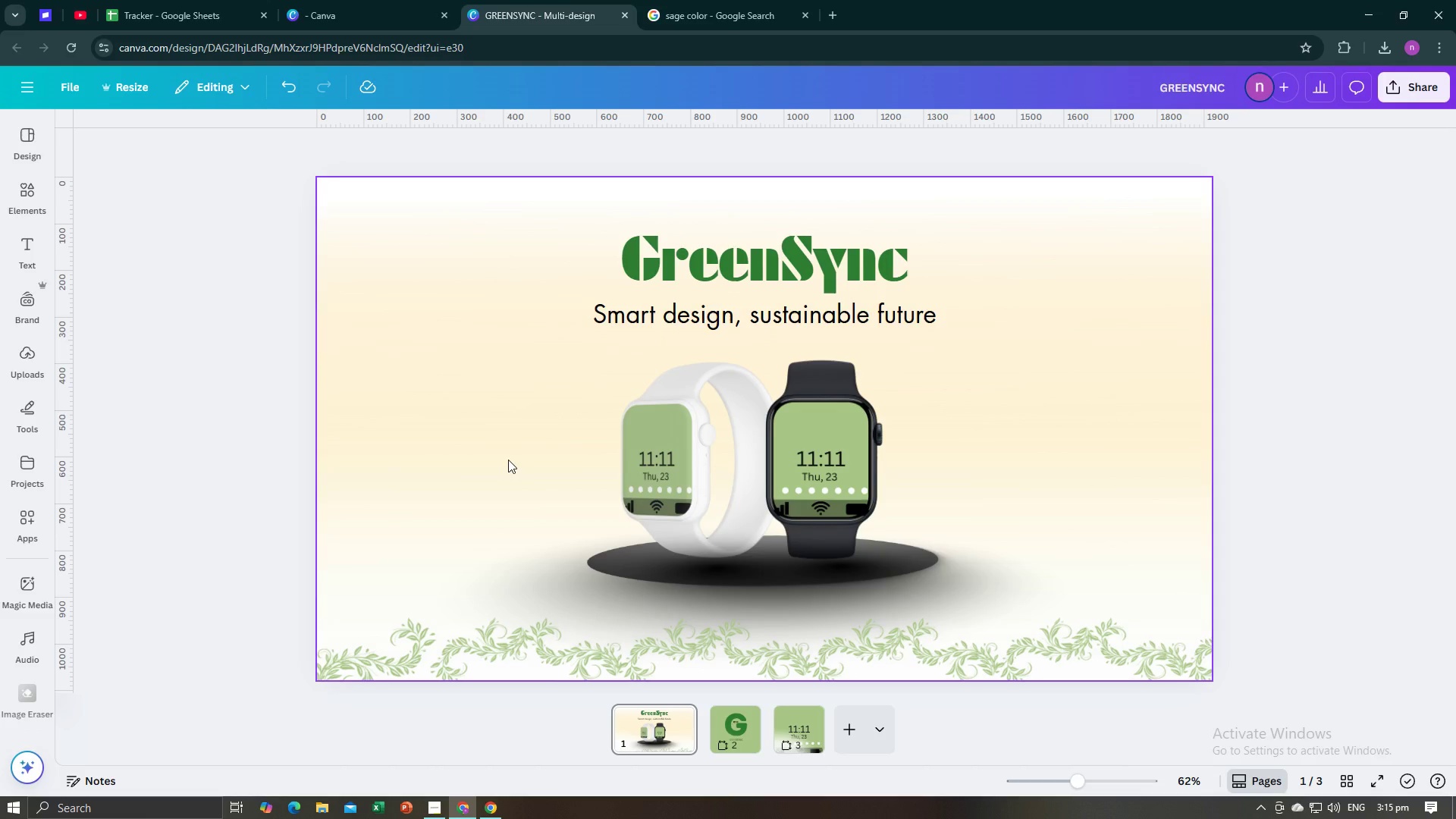 
key(Alt+AltLeft)
 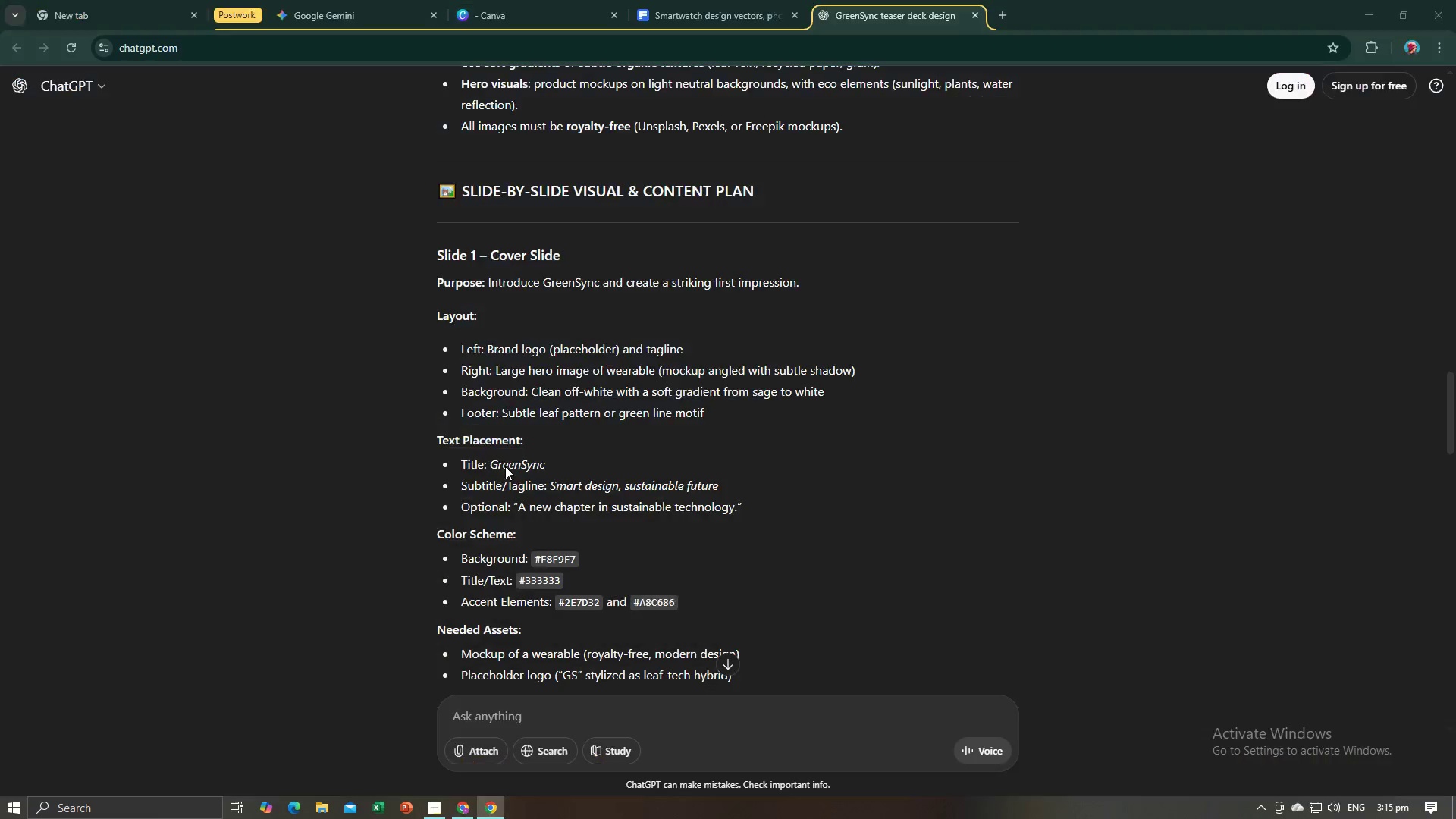 
key(Alt+Tab)
 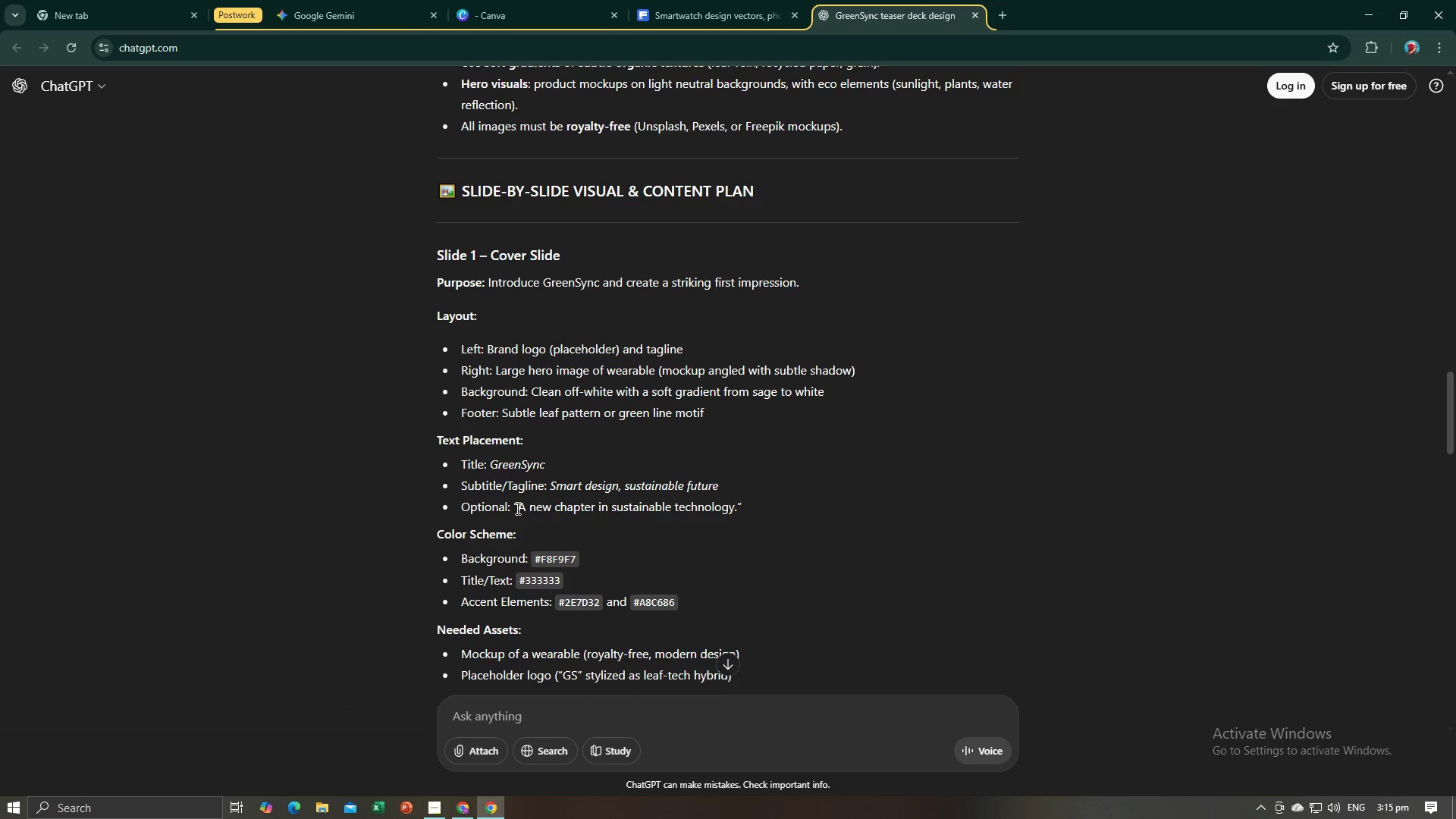 
left_click_drag(start_coordinate=[517, 507], to_coordinate=[738, 513])
 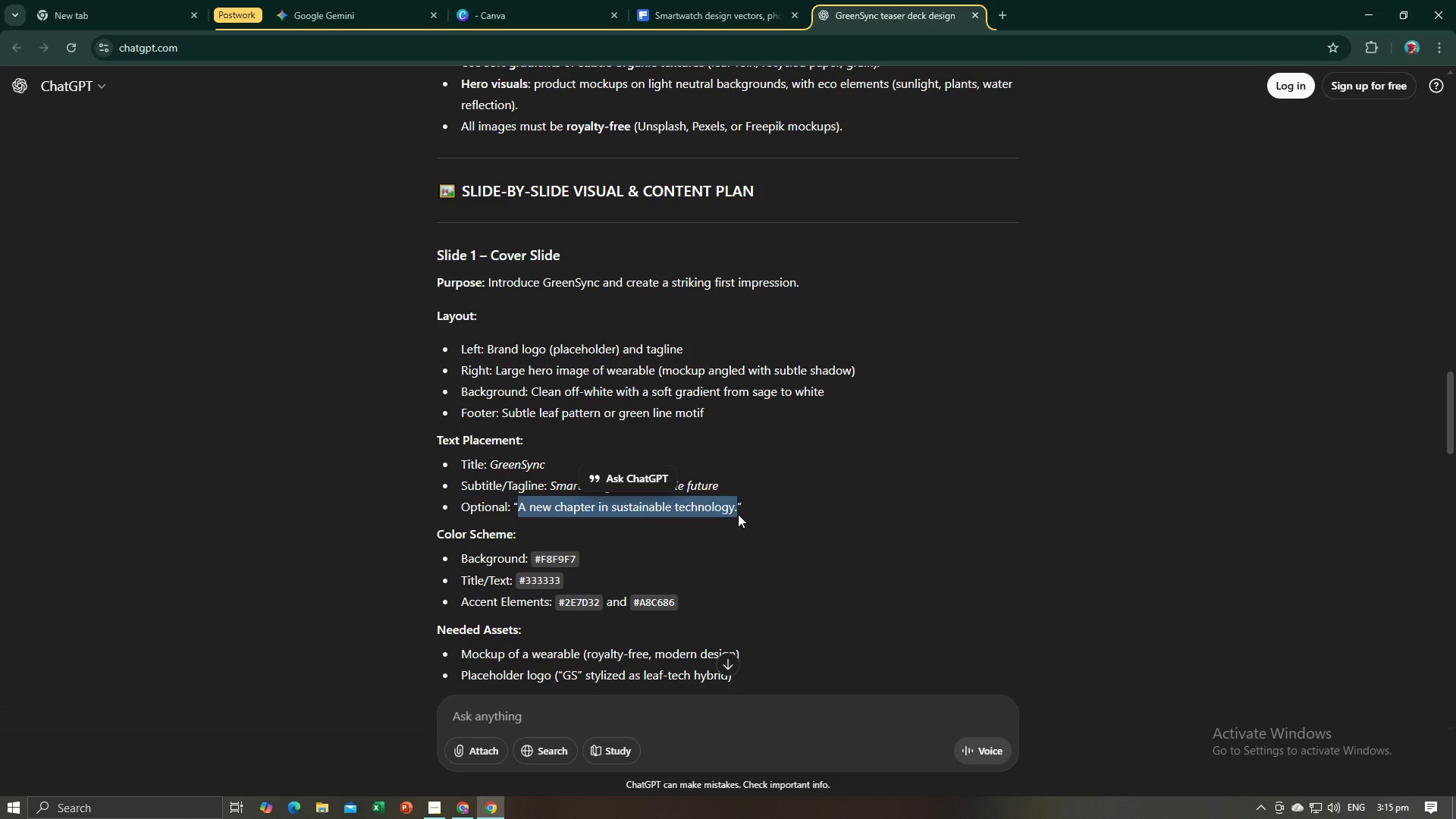 
key(Control+C)
 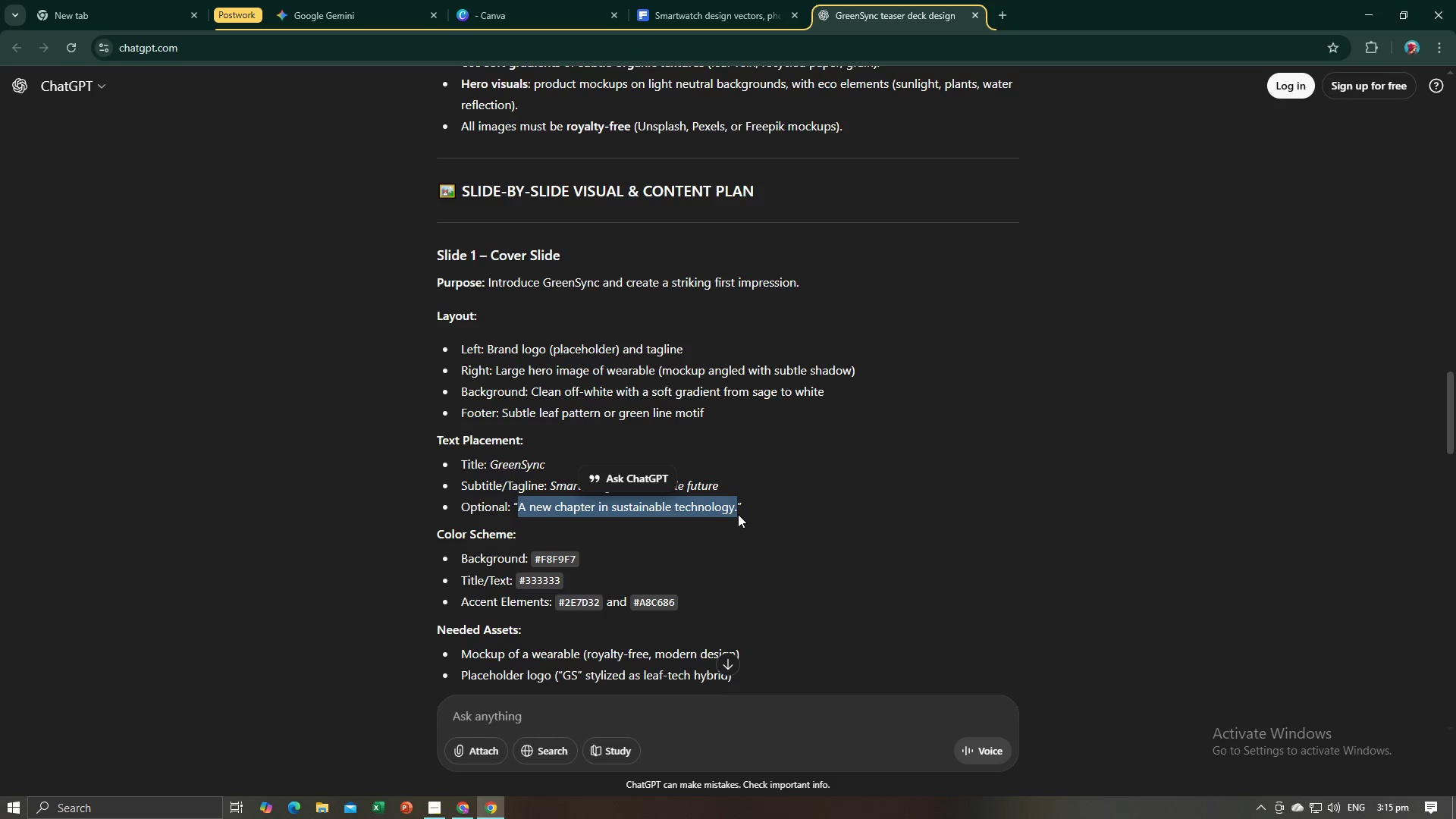 
key(Control+C)
 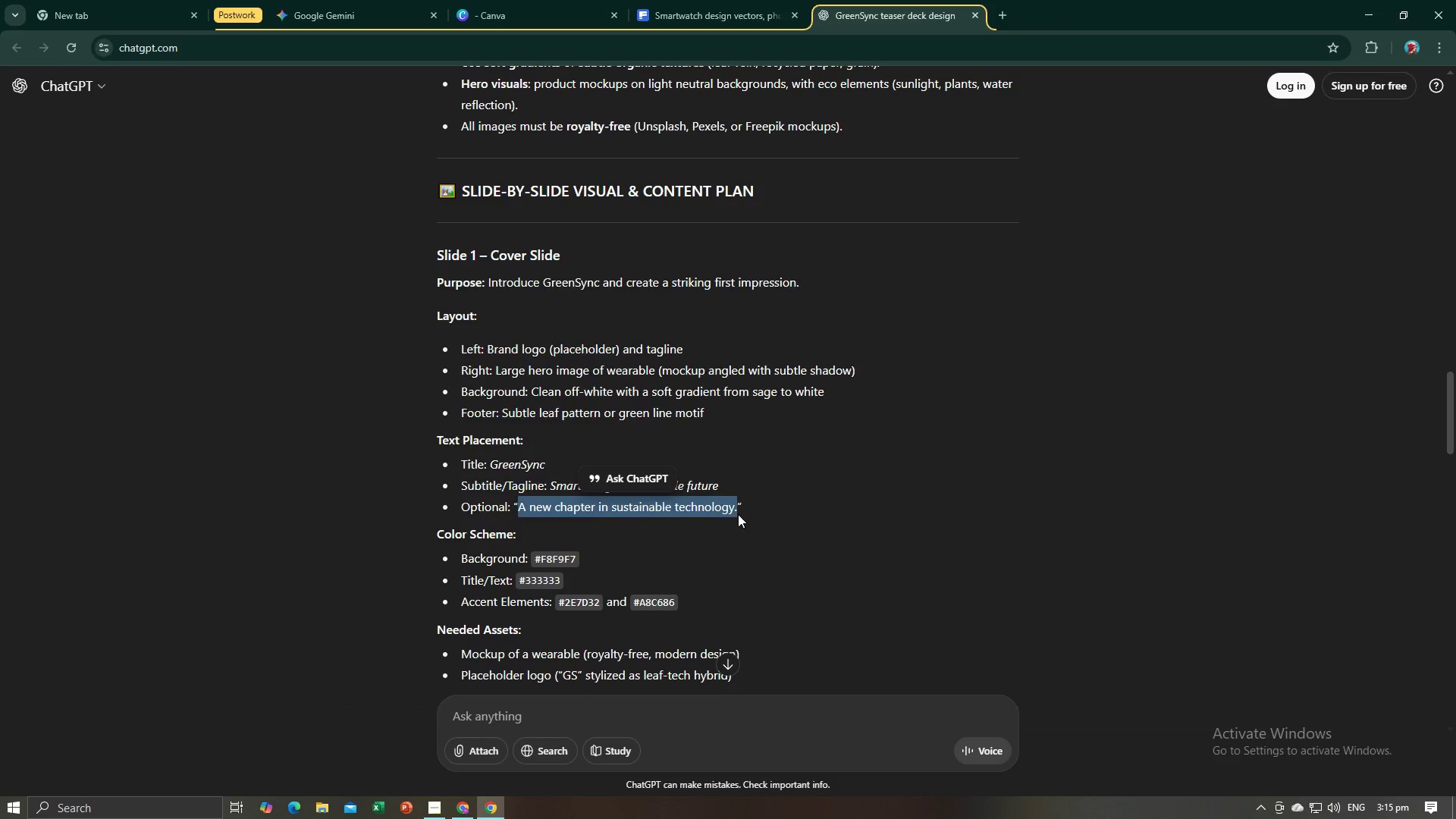 
key(Alt+AltLeft)
 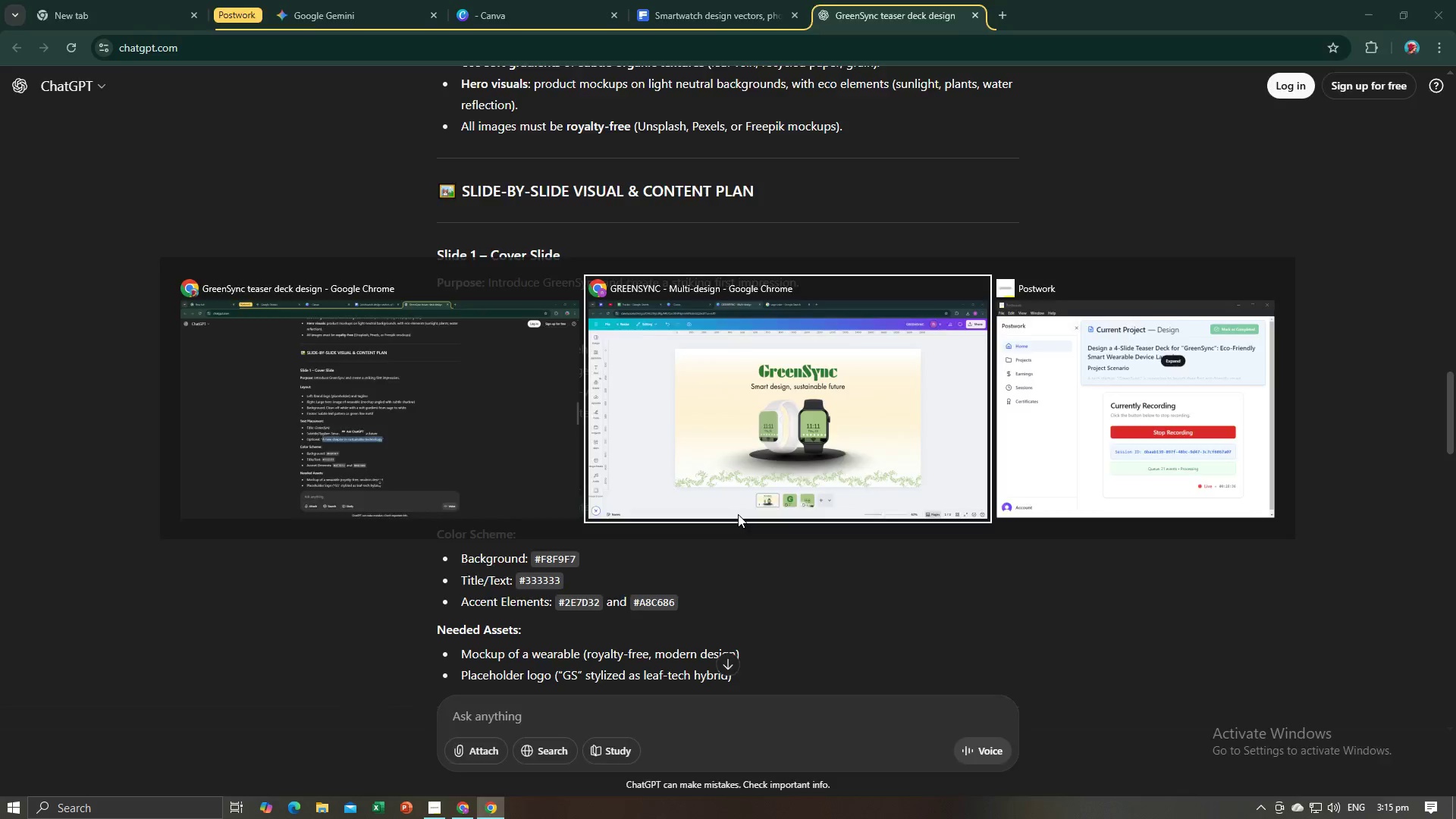 
key(Alt+Tab)
 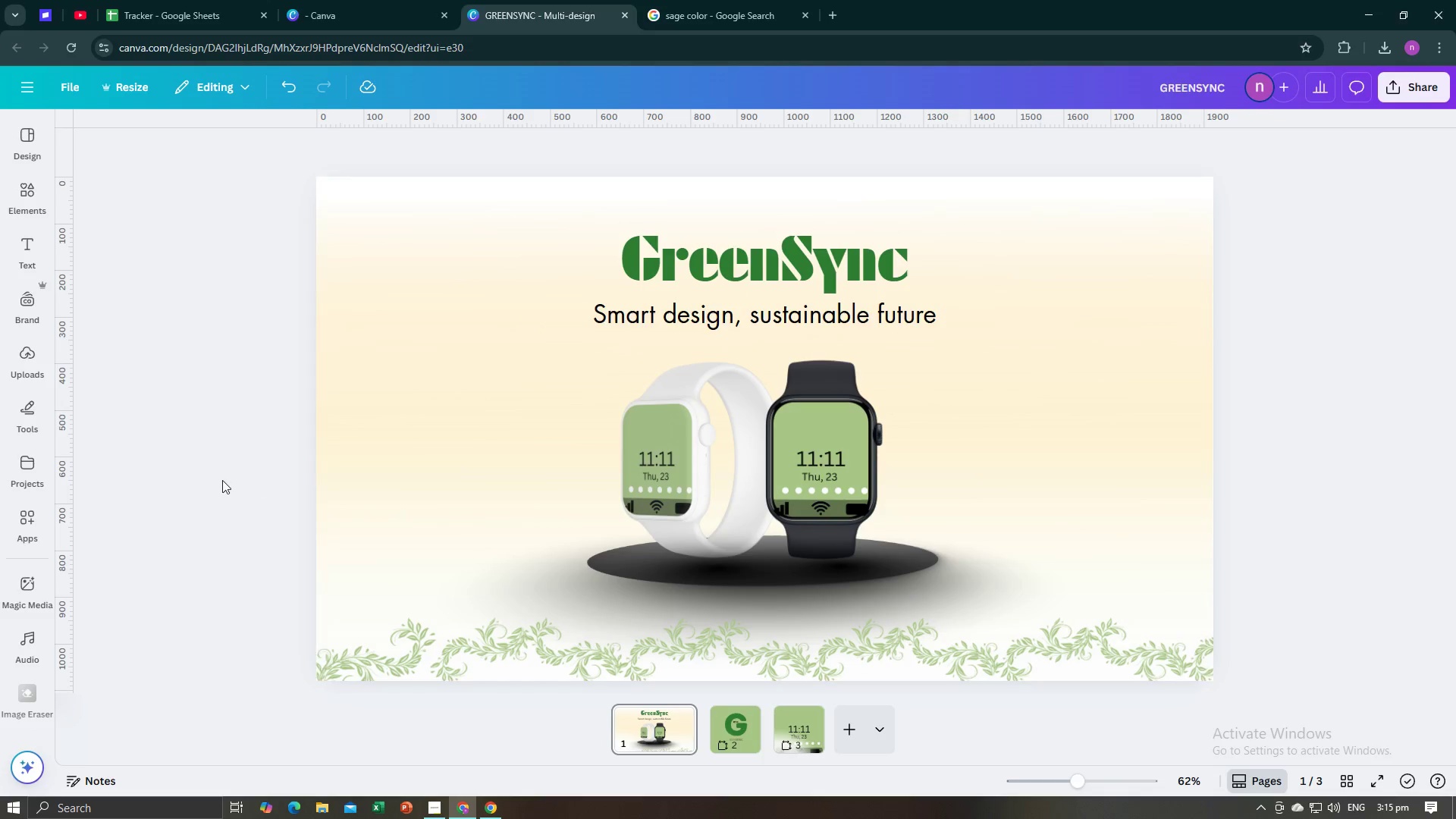 
left_click([222, 480])
 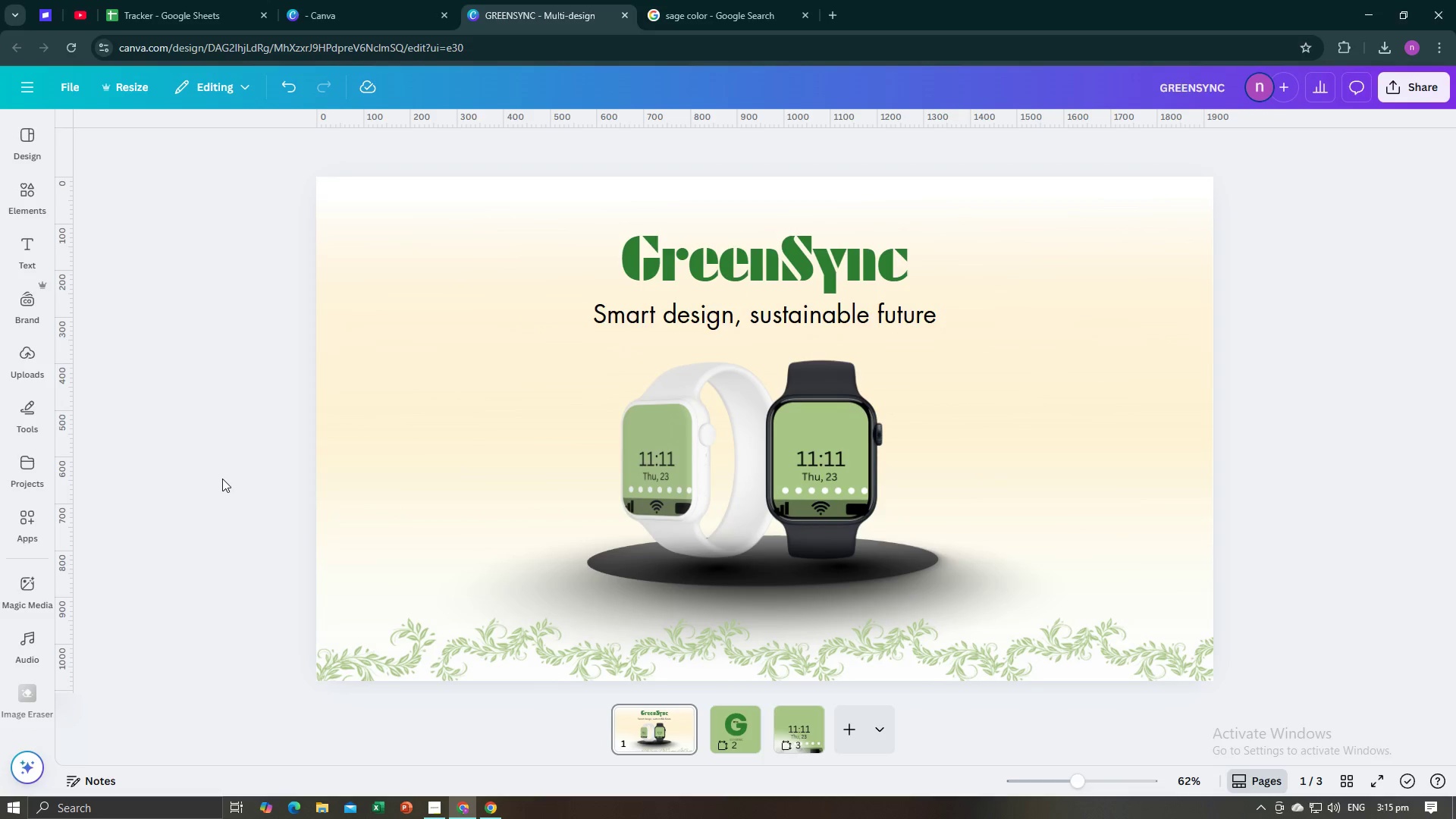 
key(Control+V)
 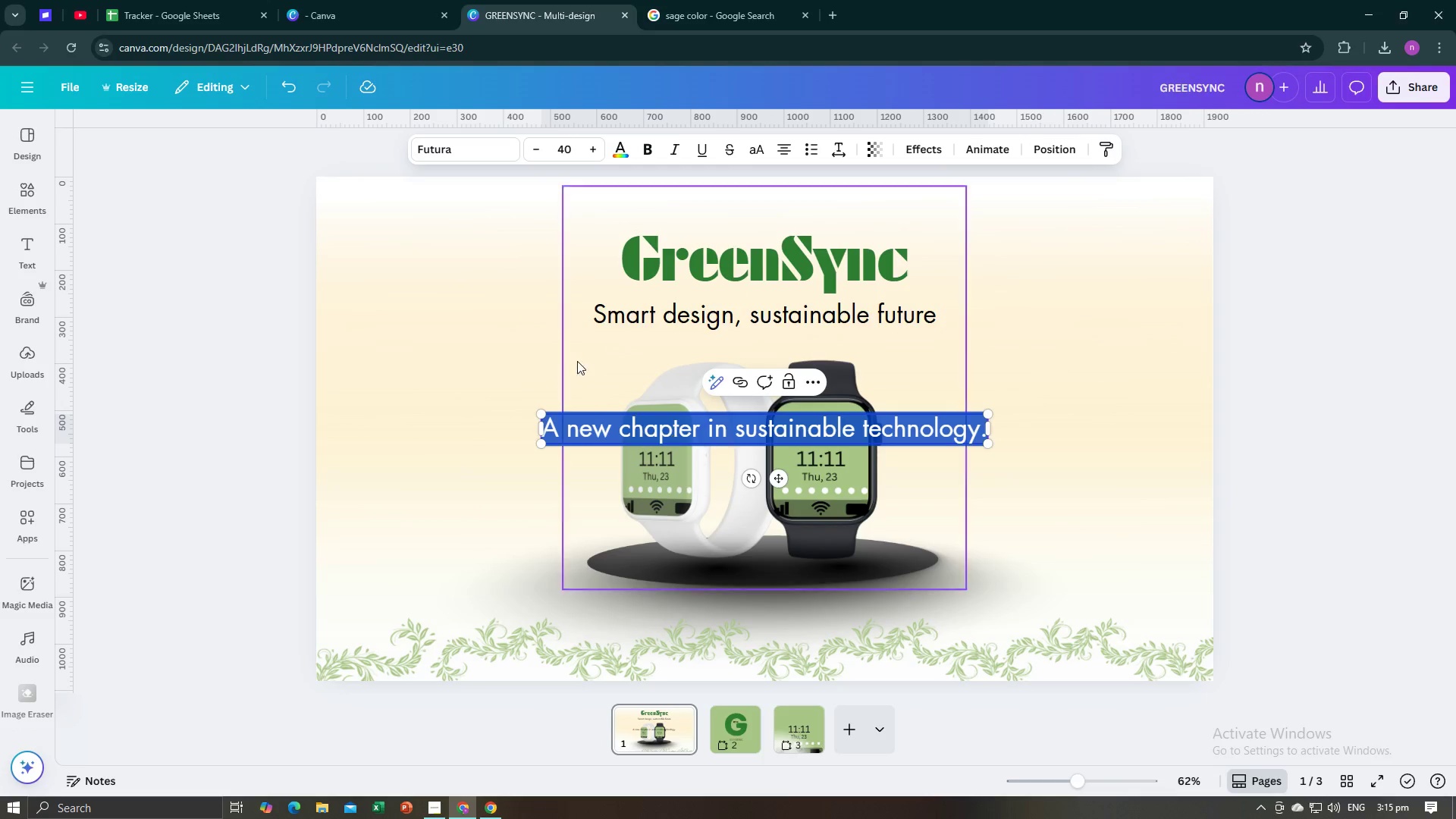 
double_click([534, 150])
 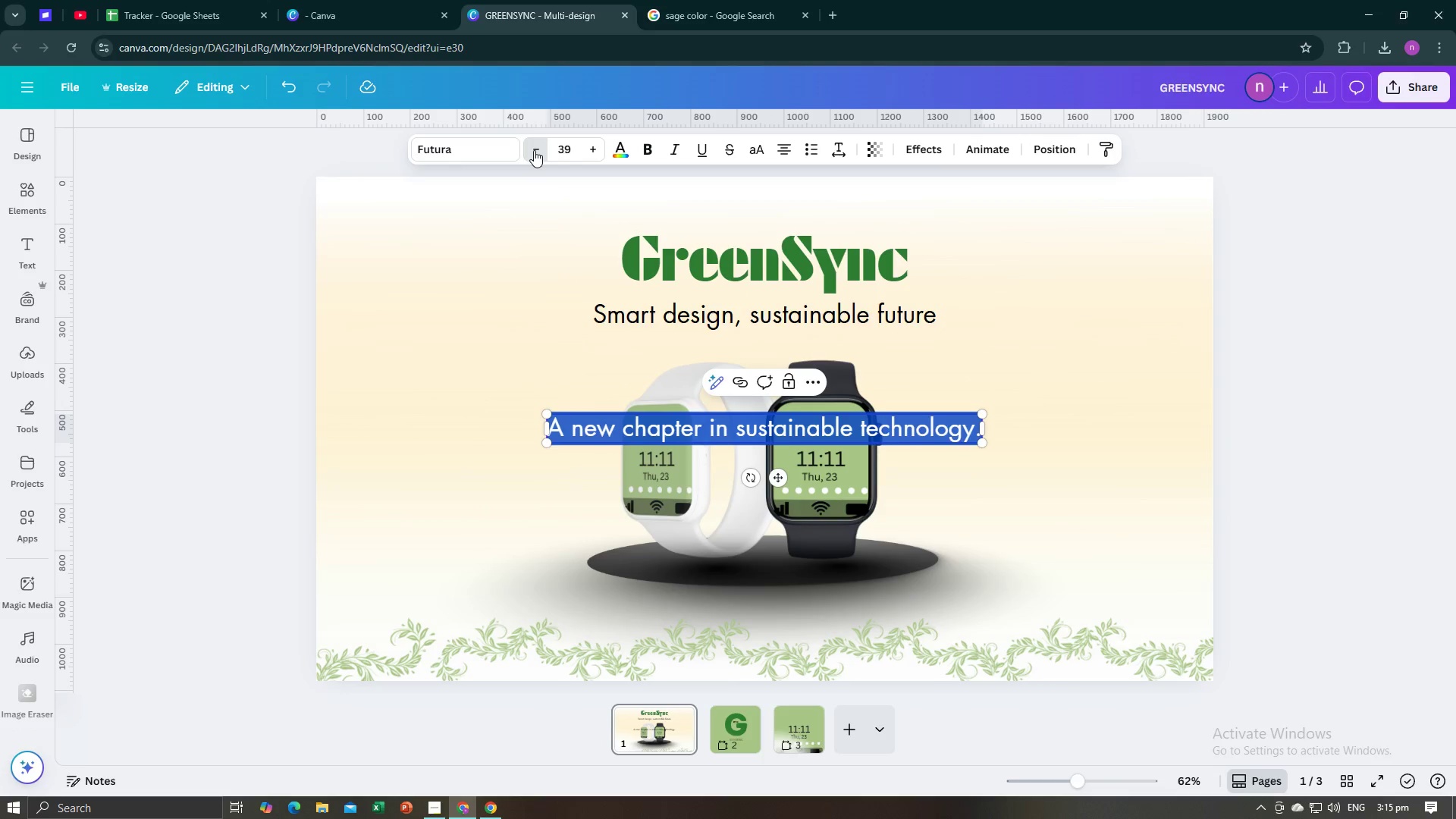 
triple_click([534, 150])
 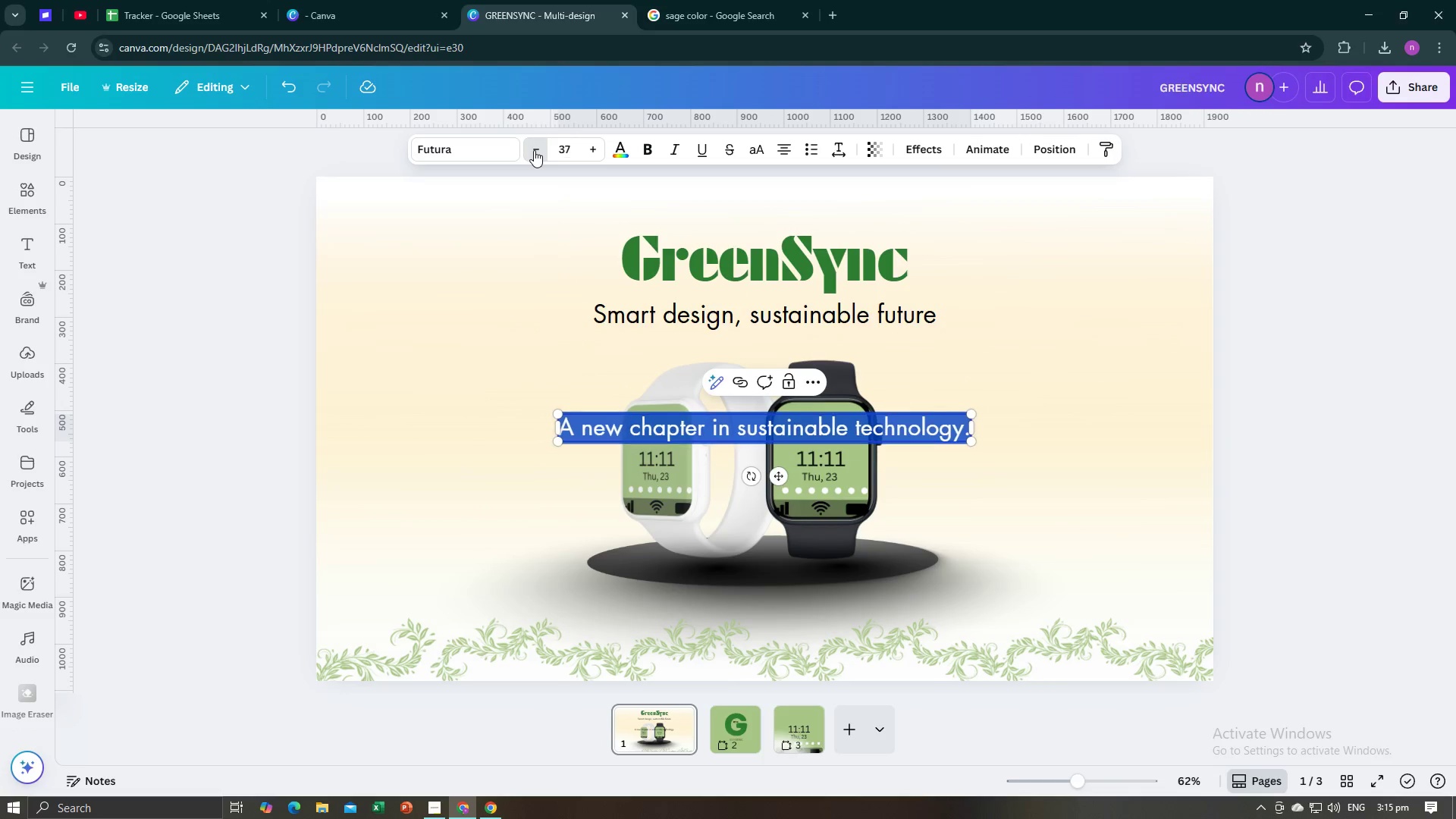 
triple_click([534, 150])
 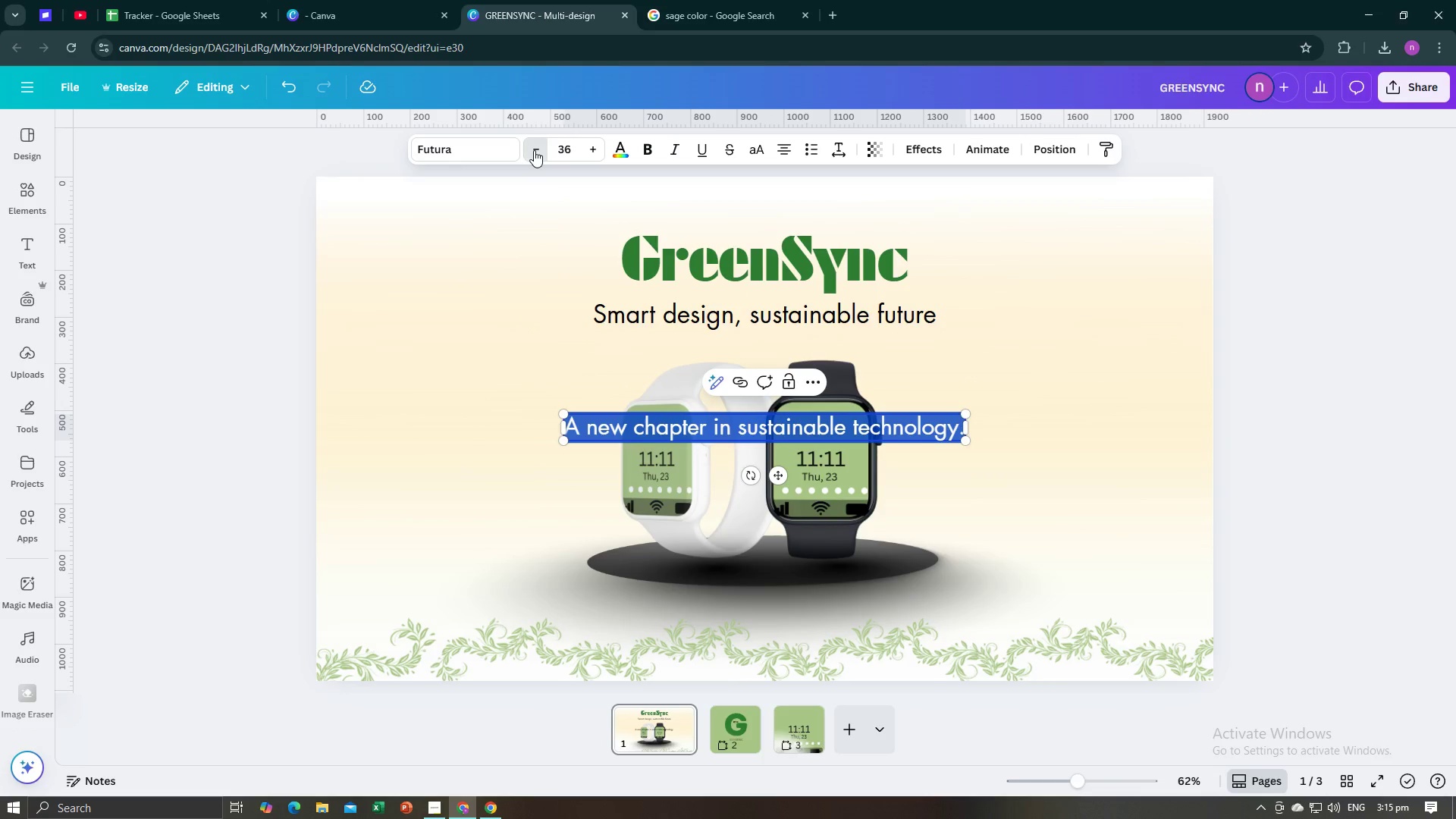 
double_click([534, 150])
 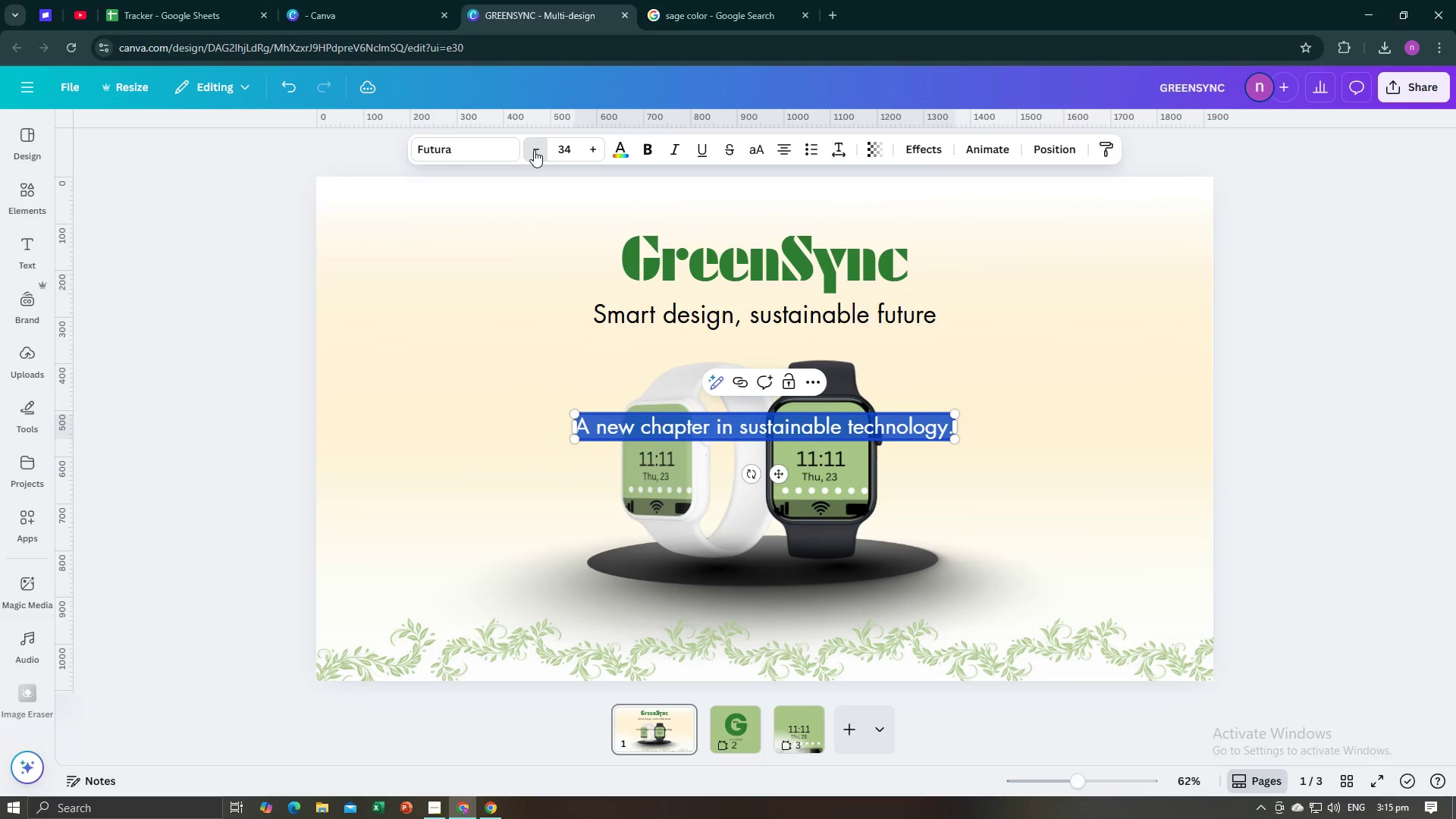 
triple_click([534, 150])
 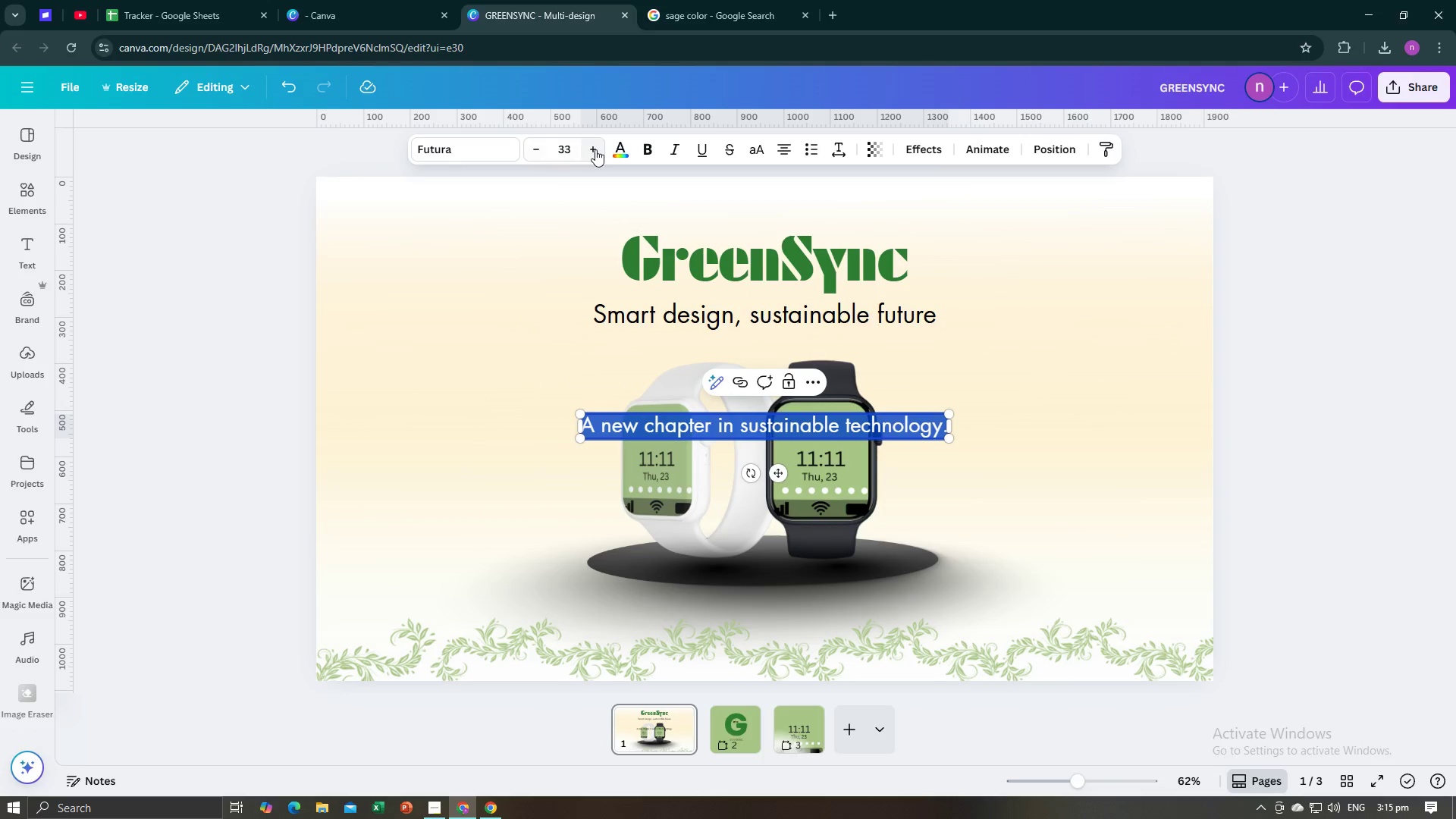 
left_click([597, 149])
 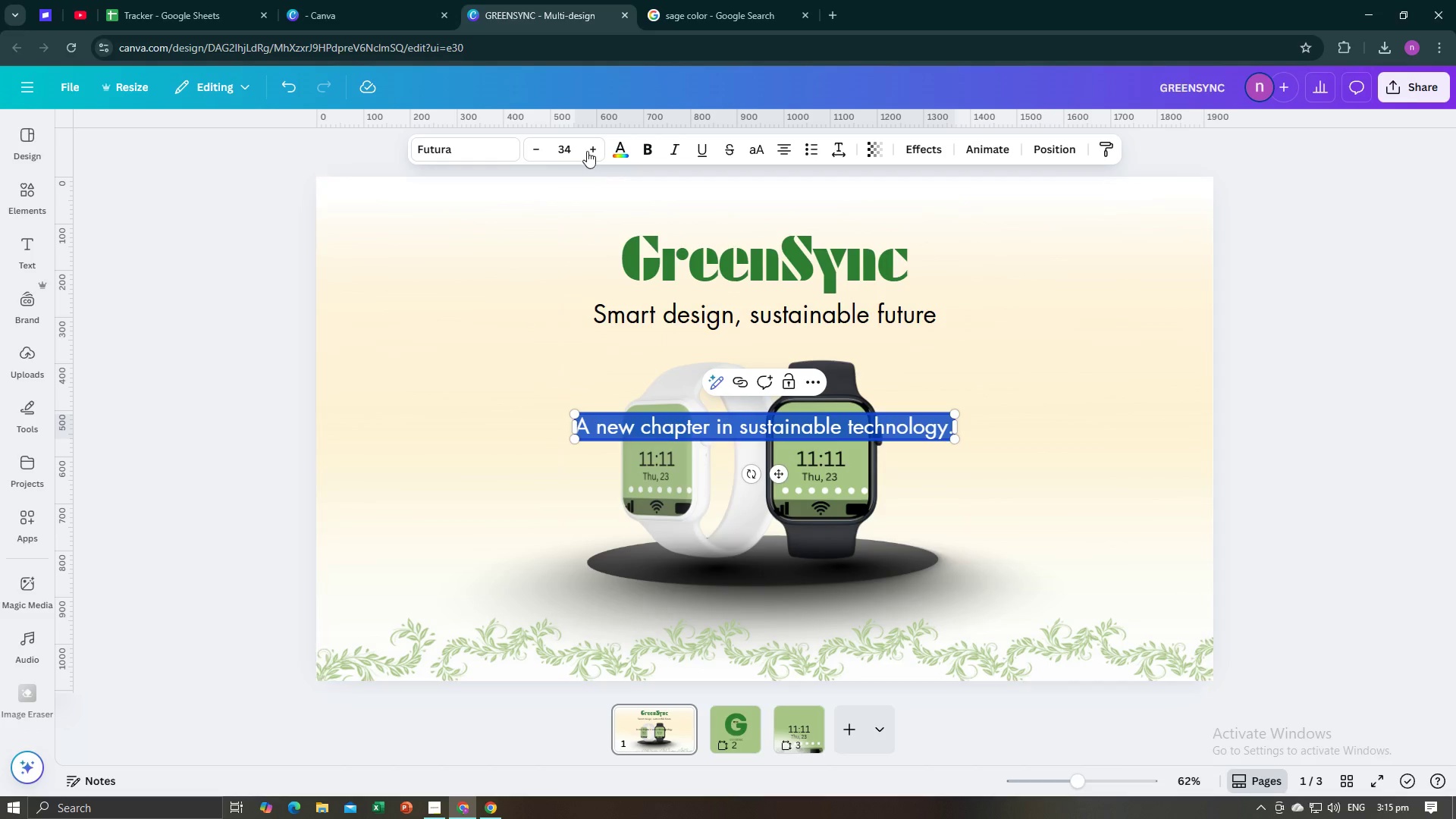 
left_click([588, 147])
 